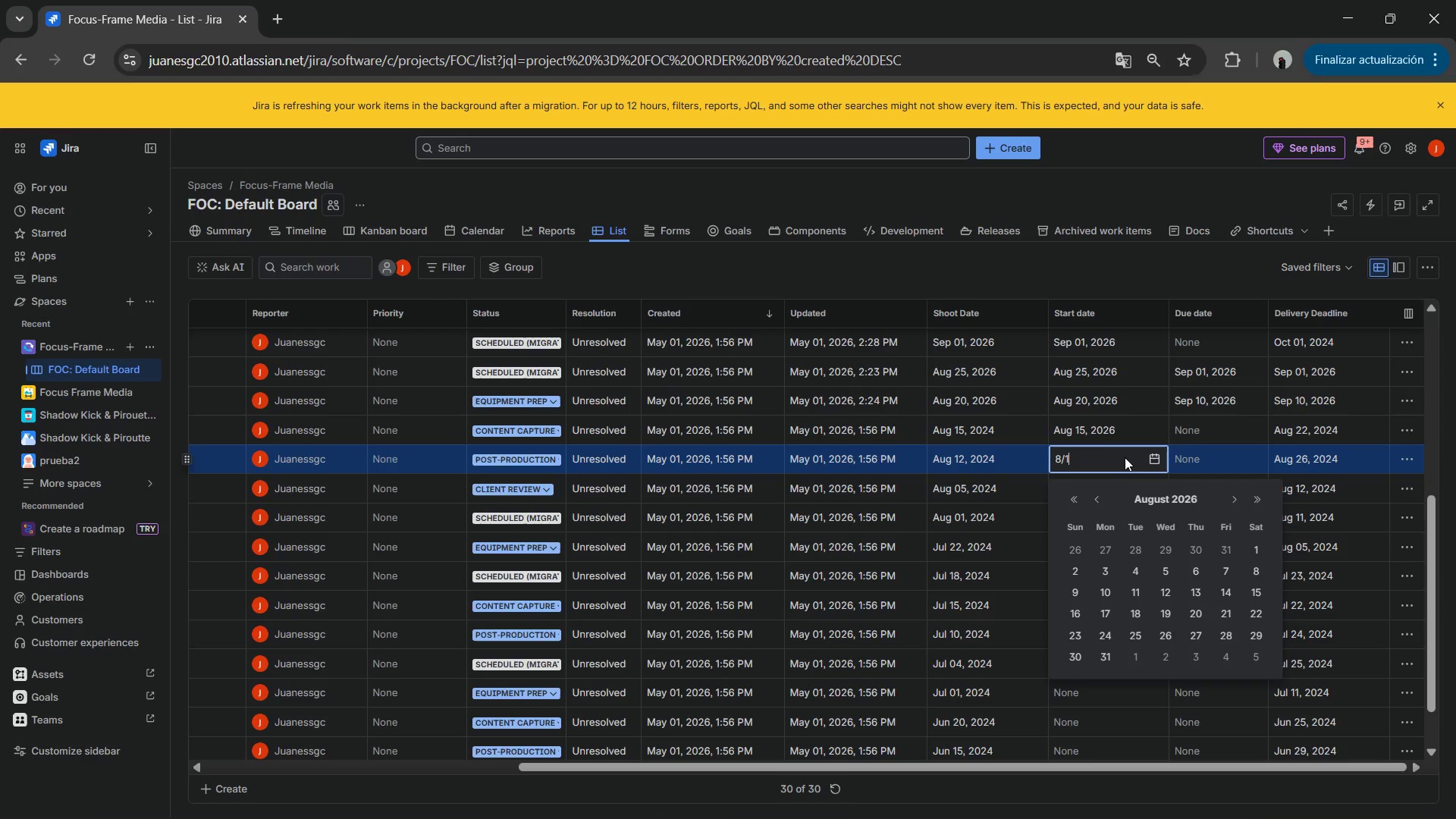 
key(Numpad1)
 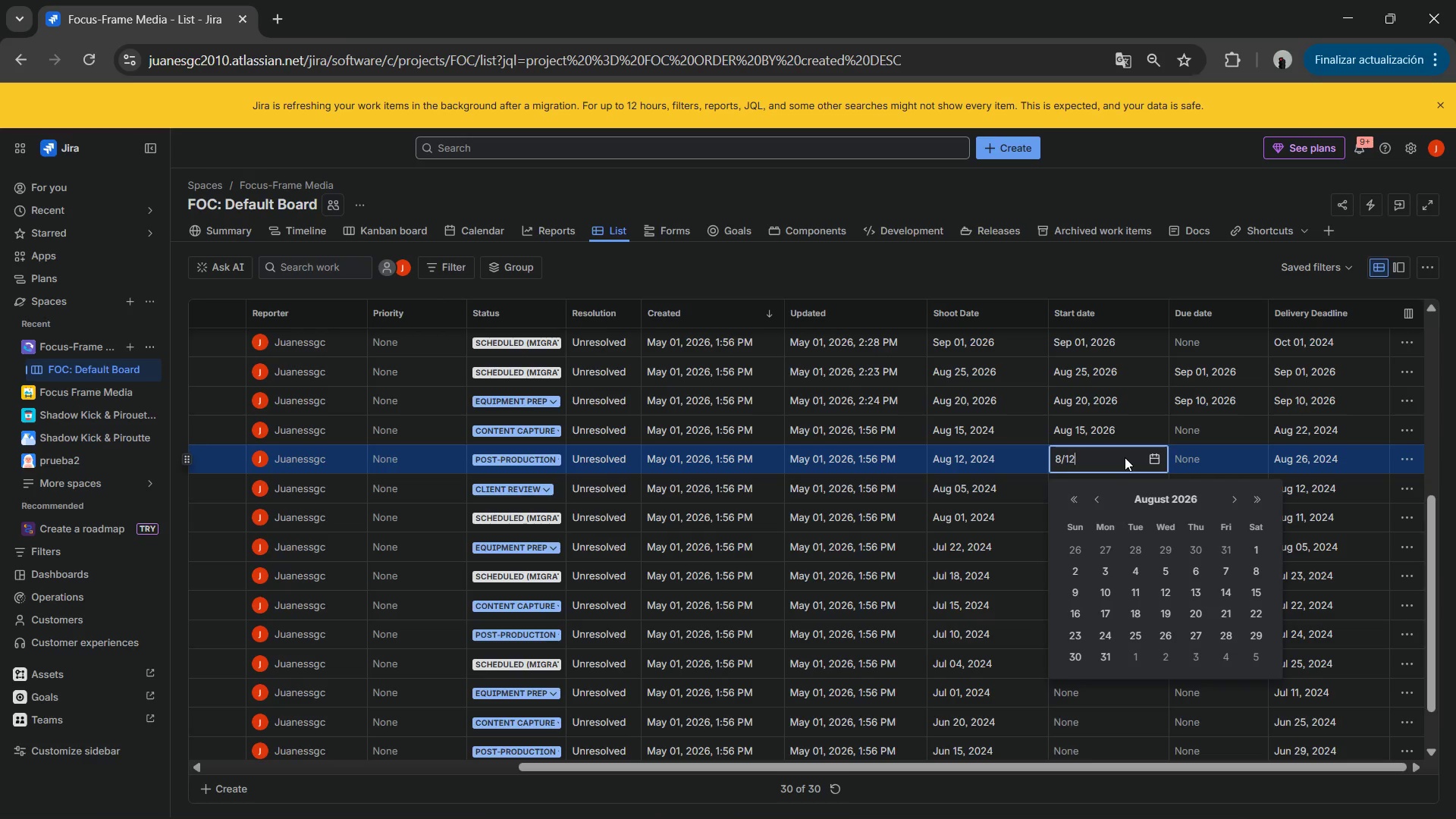 
key(Numpad2)
 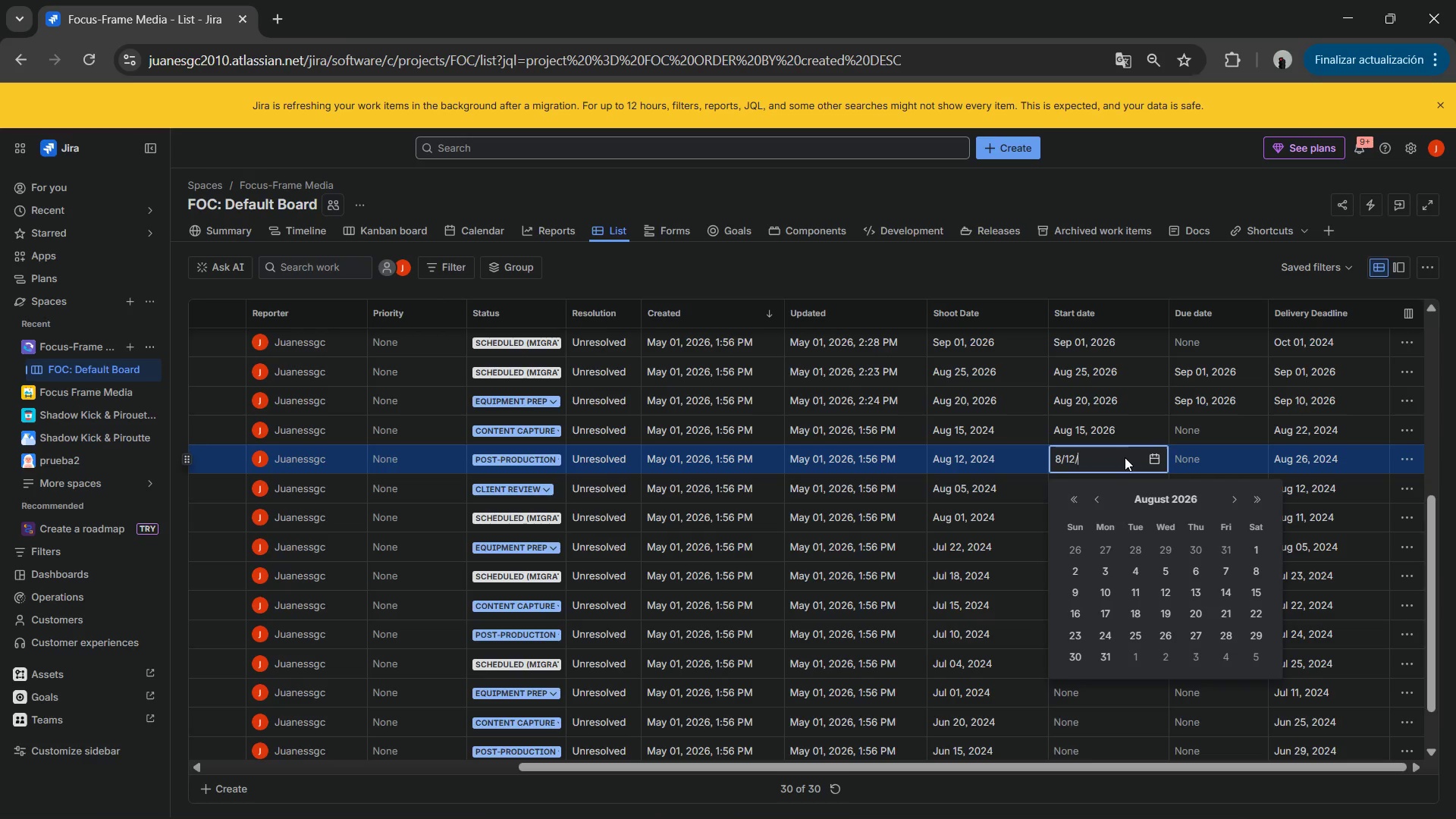 
key(NumpadDivide)
 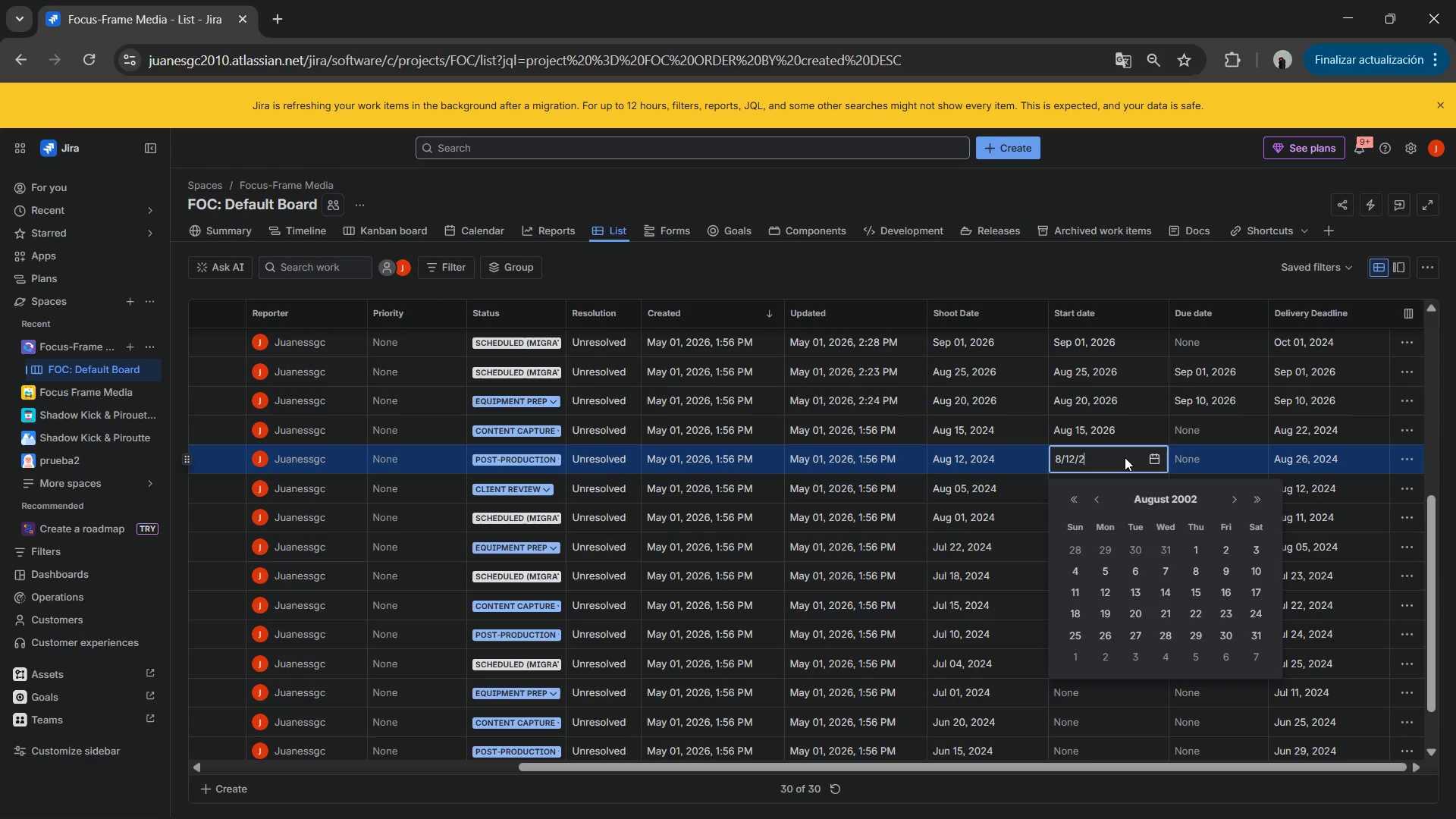 
key(Numpad2)
 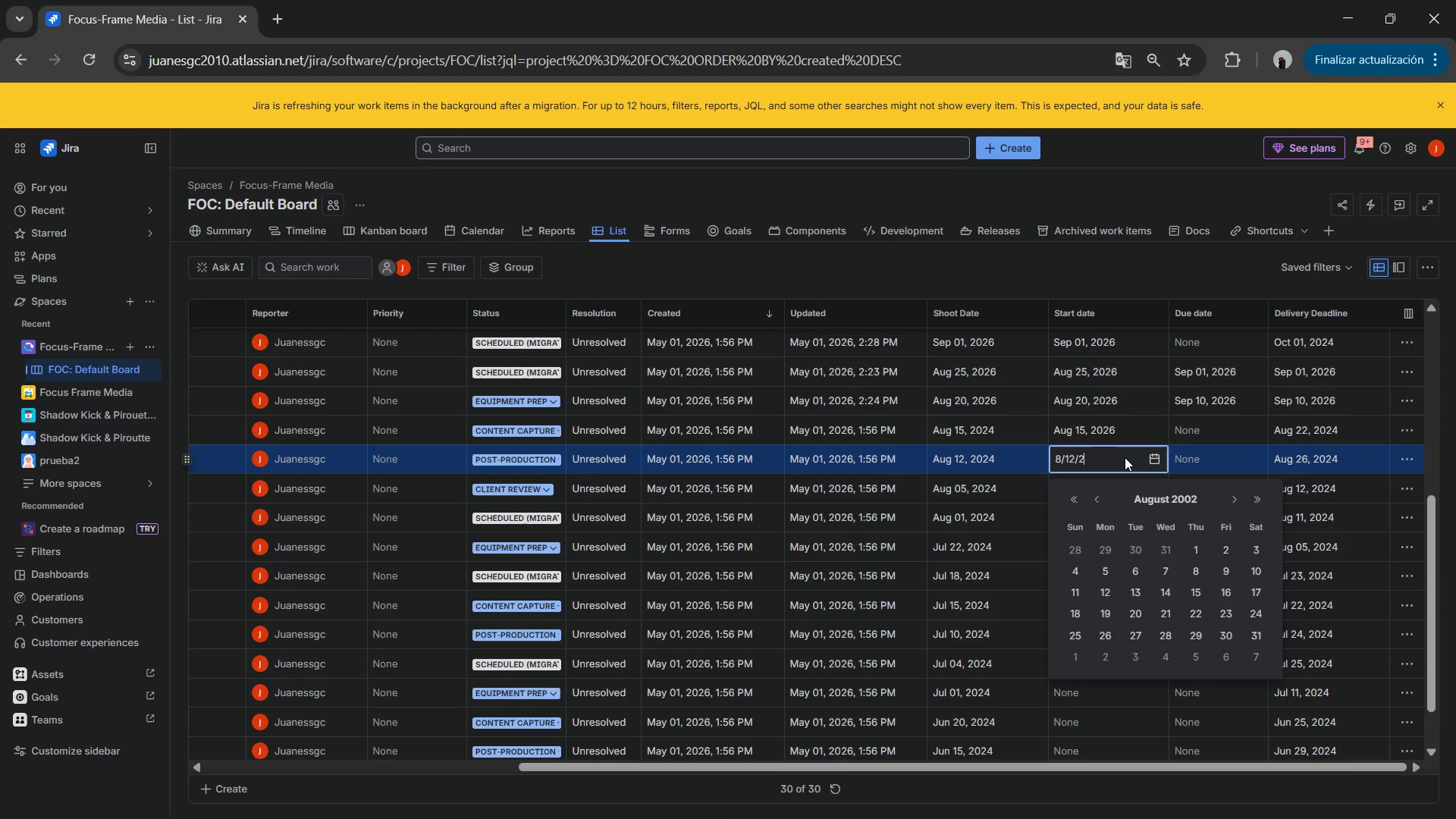 
key(Numpad0)
 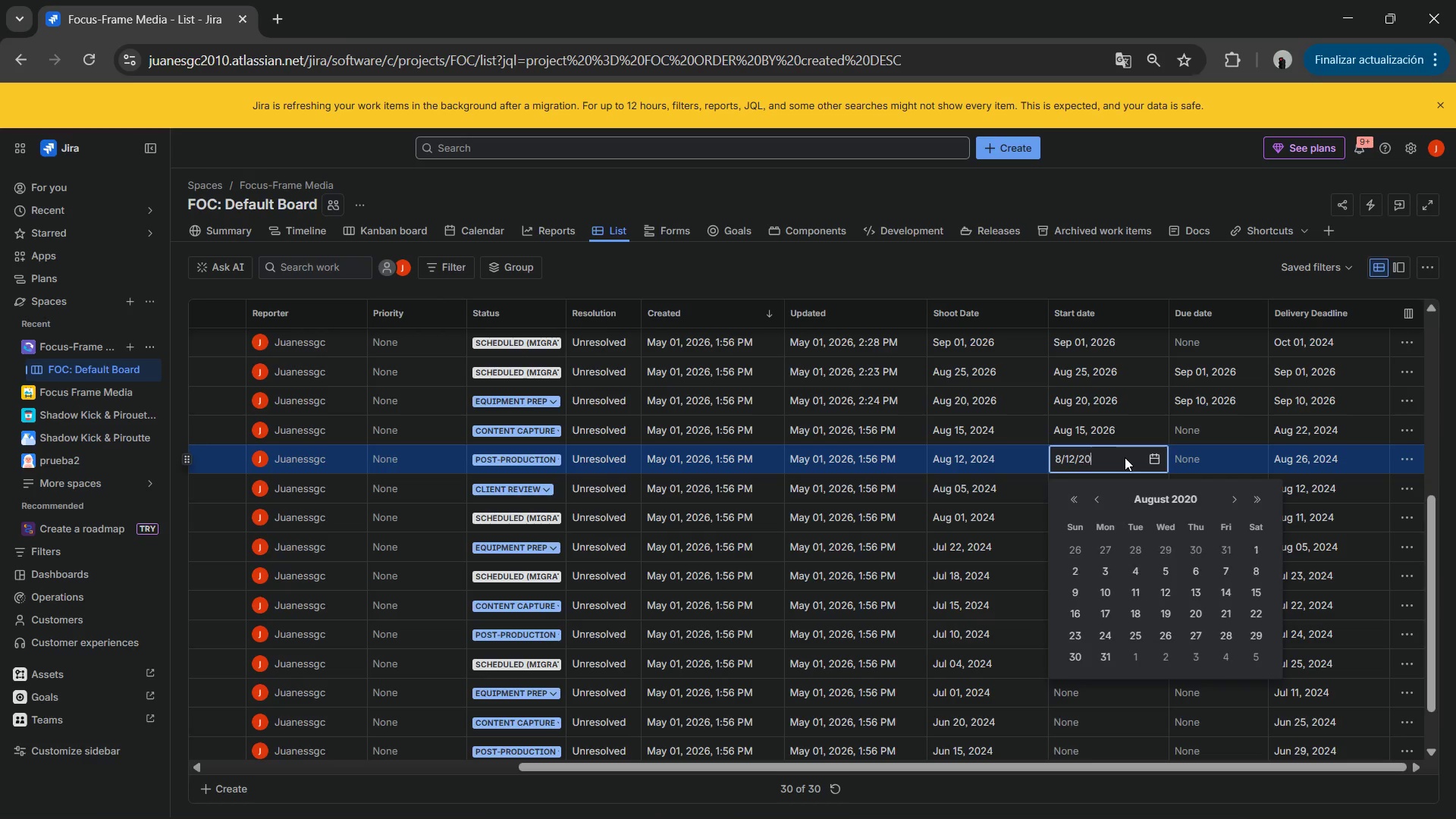 
key(Numpad2)
 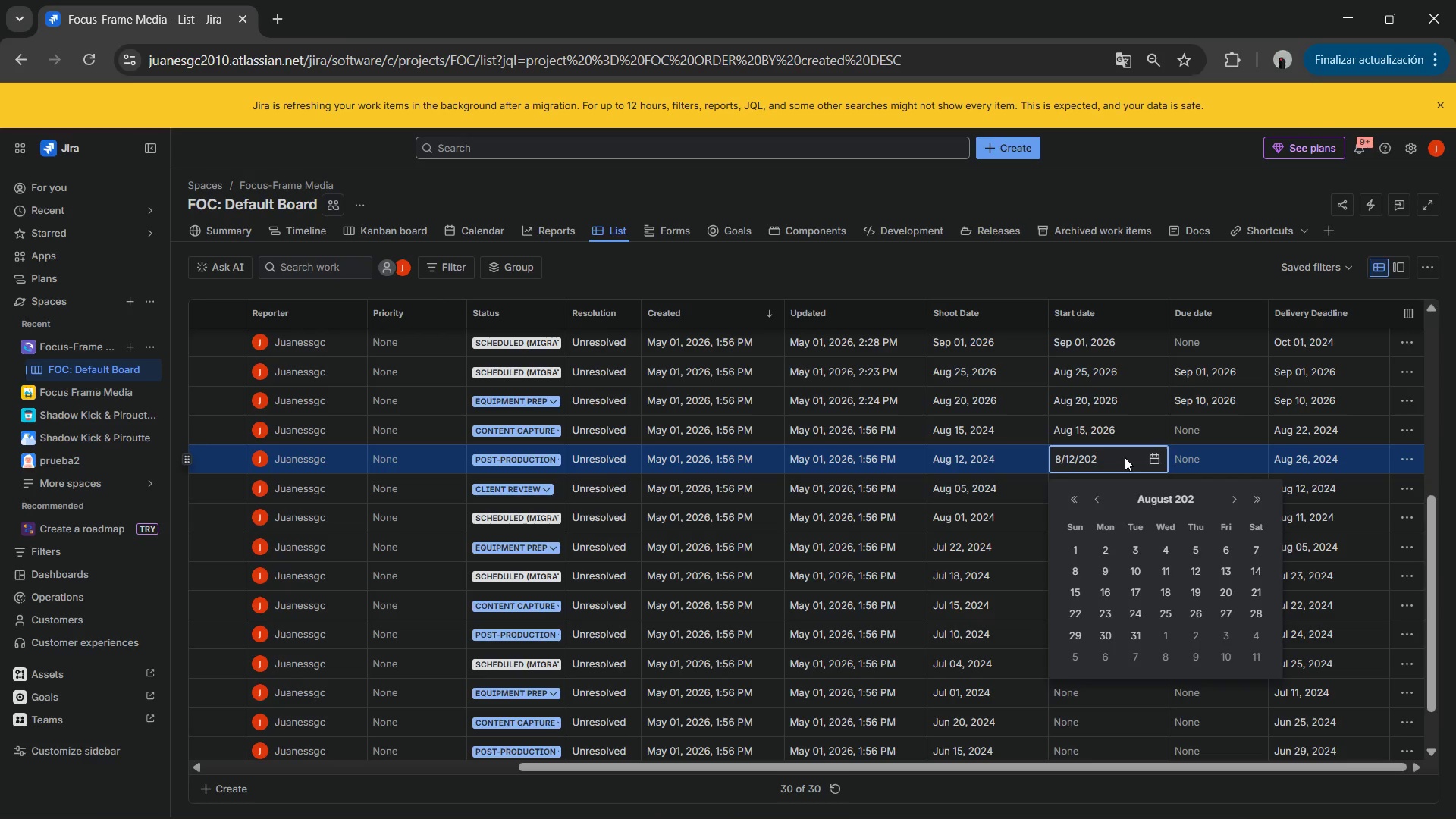 
key(Numpad6)
 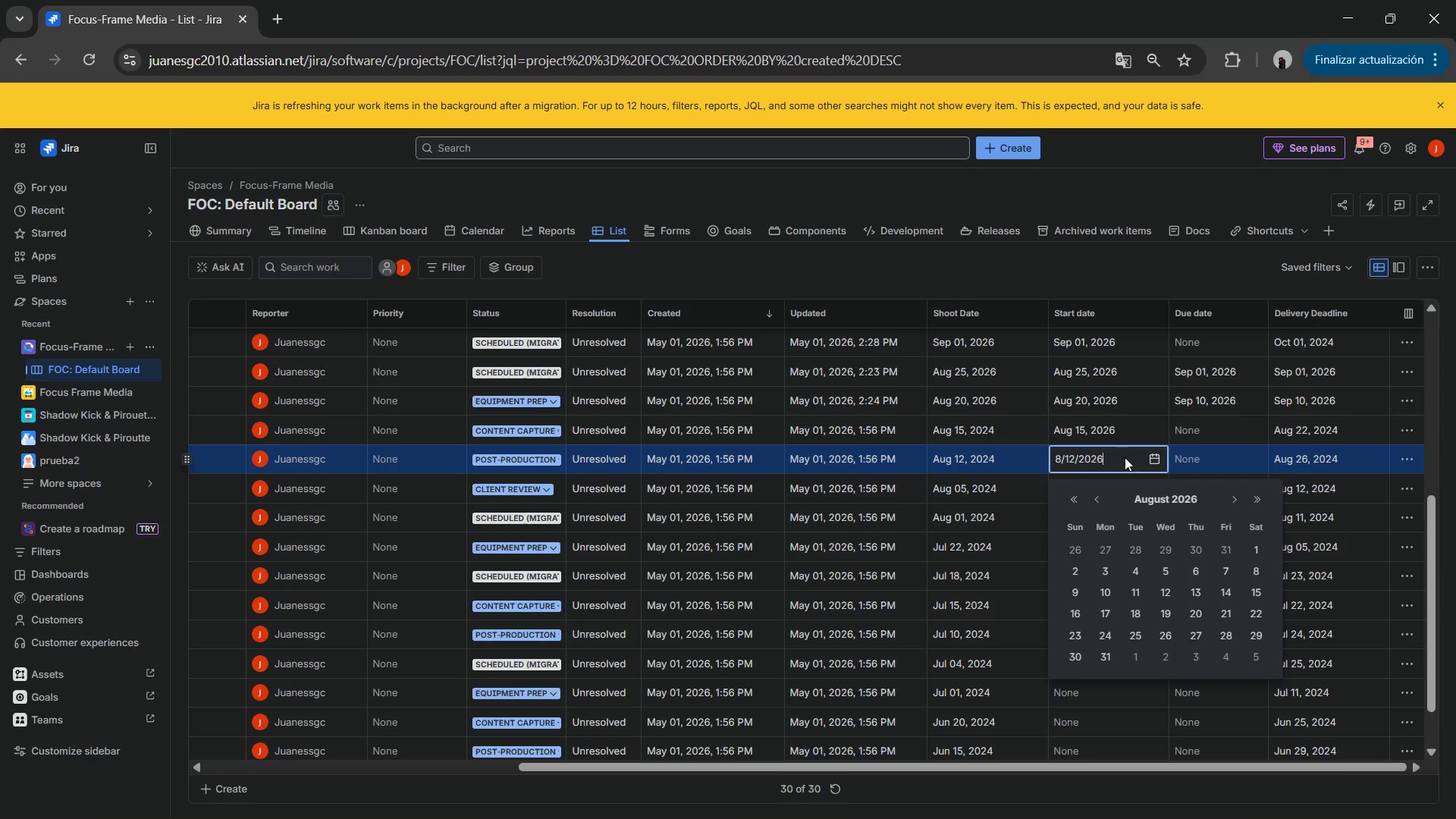 
key(NumpadEnter)
 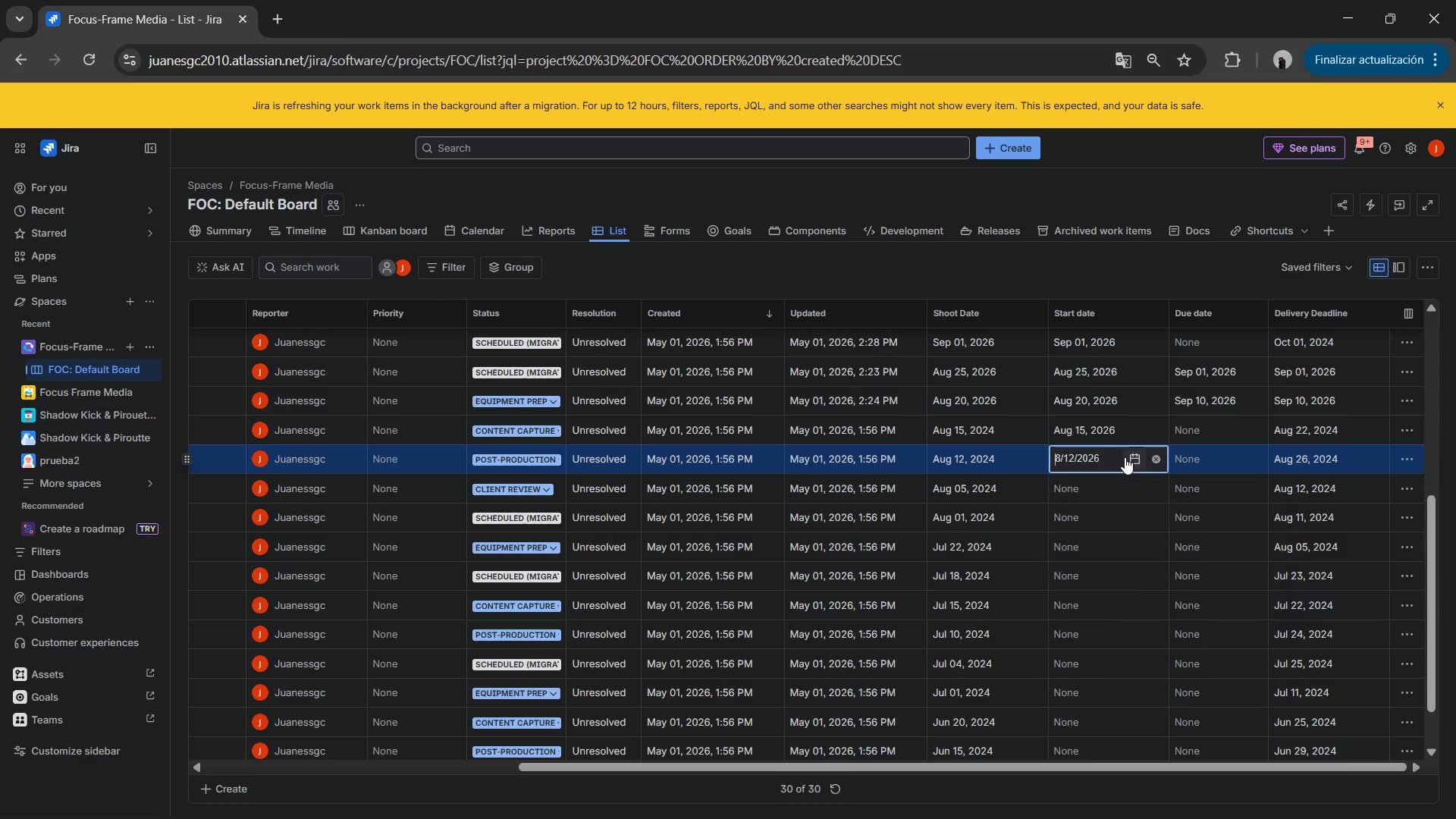 
key(NumpadEnter)
 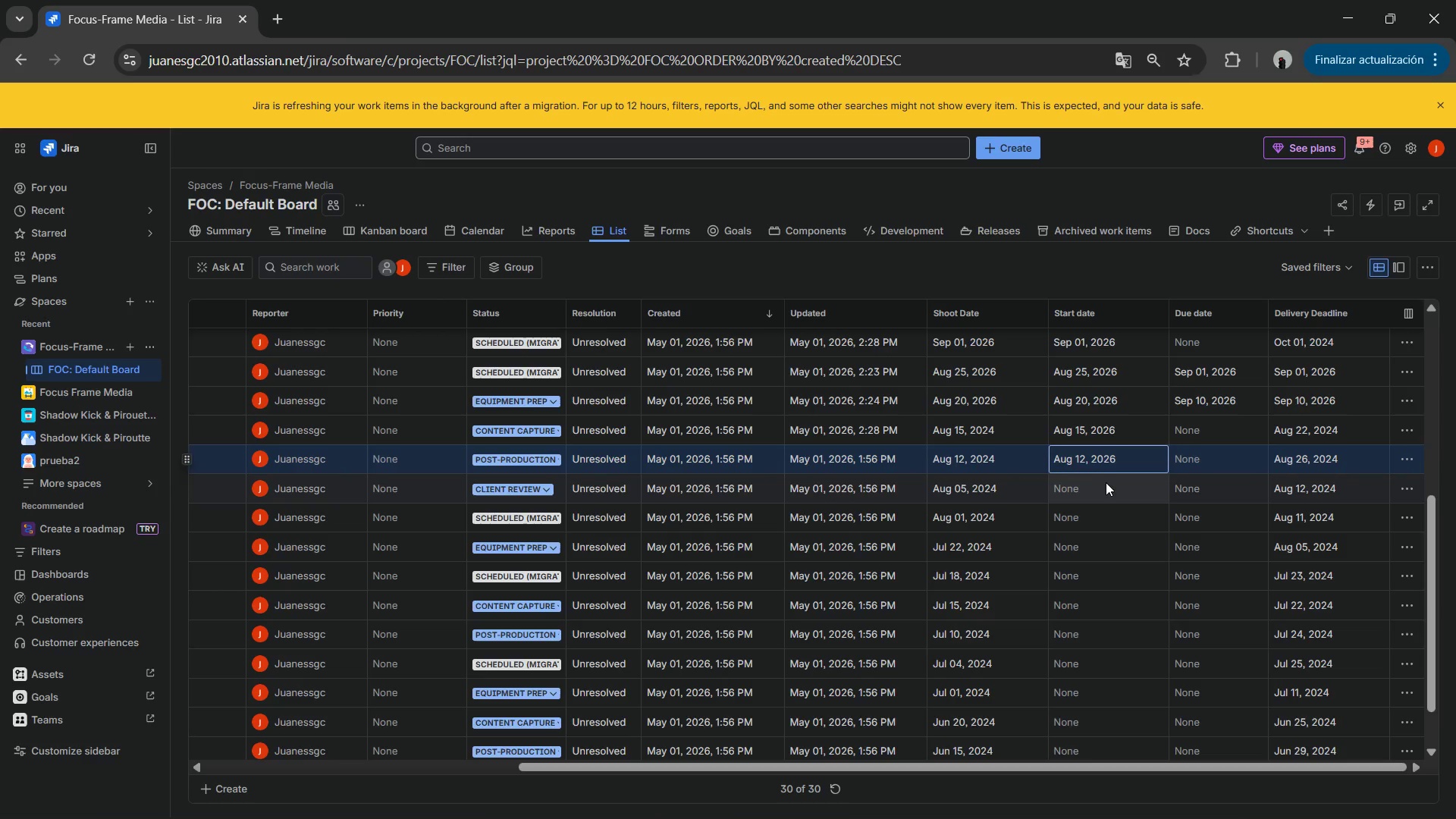 
left_click([1103, 485])
 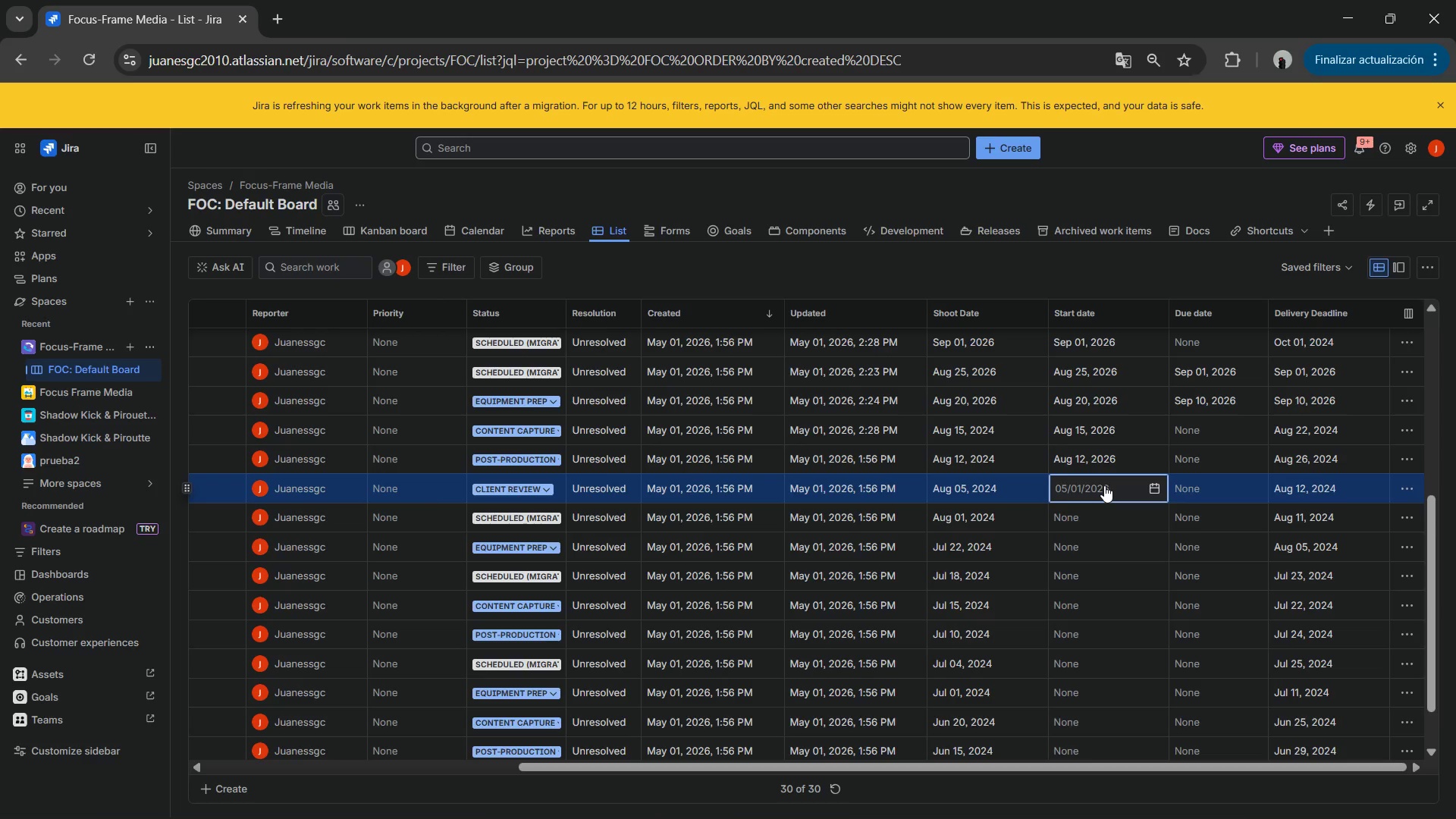 
key(Numpad8)
 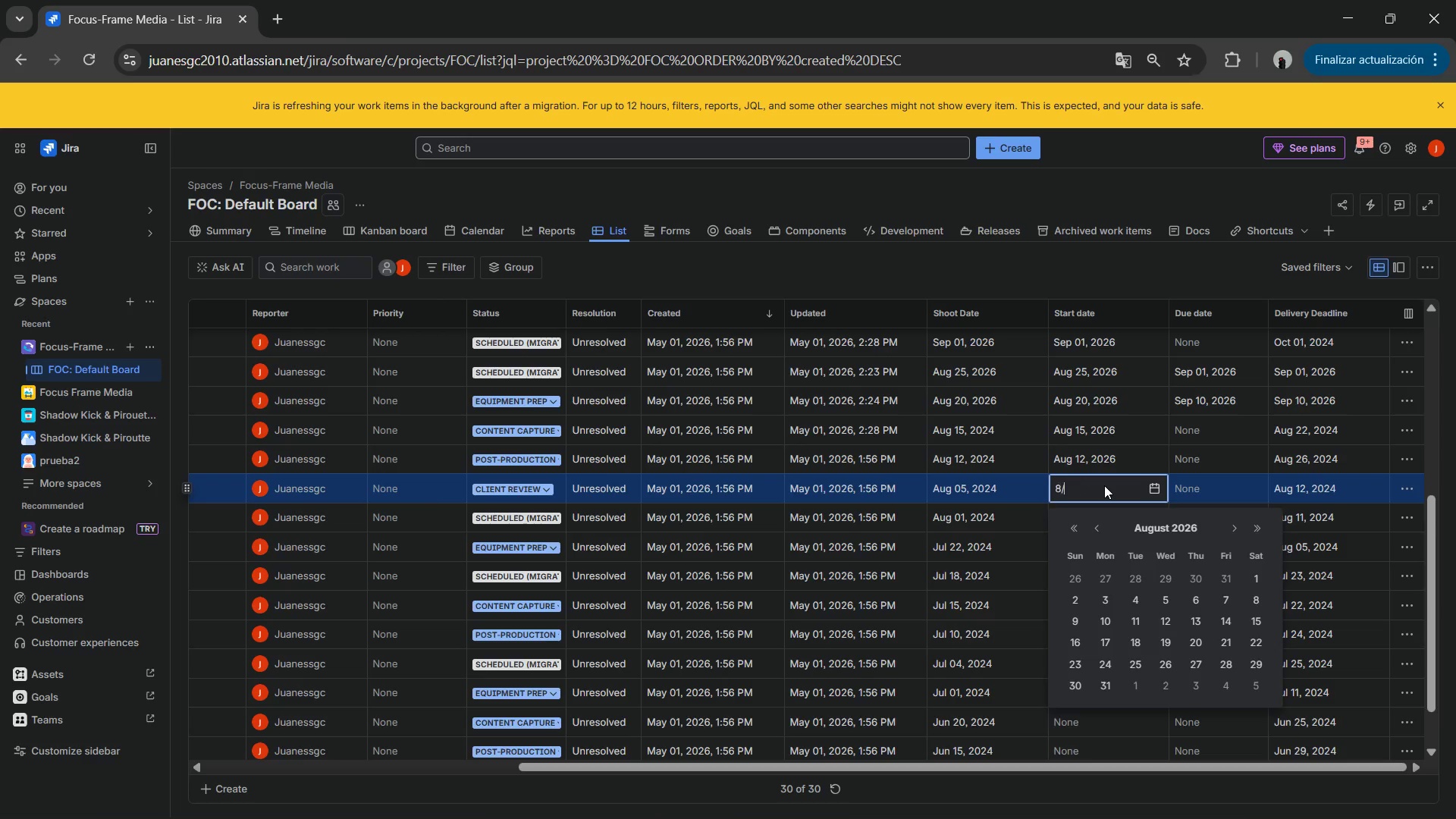 
key(NumpadDivide)
 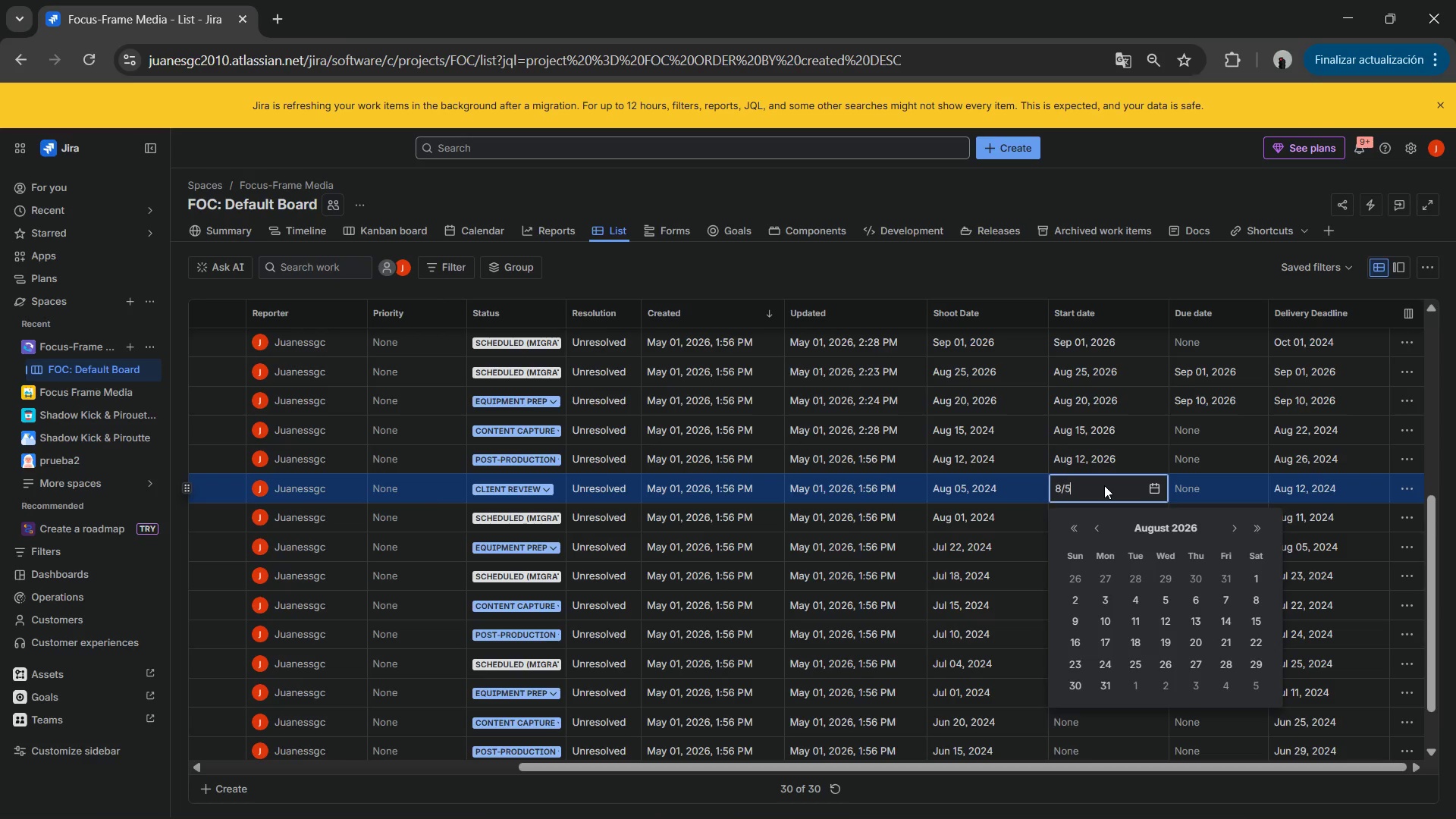 
key(Numpad5)
 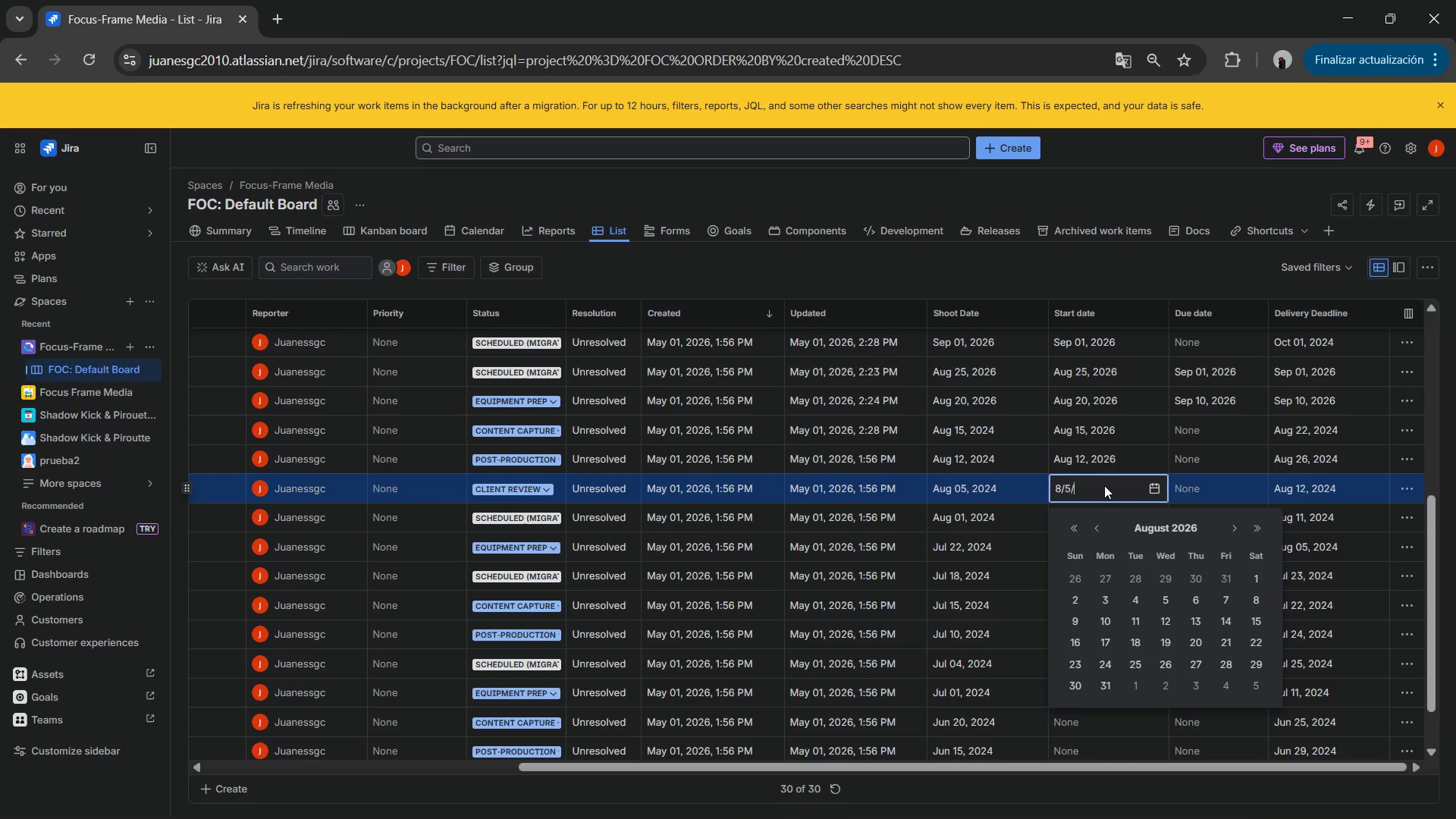 
key(NumpadDivide)
 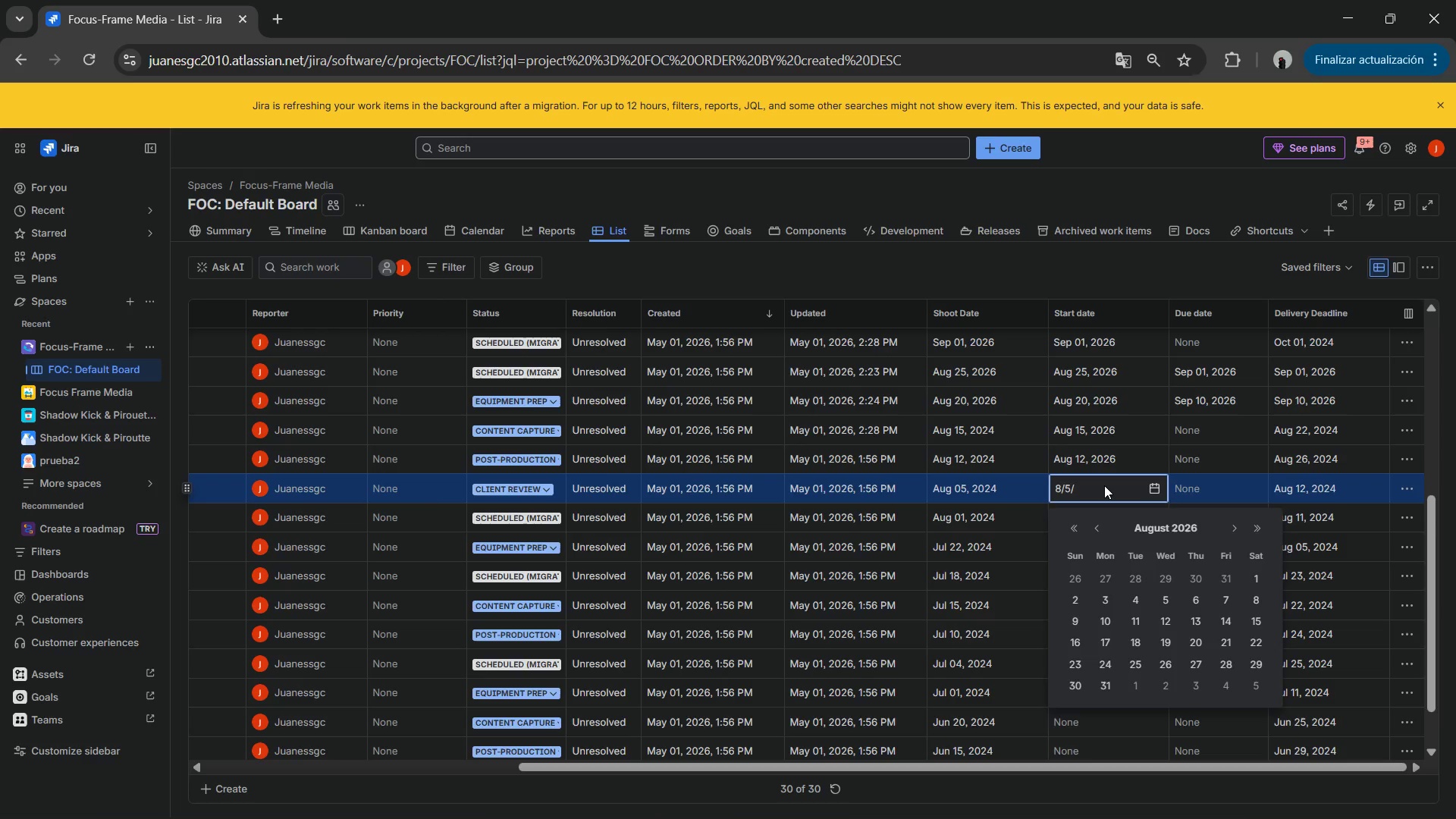 
key(Numpad2)
 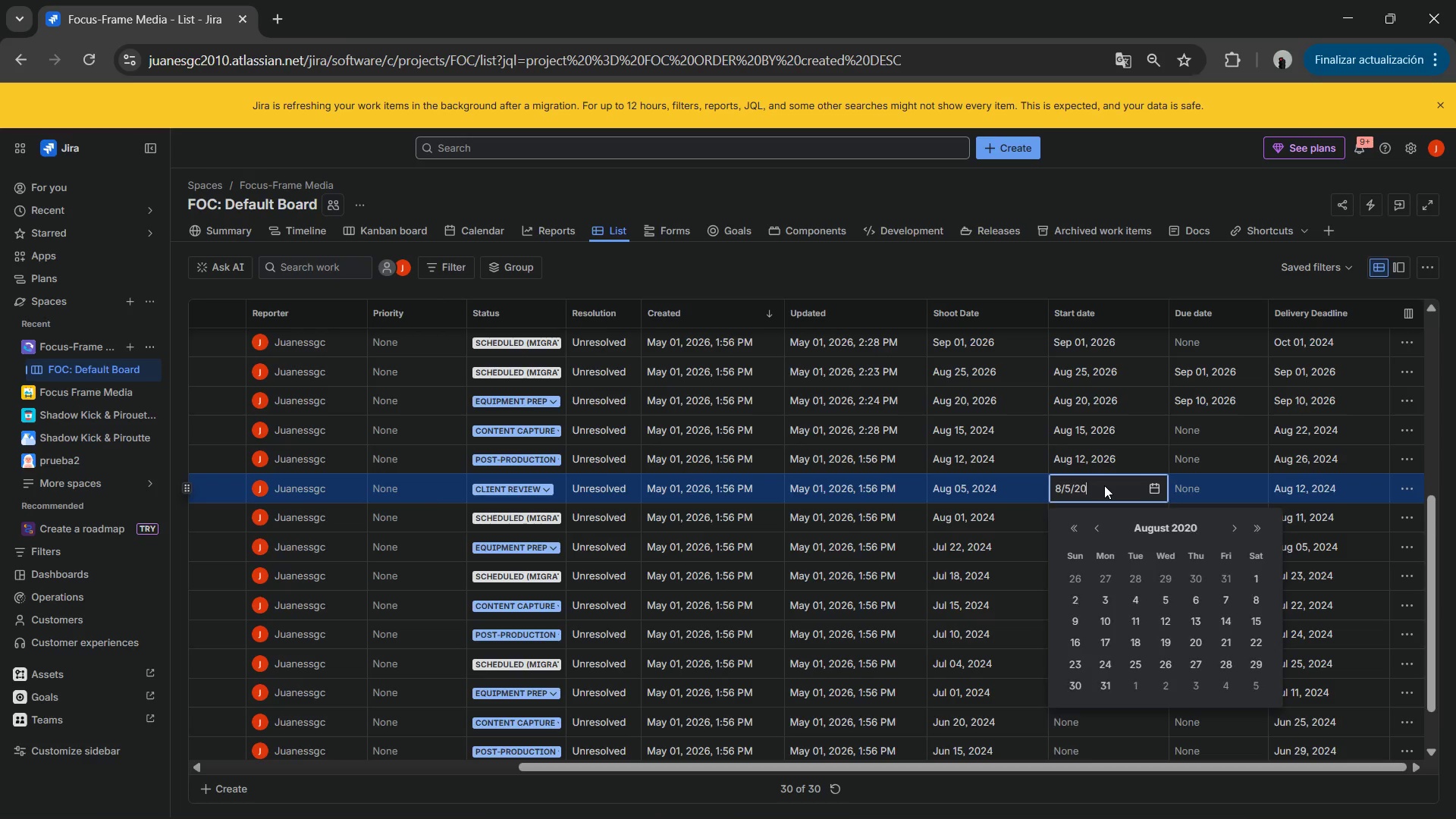 
key(Numpad0)
 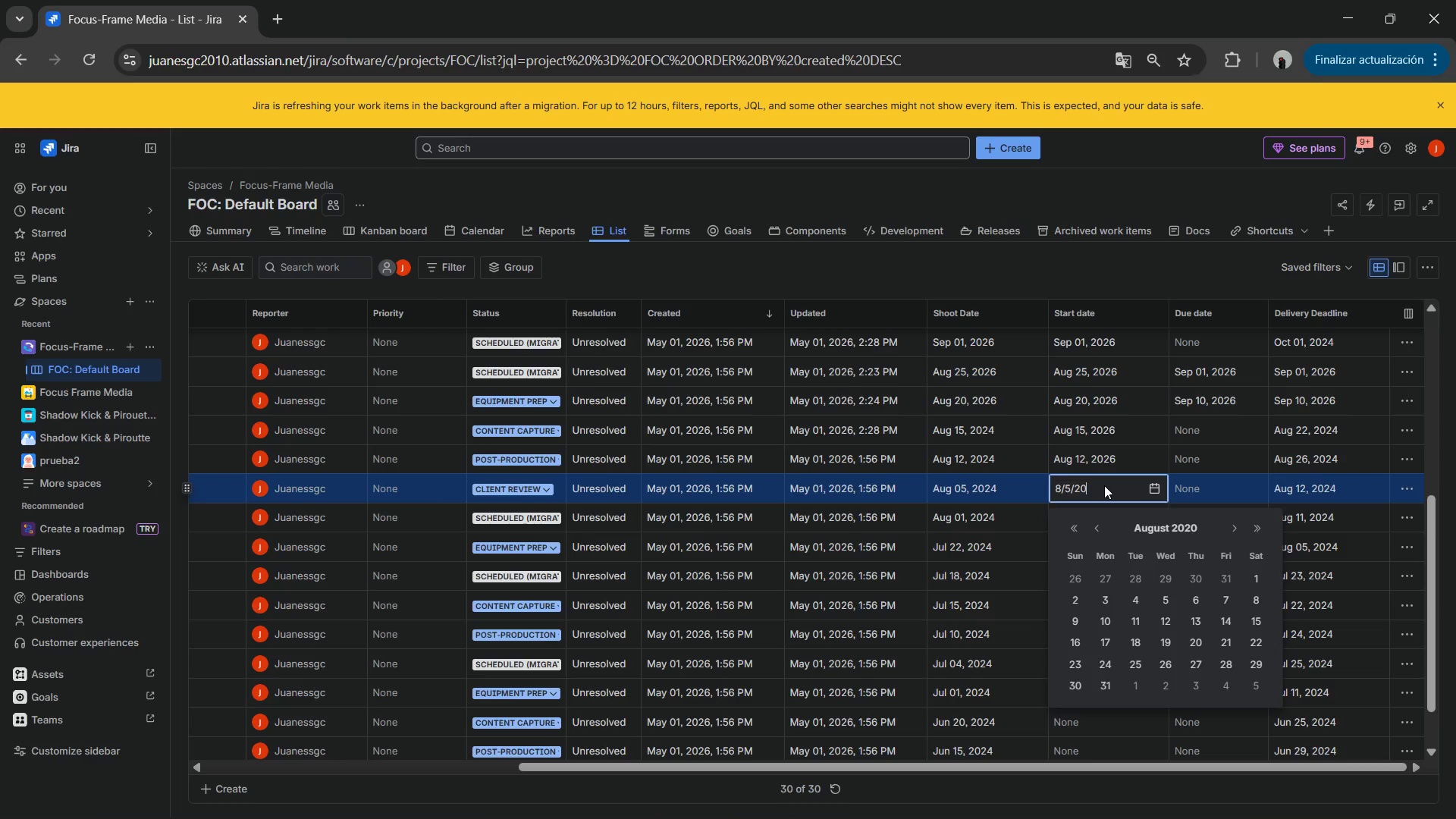 
key(Numpad2)
 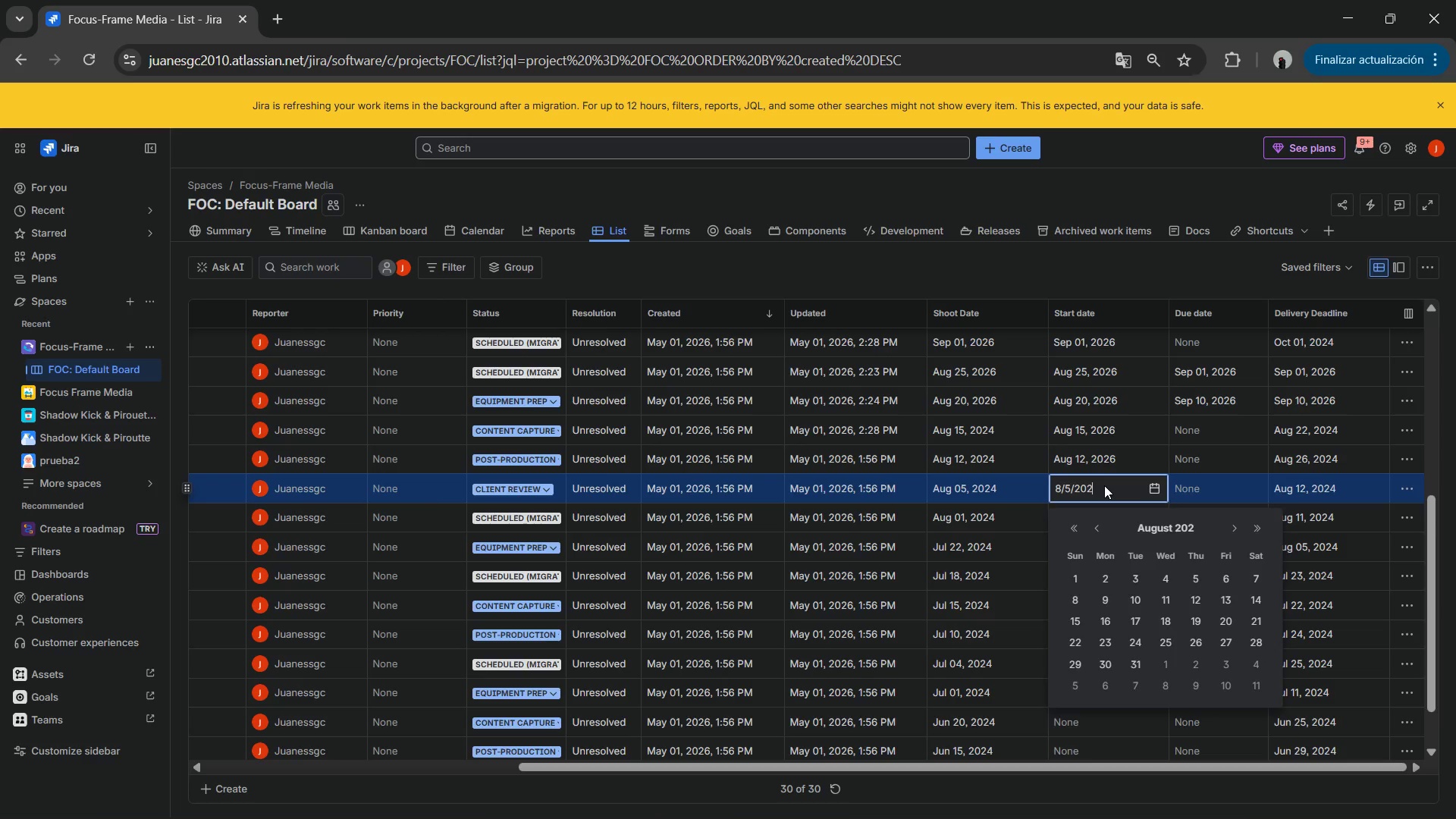 
key(Numpad6)
 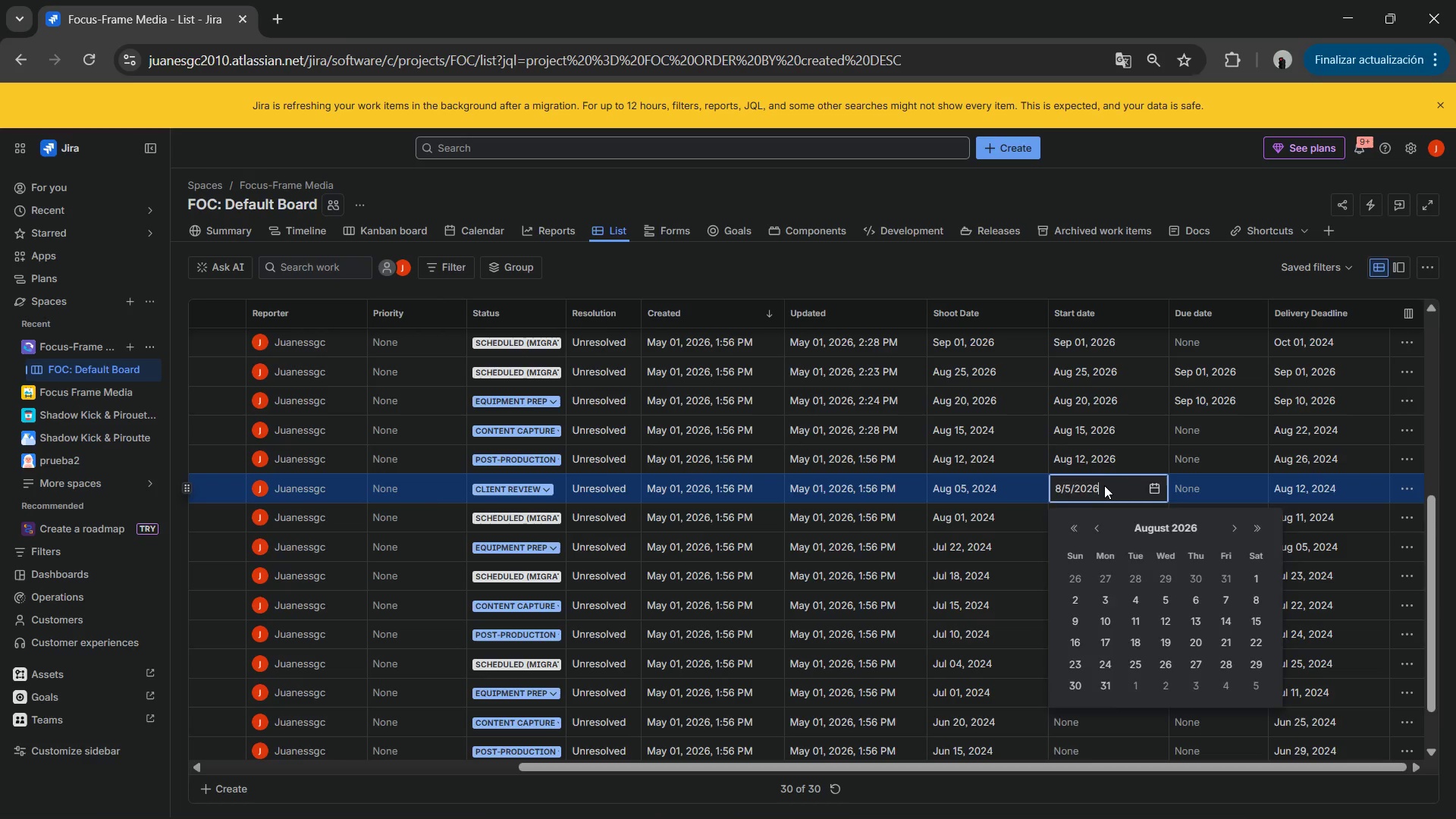 
key(NumpadEnter)
 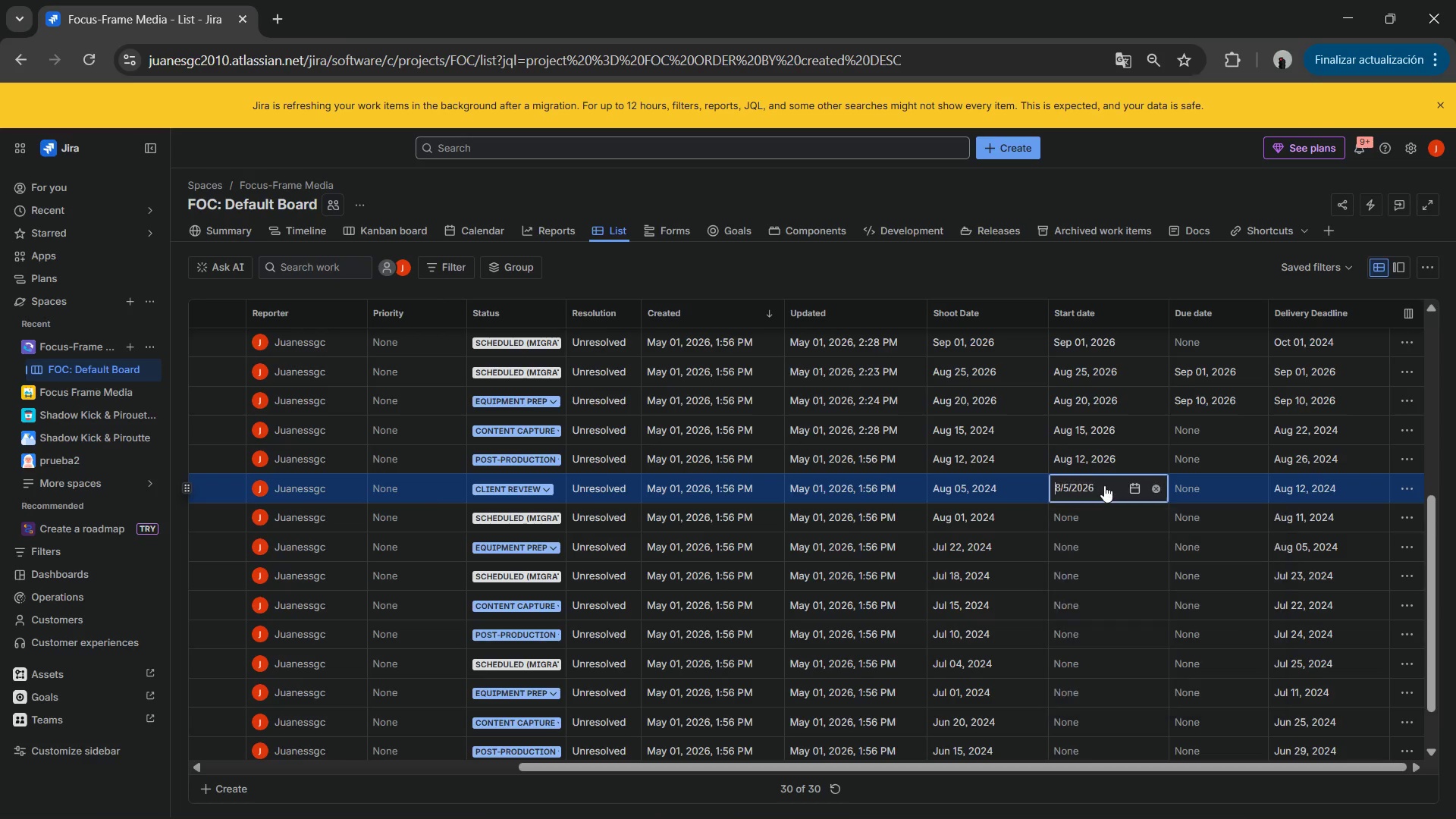 
key(NumpadEnter)
 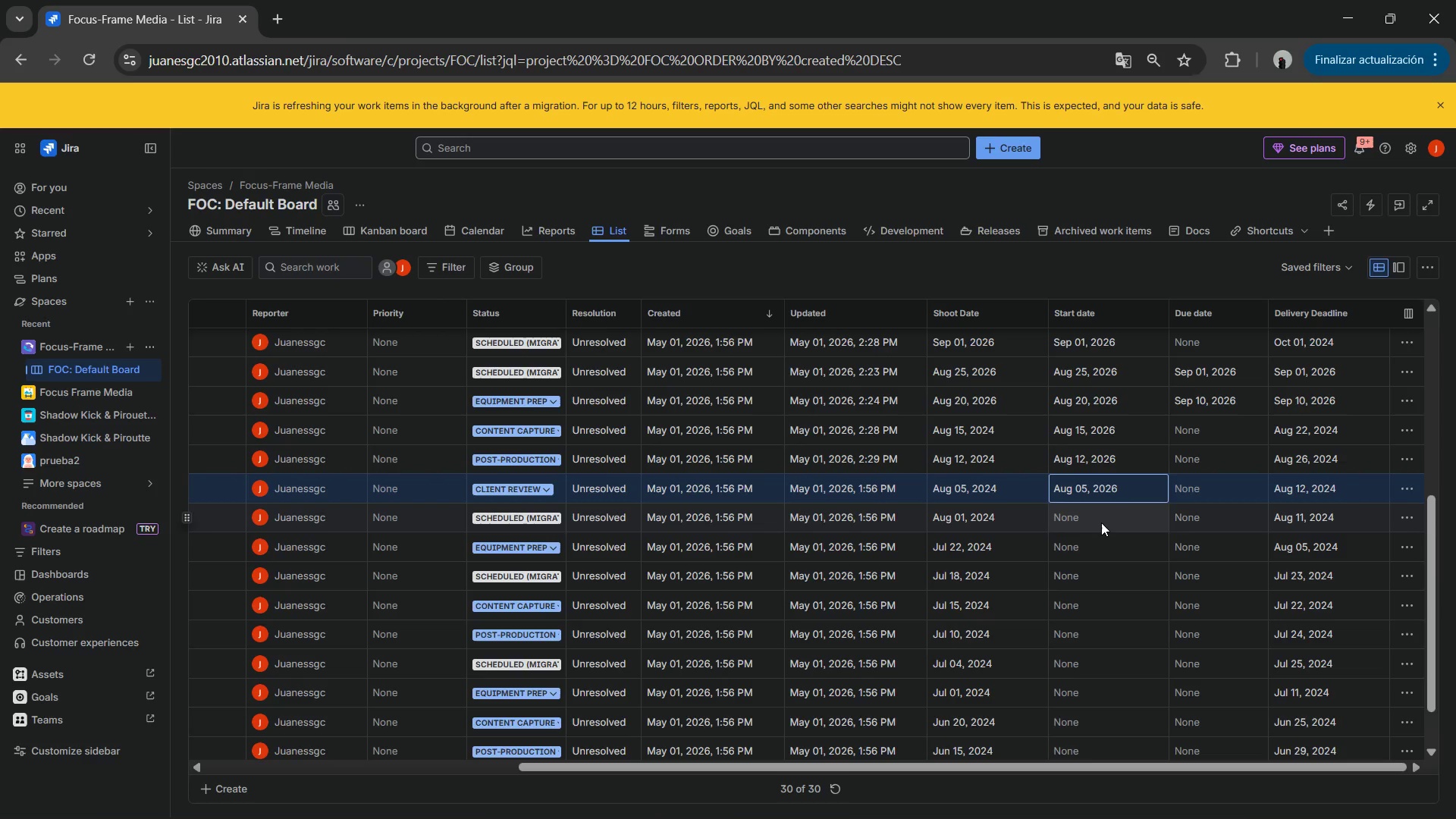 
left_click([1102, 516])
 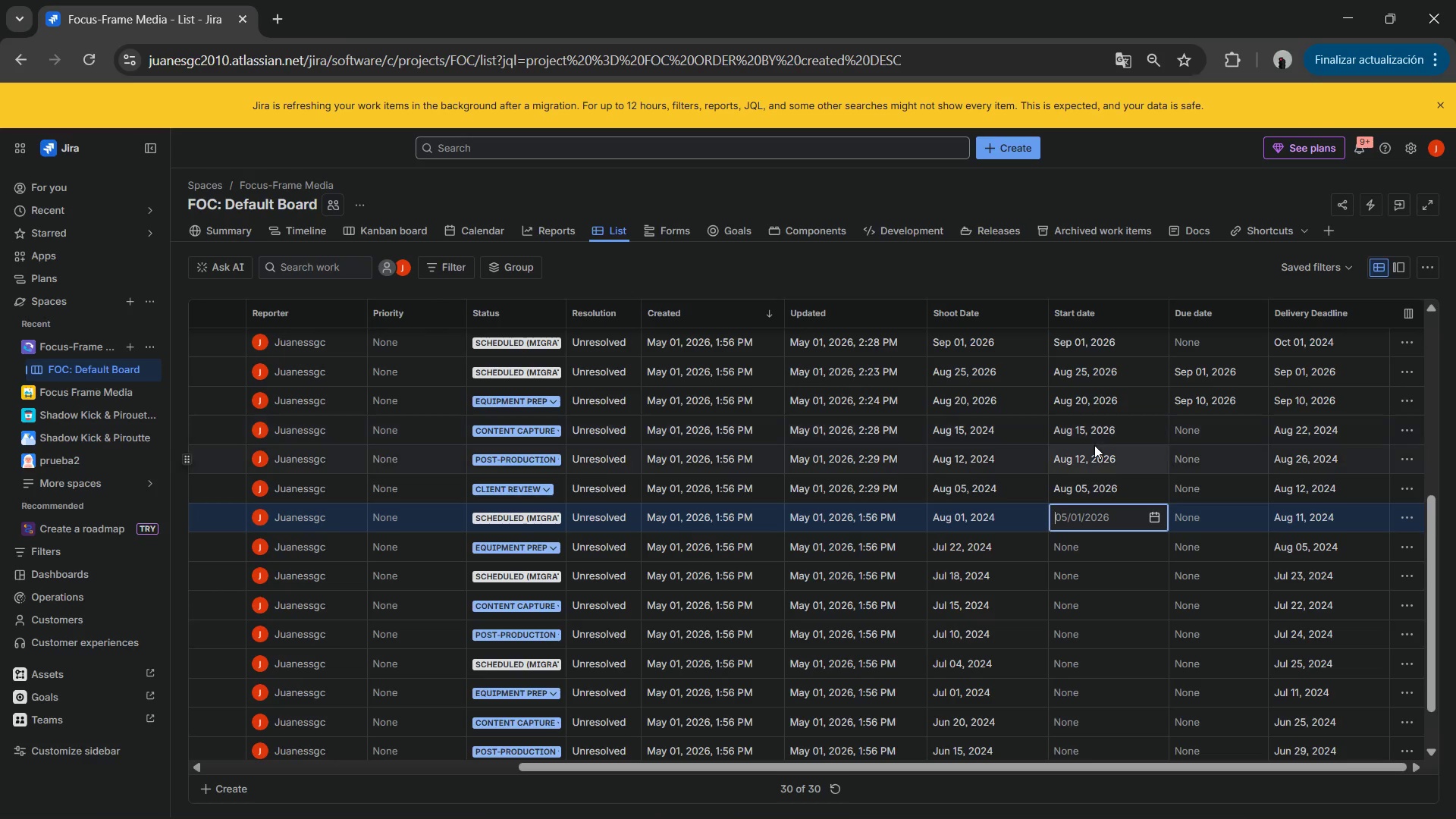 
wait(9.44)
 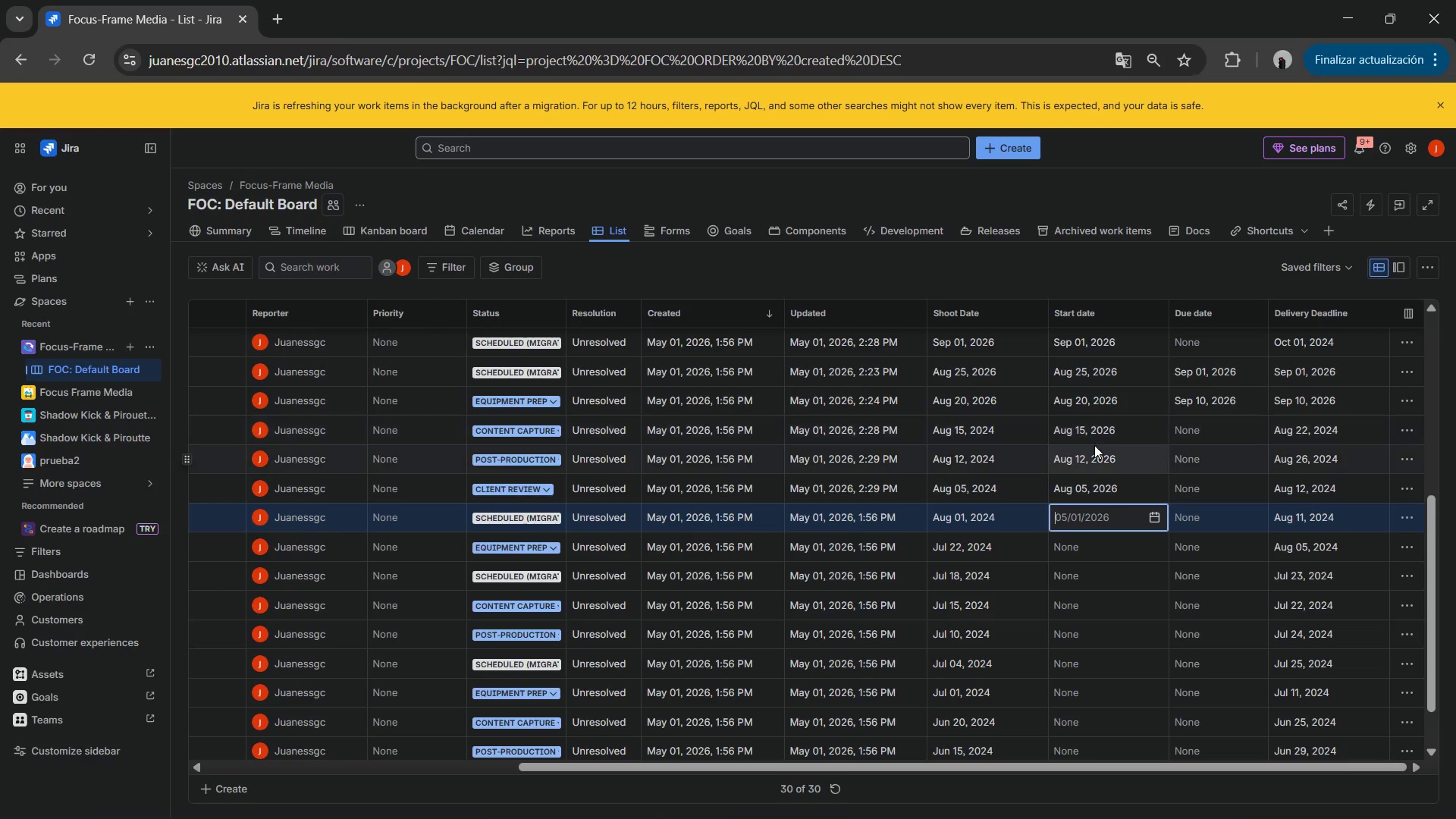 
key(ArrowRight)
 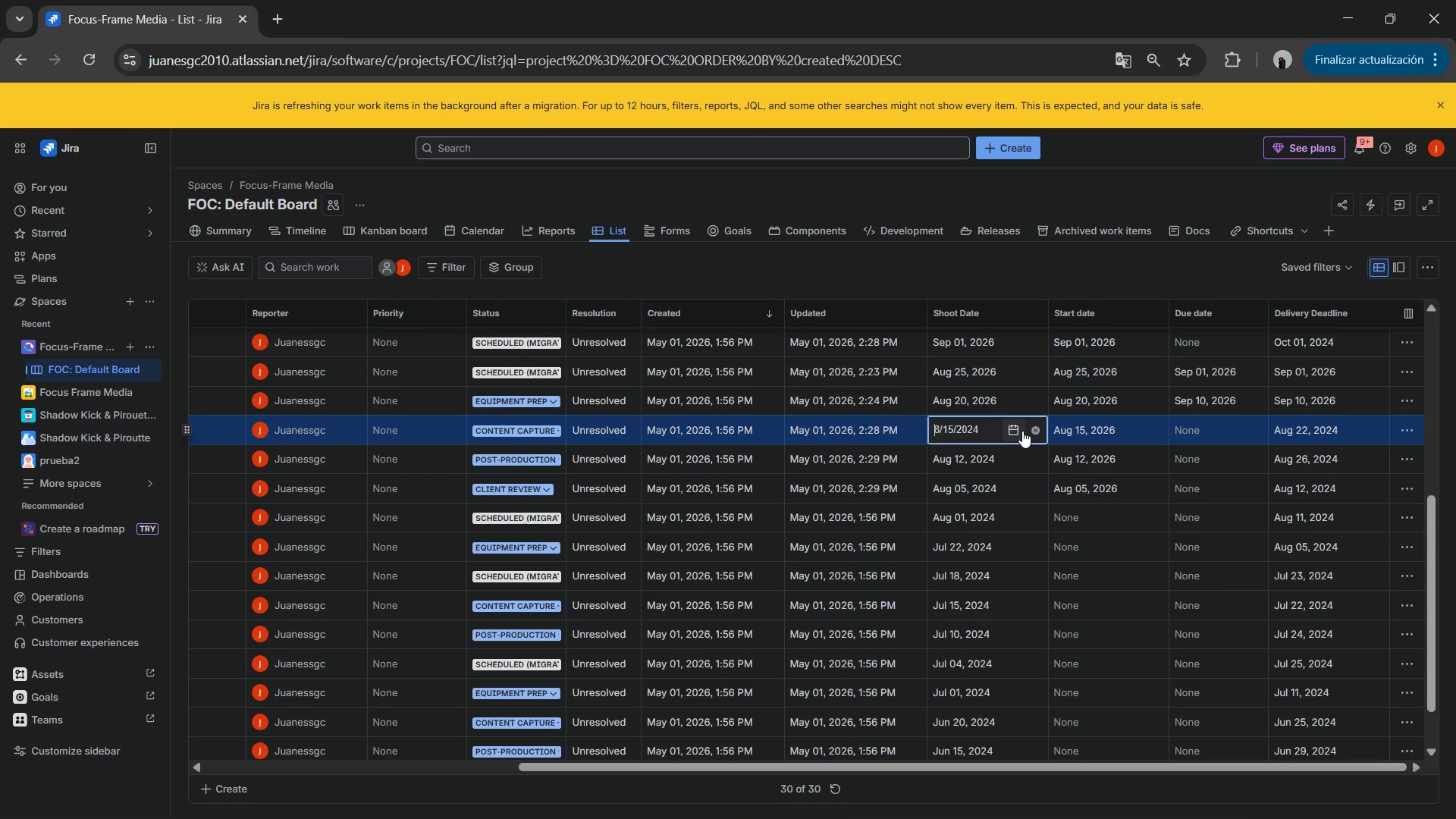 
key(ArrowRight)
 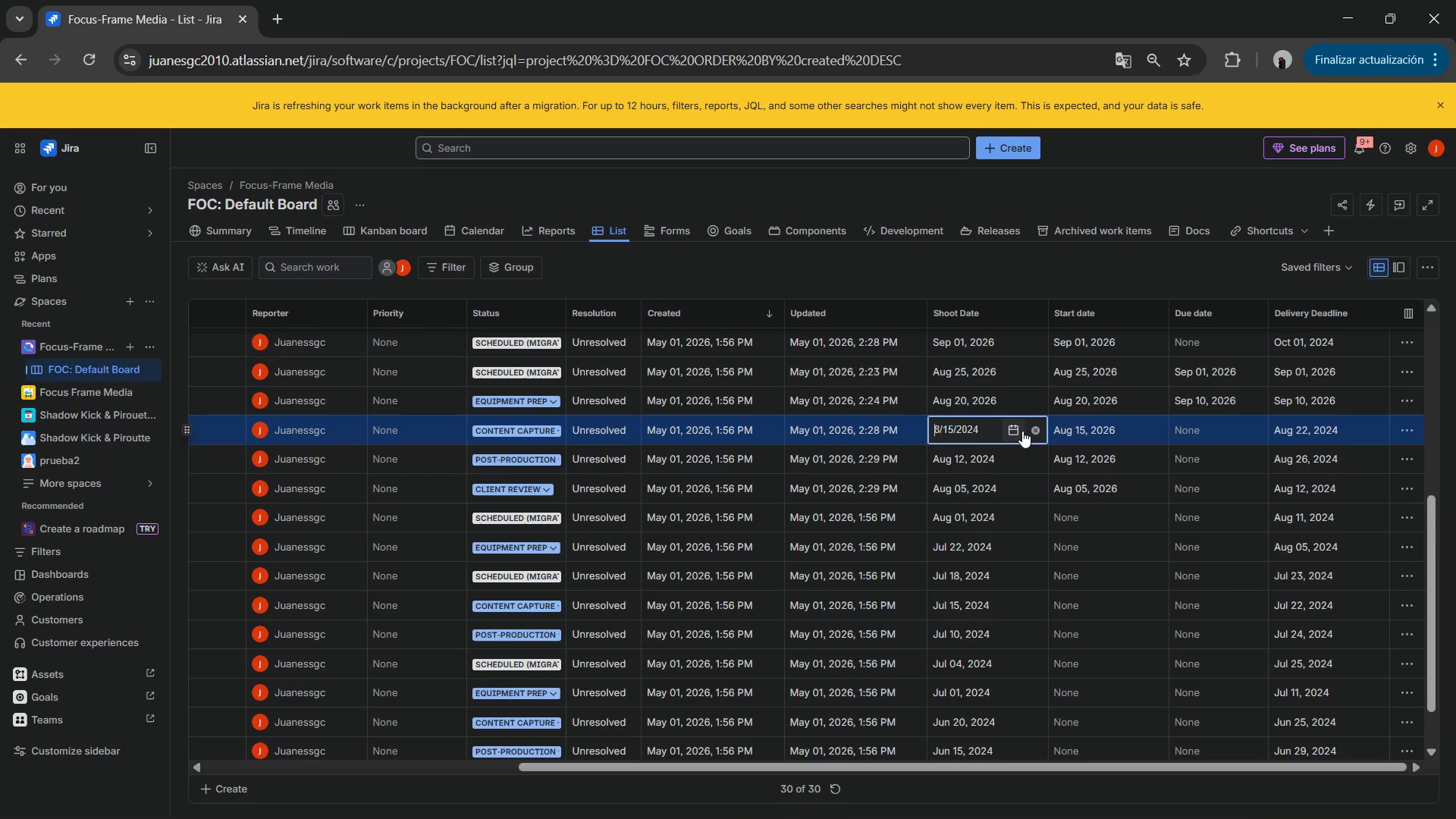 
key(ArrowRight)
 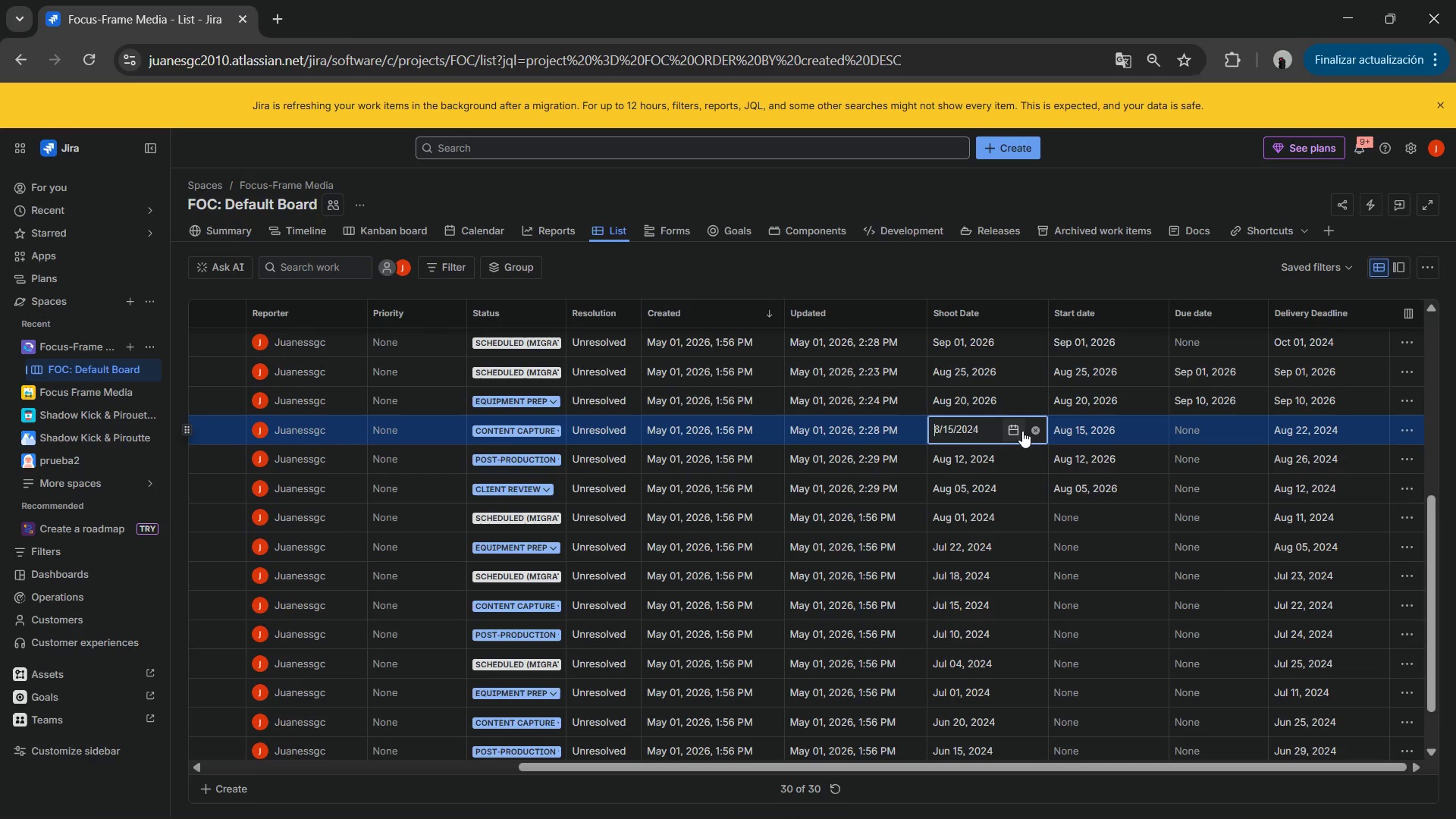 
key(Numpad8)
 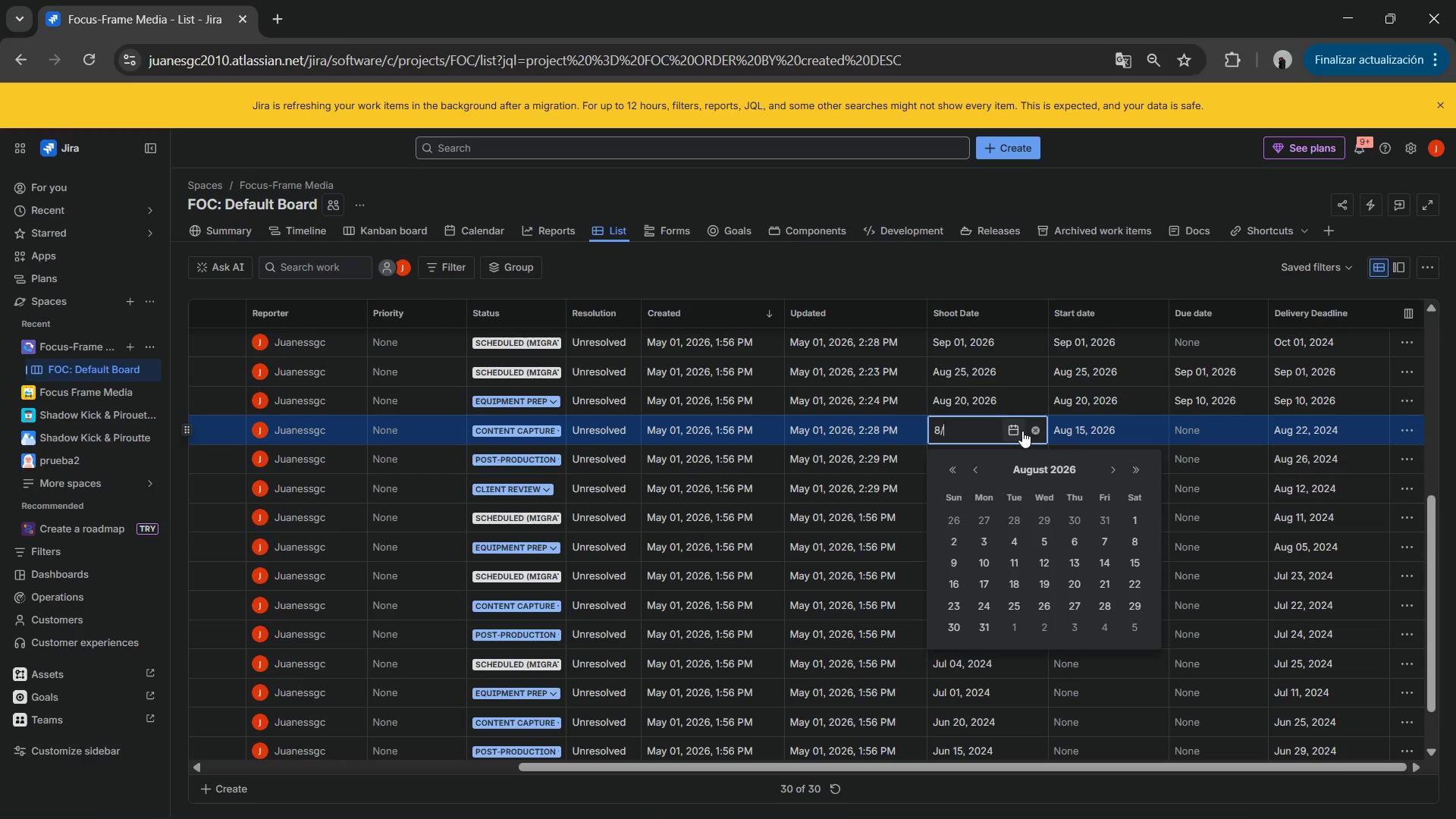 
key(NumpadDivide)
 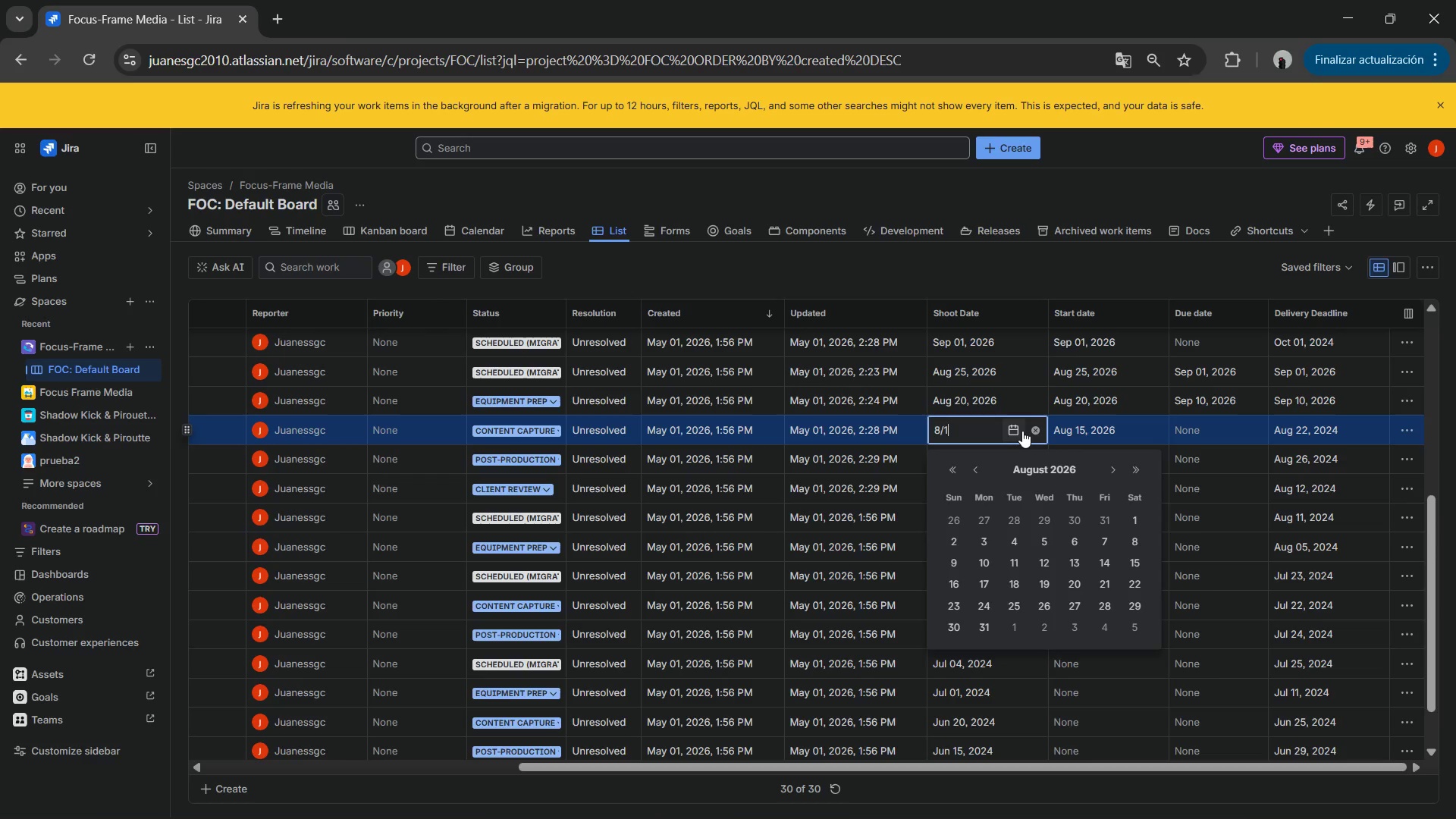 
key(Numpad1)
 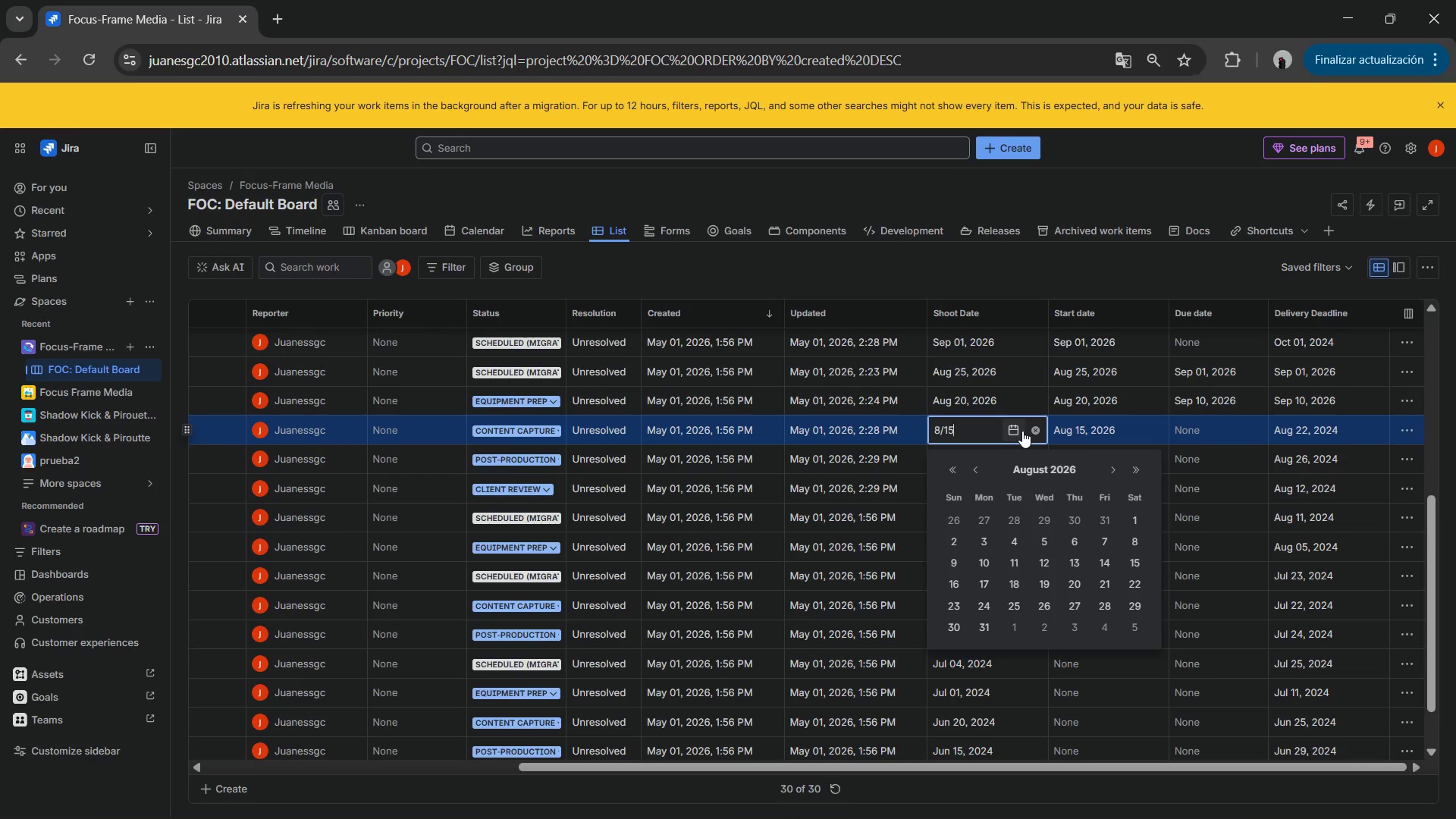 
key(Numpad5)
 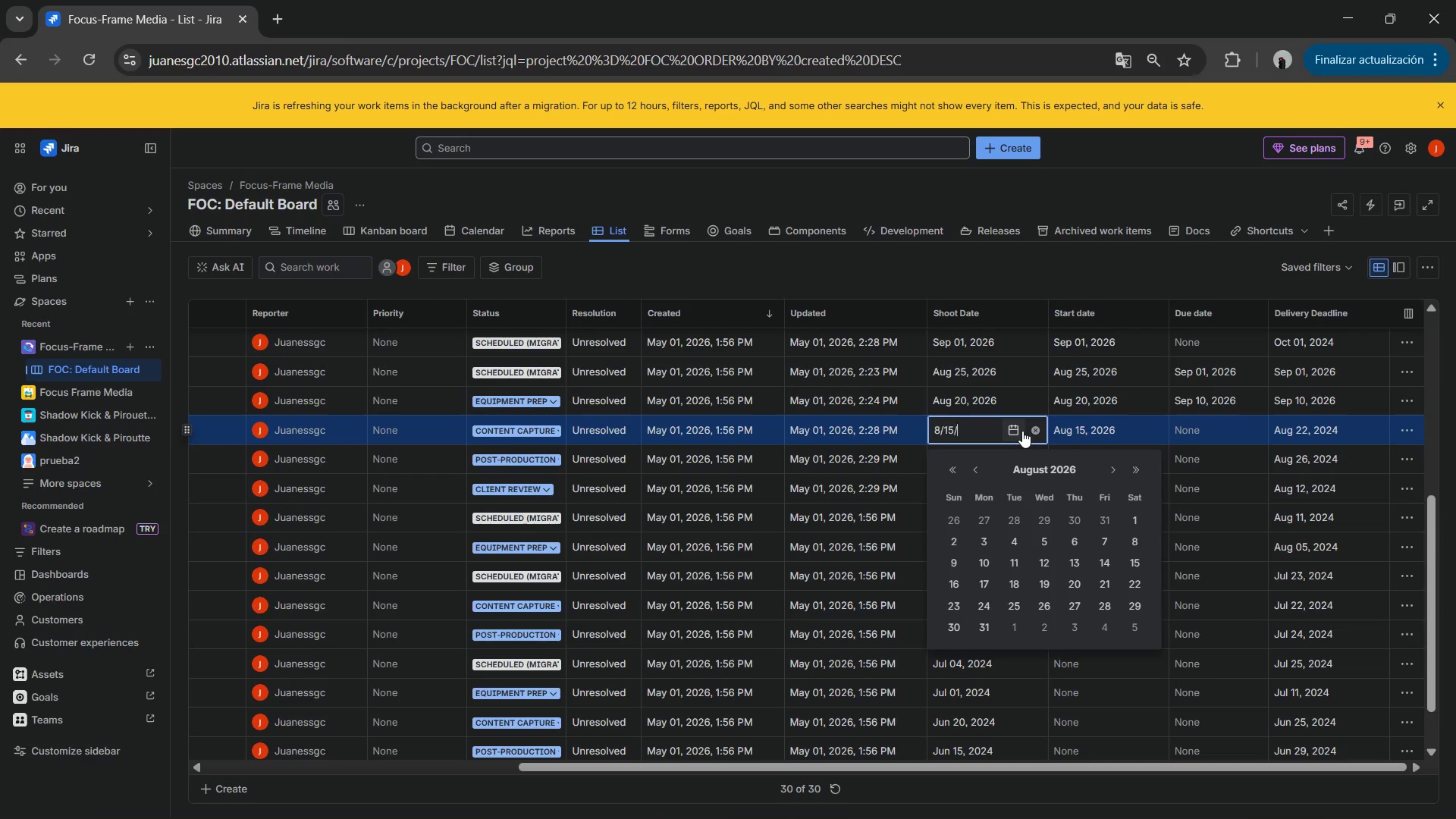 
key(NumpadDivide)
 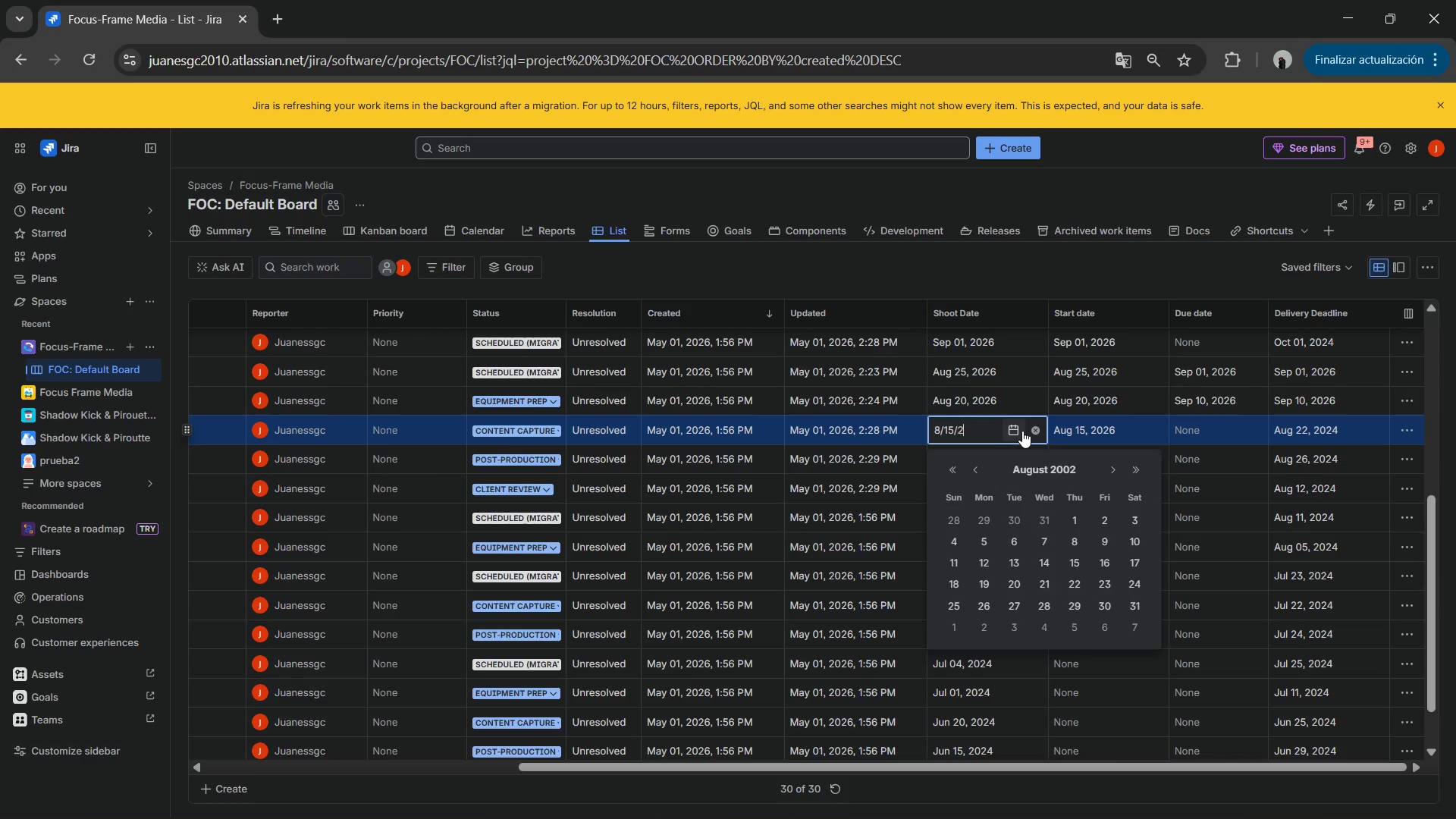 
key(Numpad2)
 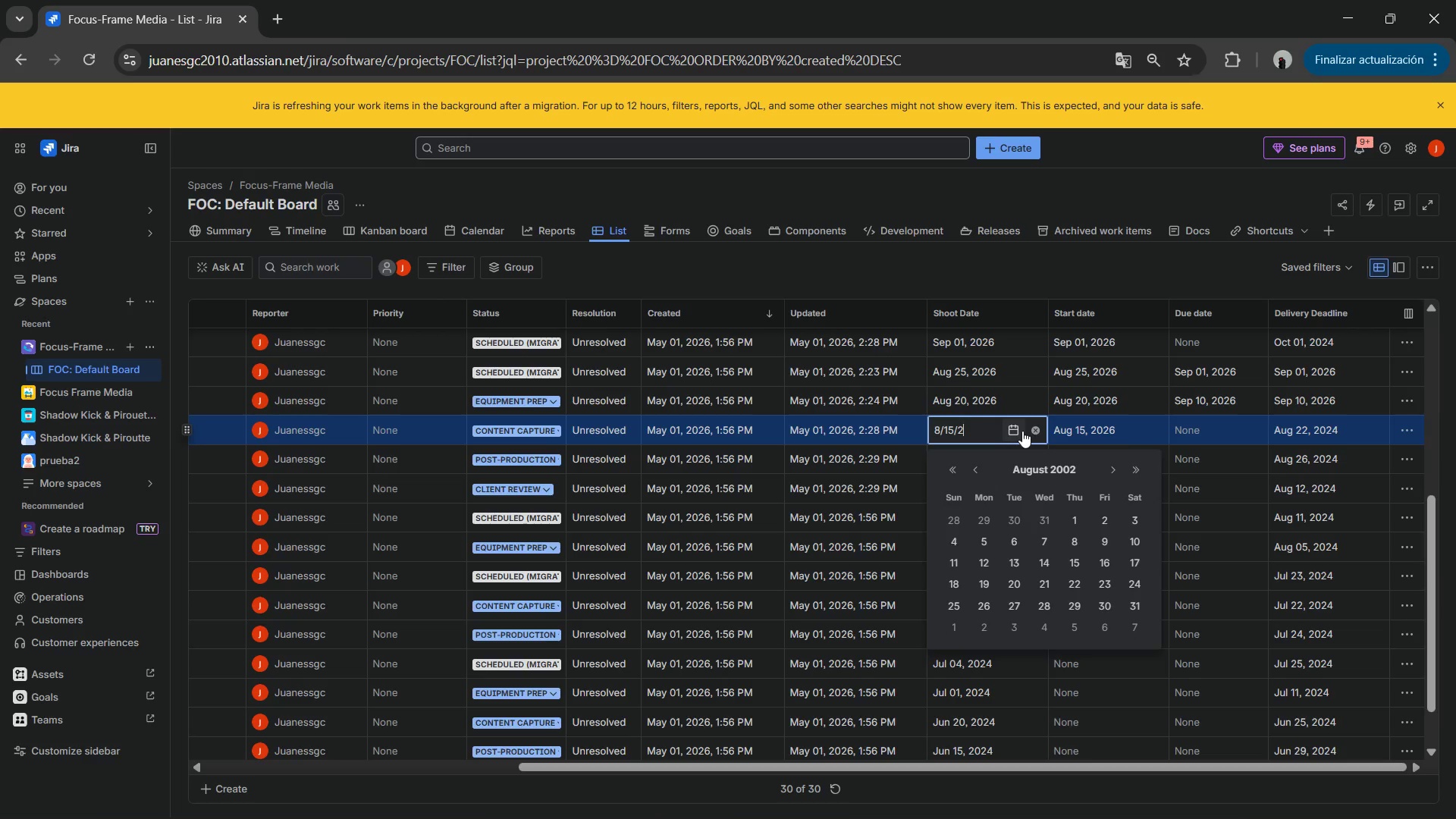 
key(Numpad0)
 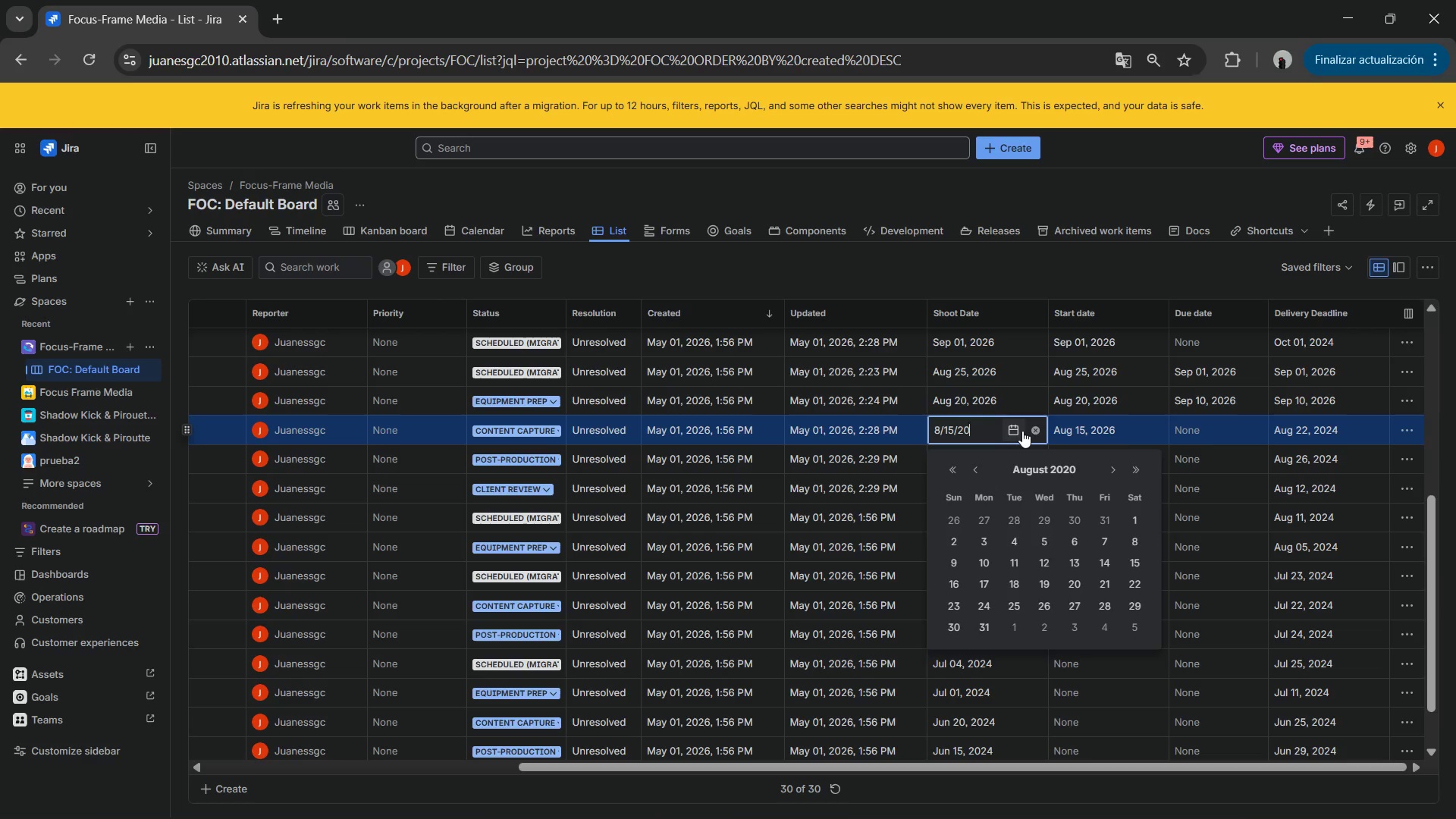 
key(Numpad2)
 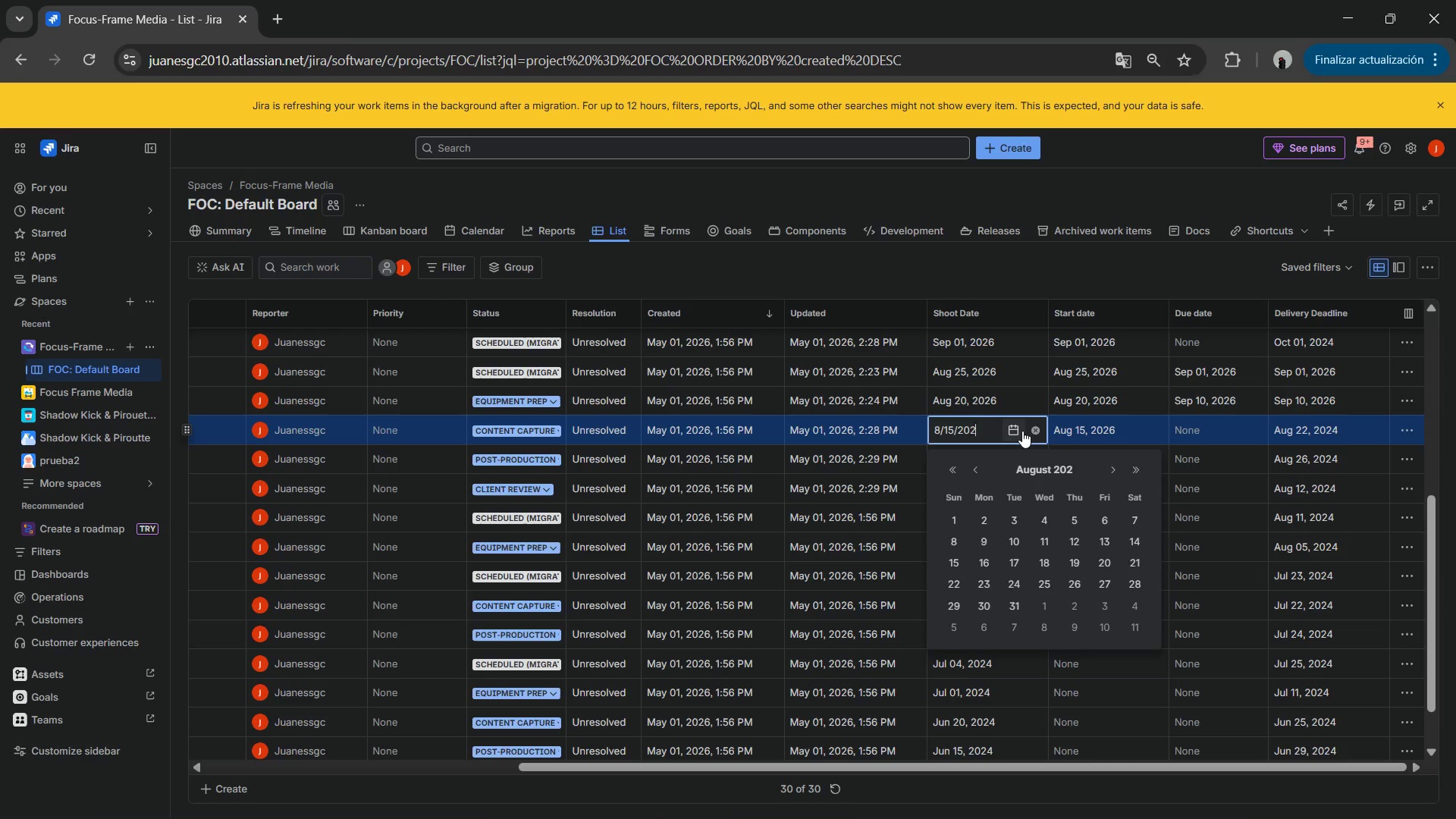 
key(Numpad6)
 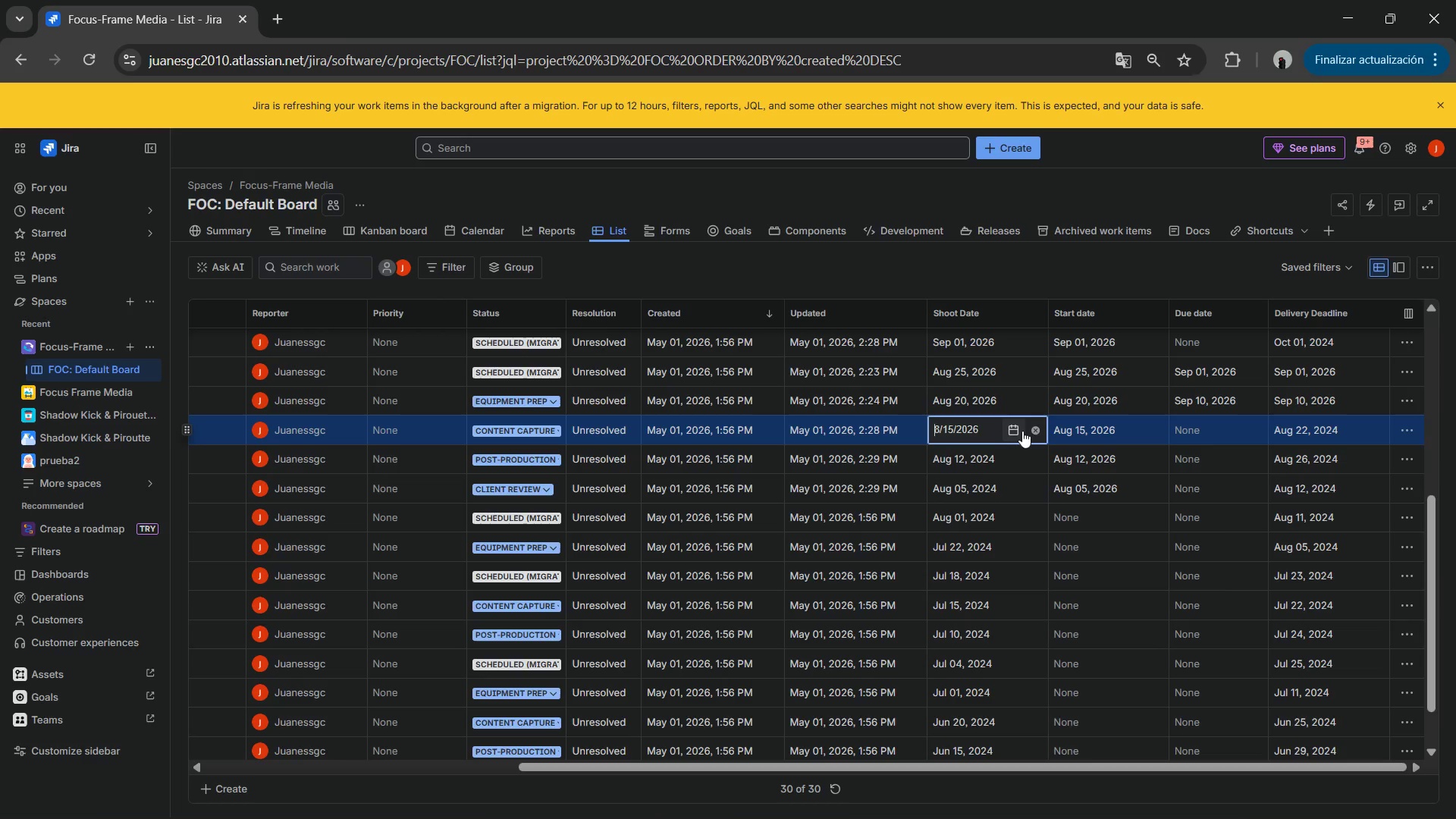 
key(NumpadEnter)
 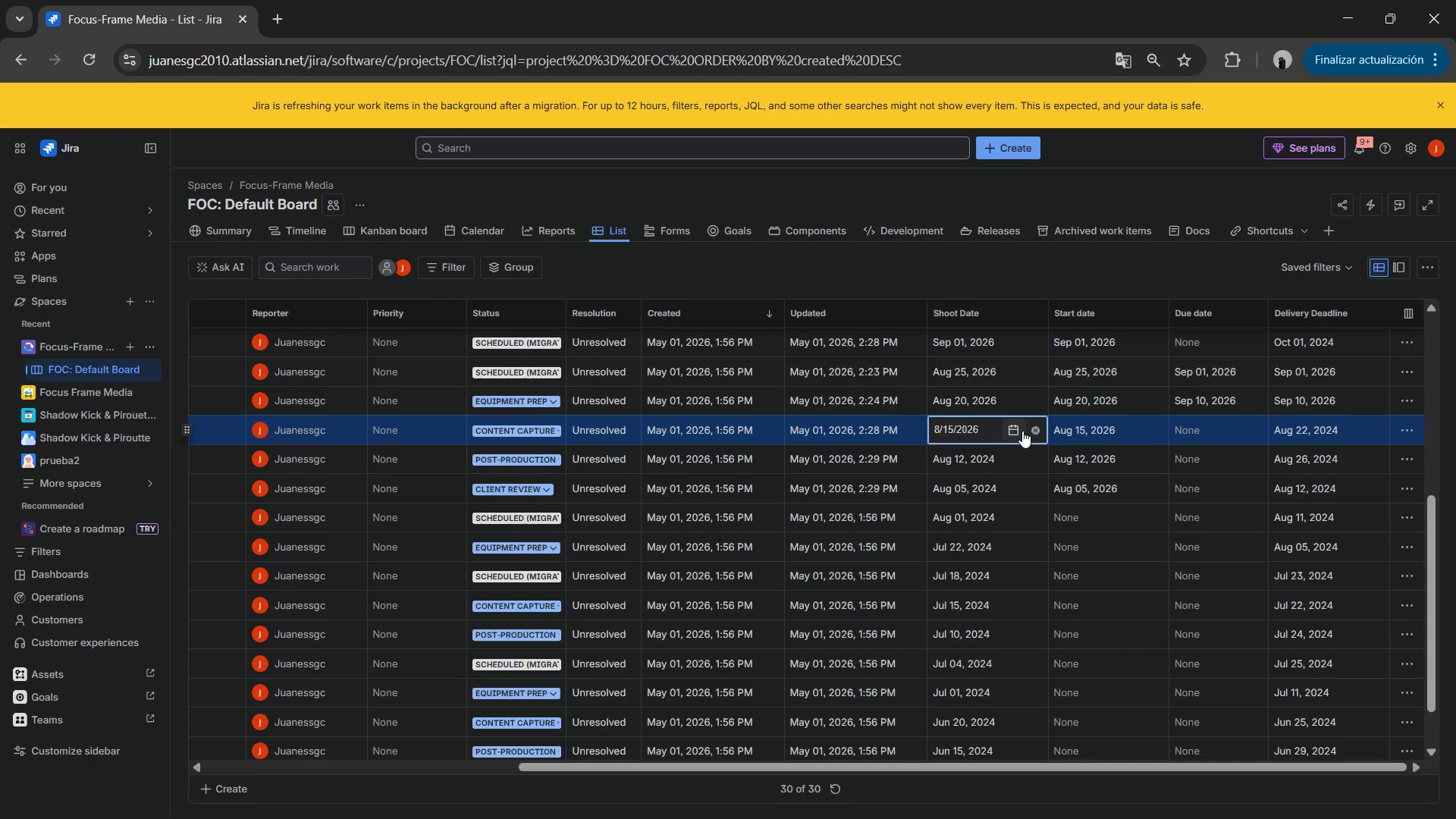 
key(NumpadEnter)
 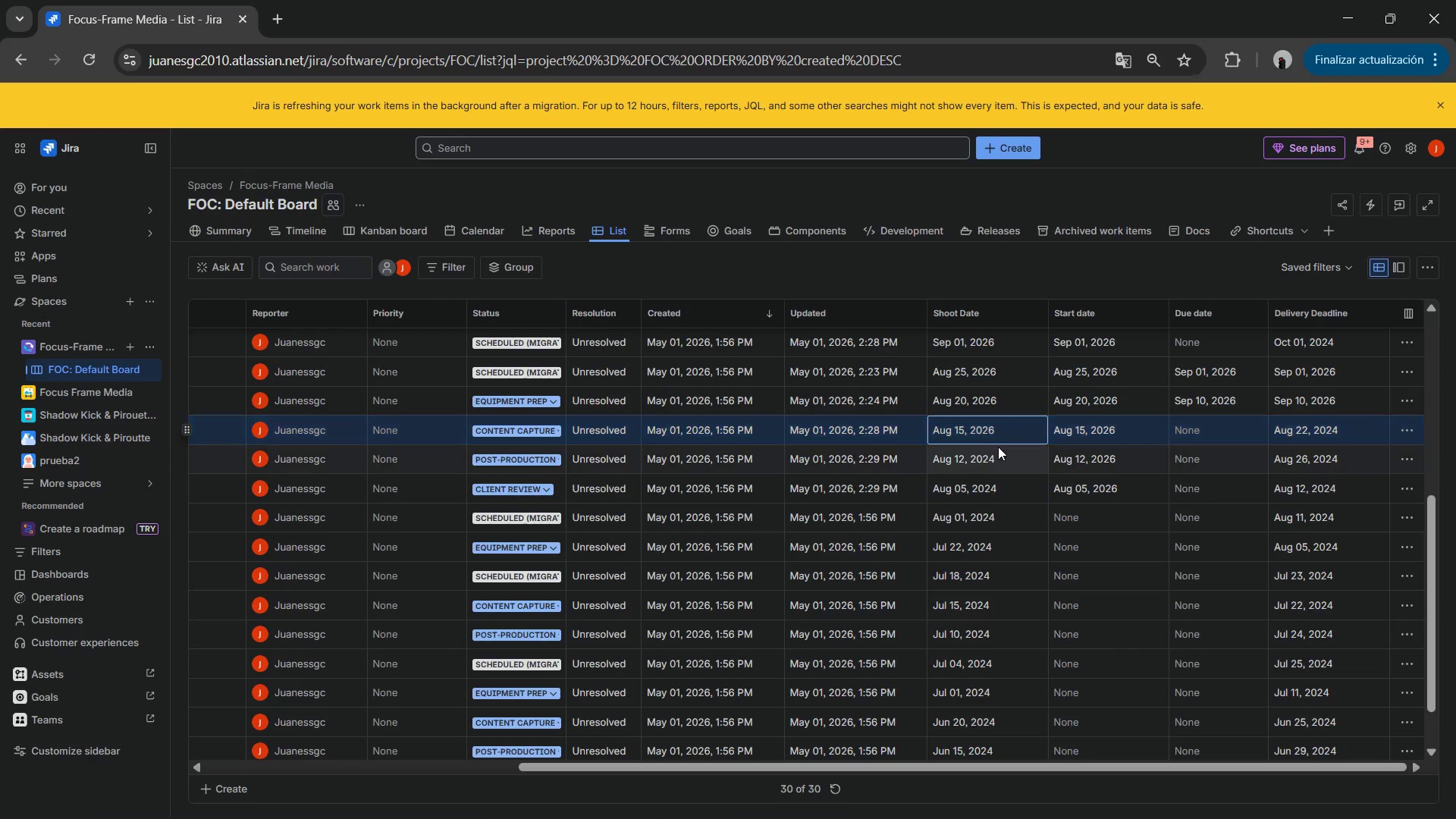 
left_click([990, 448])
 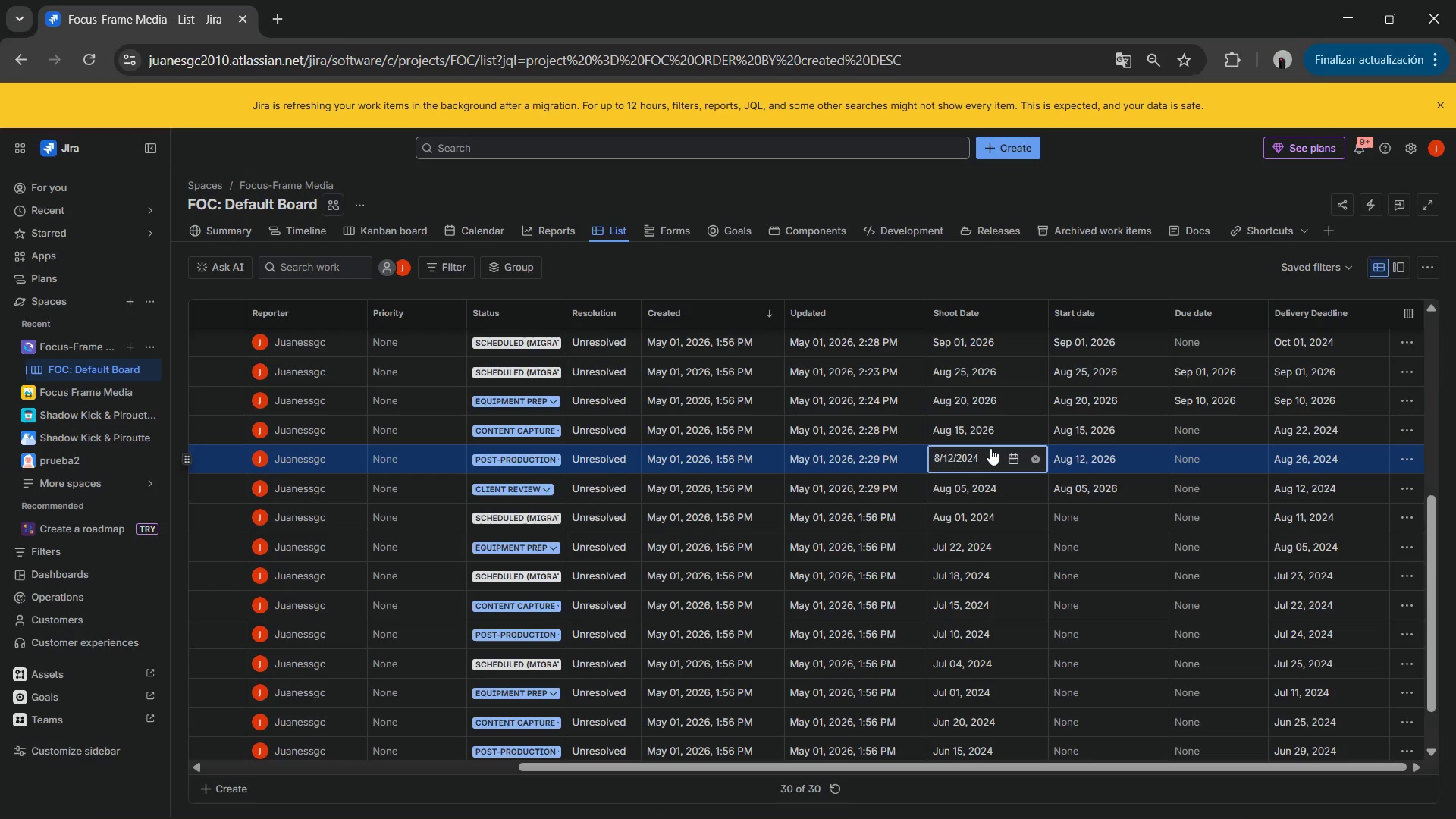 
key(Numpad8)
 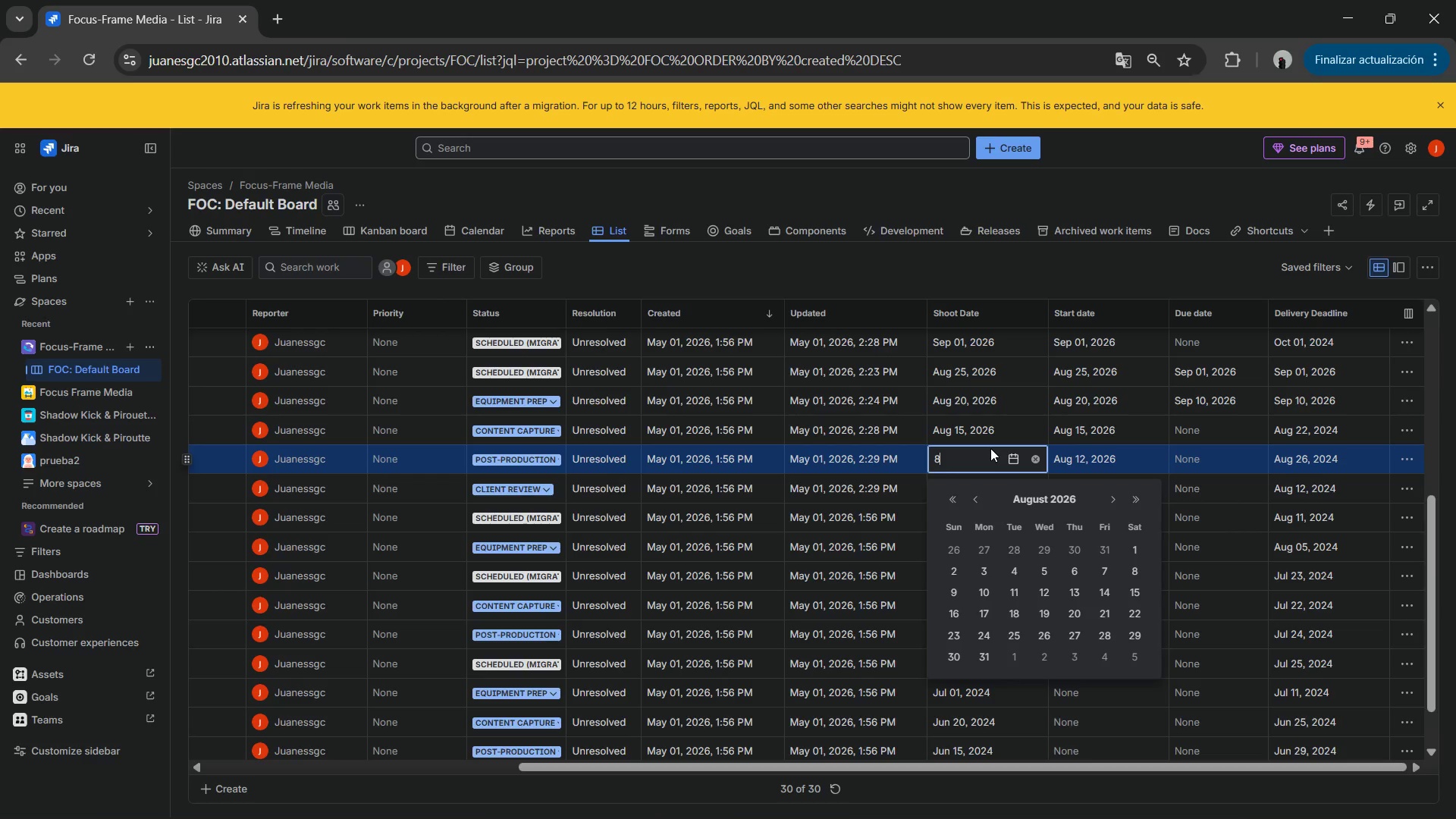 
key(NumpadDivide)
 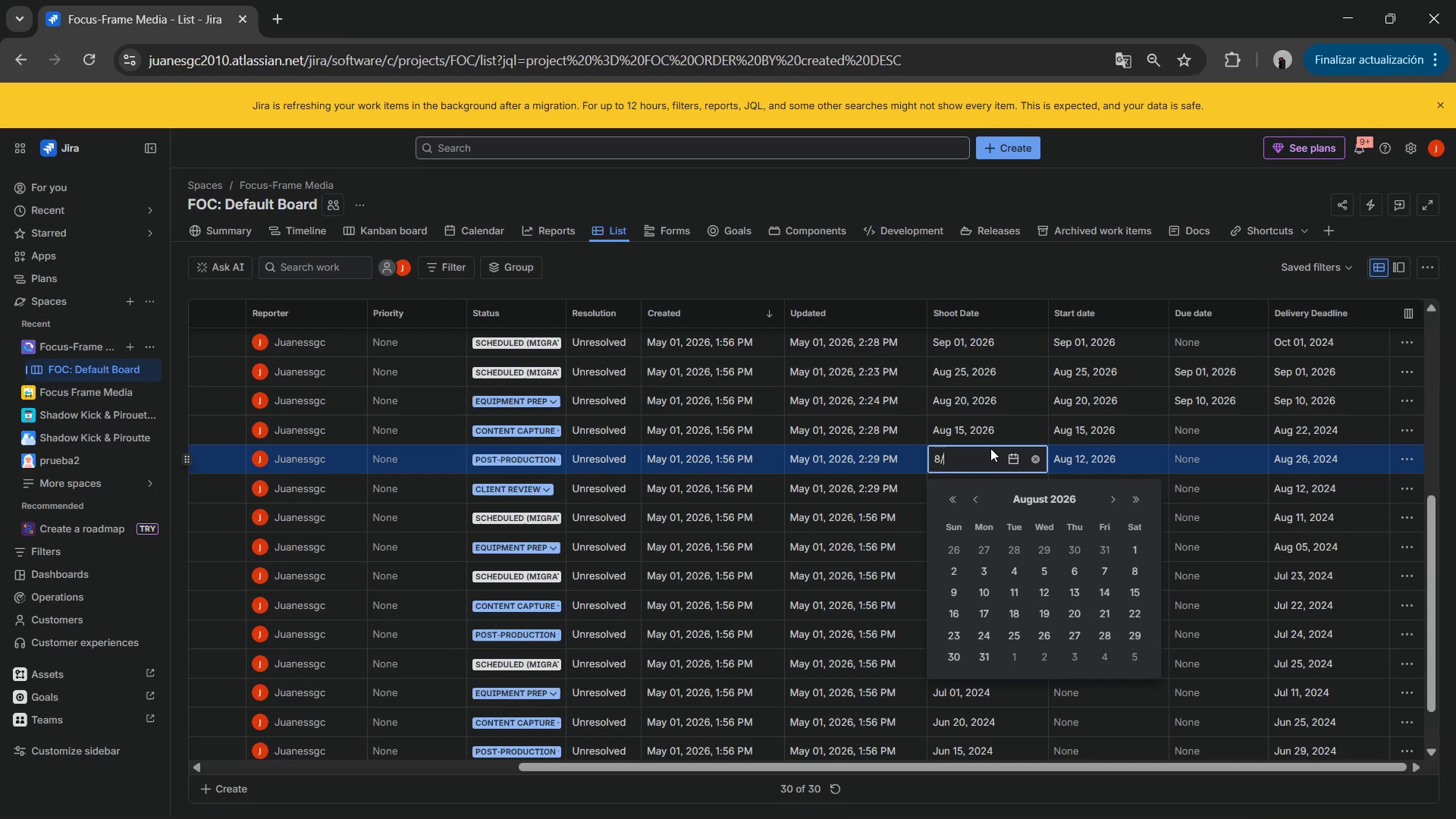 
key(Numpad1)
 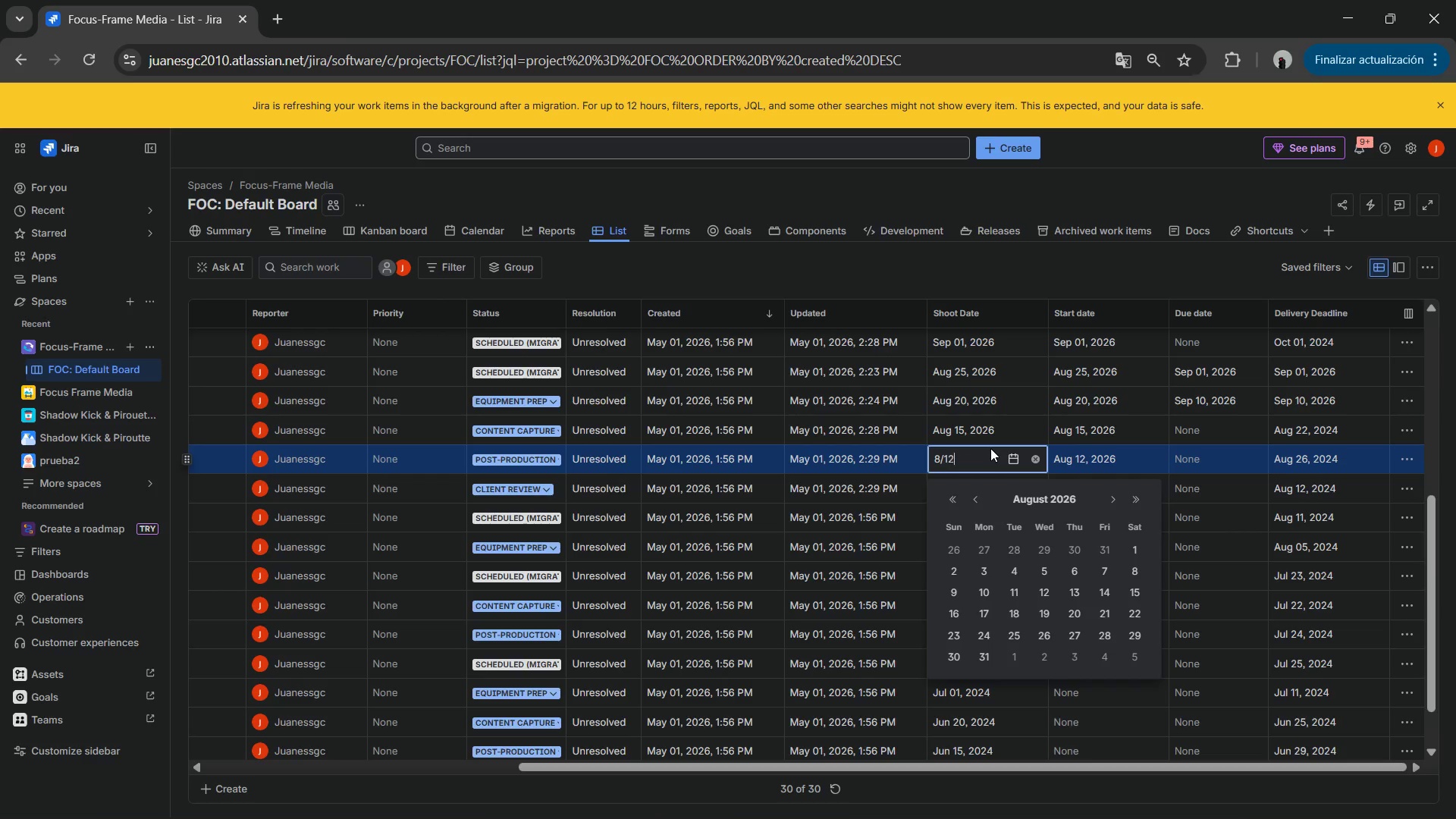 
key(Numpad2)
 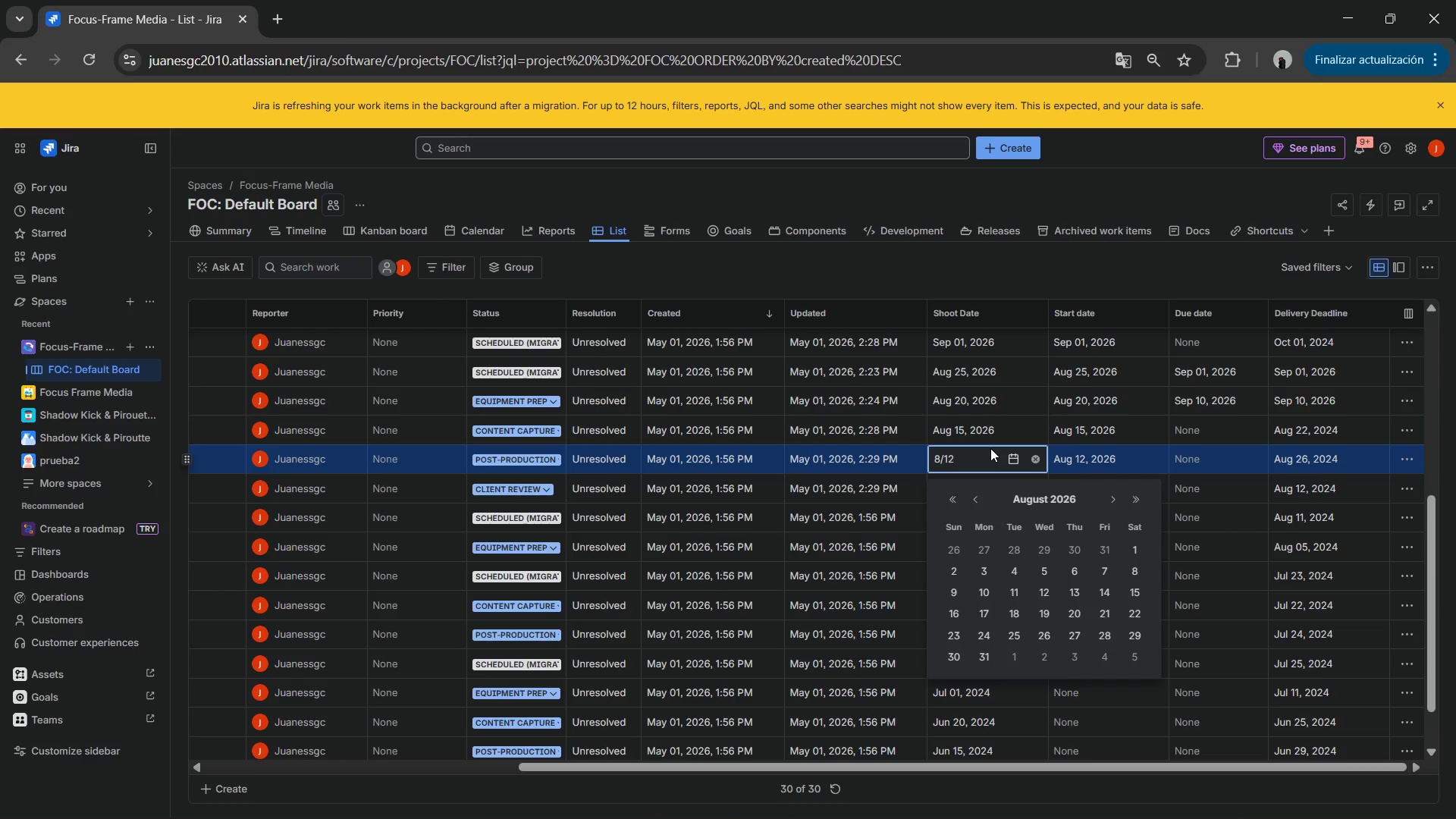 
key(NumpadDivide)
 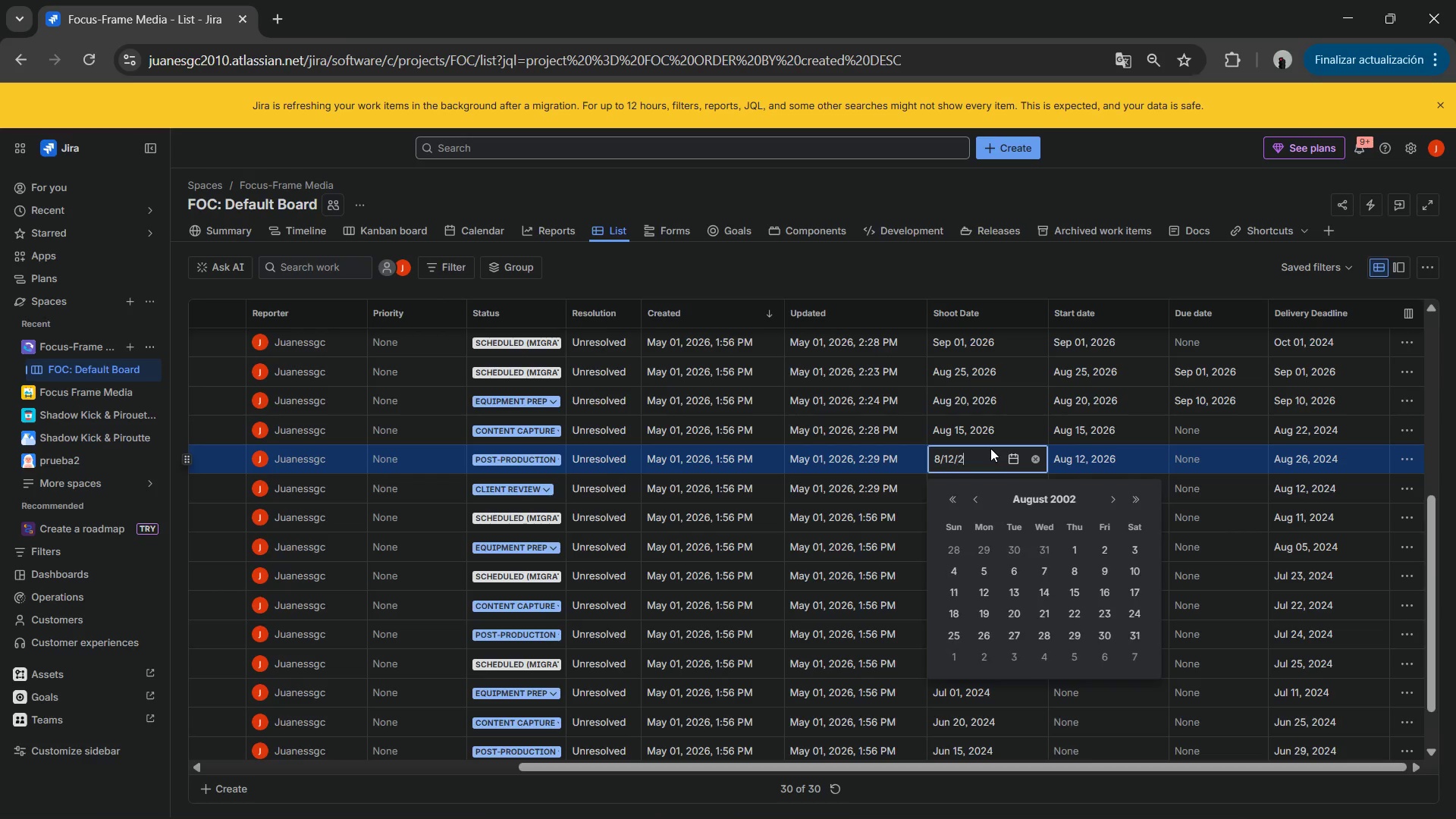 
key(Numpad2)
 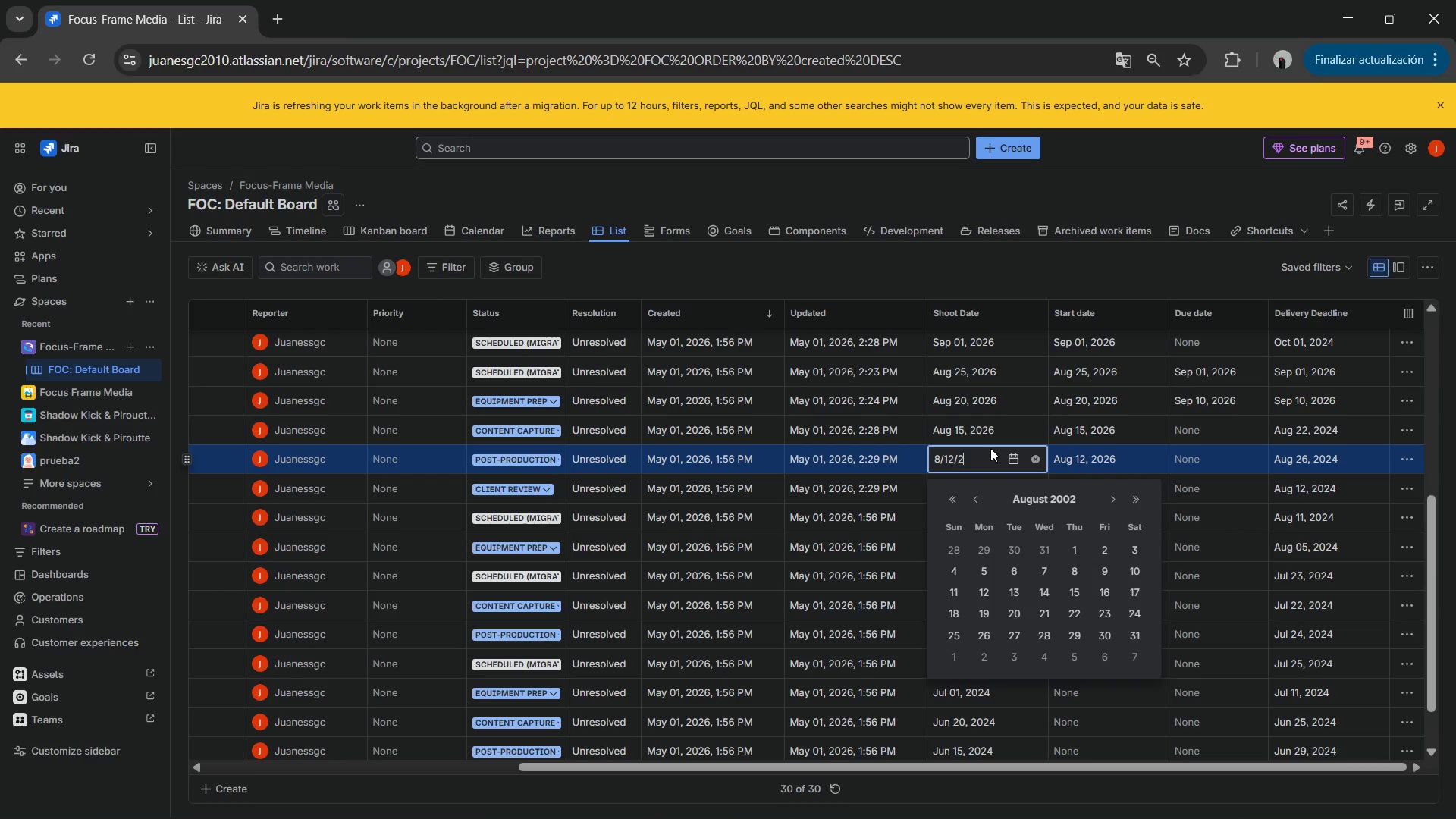 
key(Numpad0)
 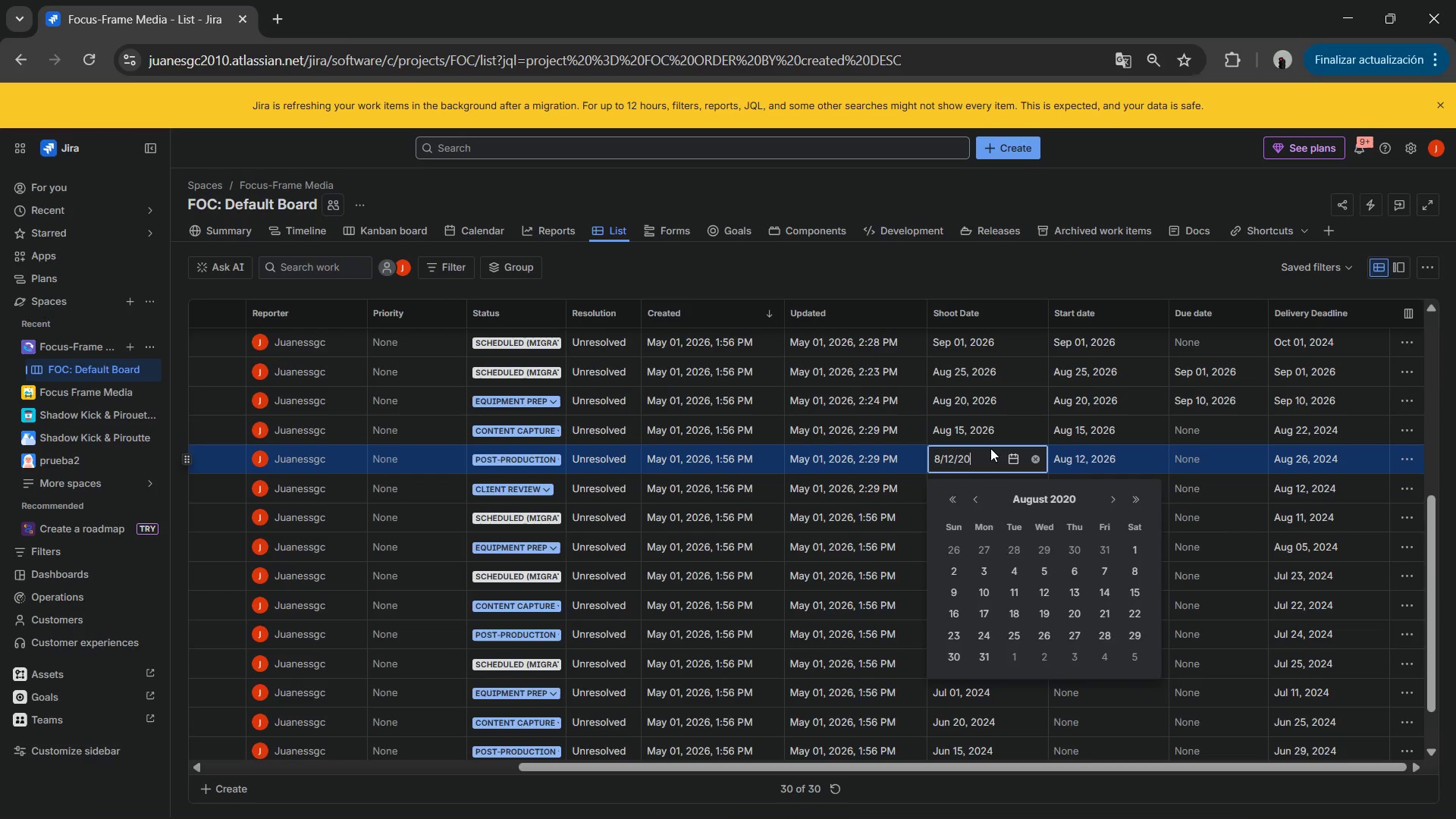 
key(Numpad2)
 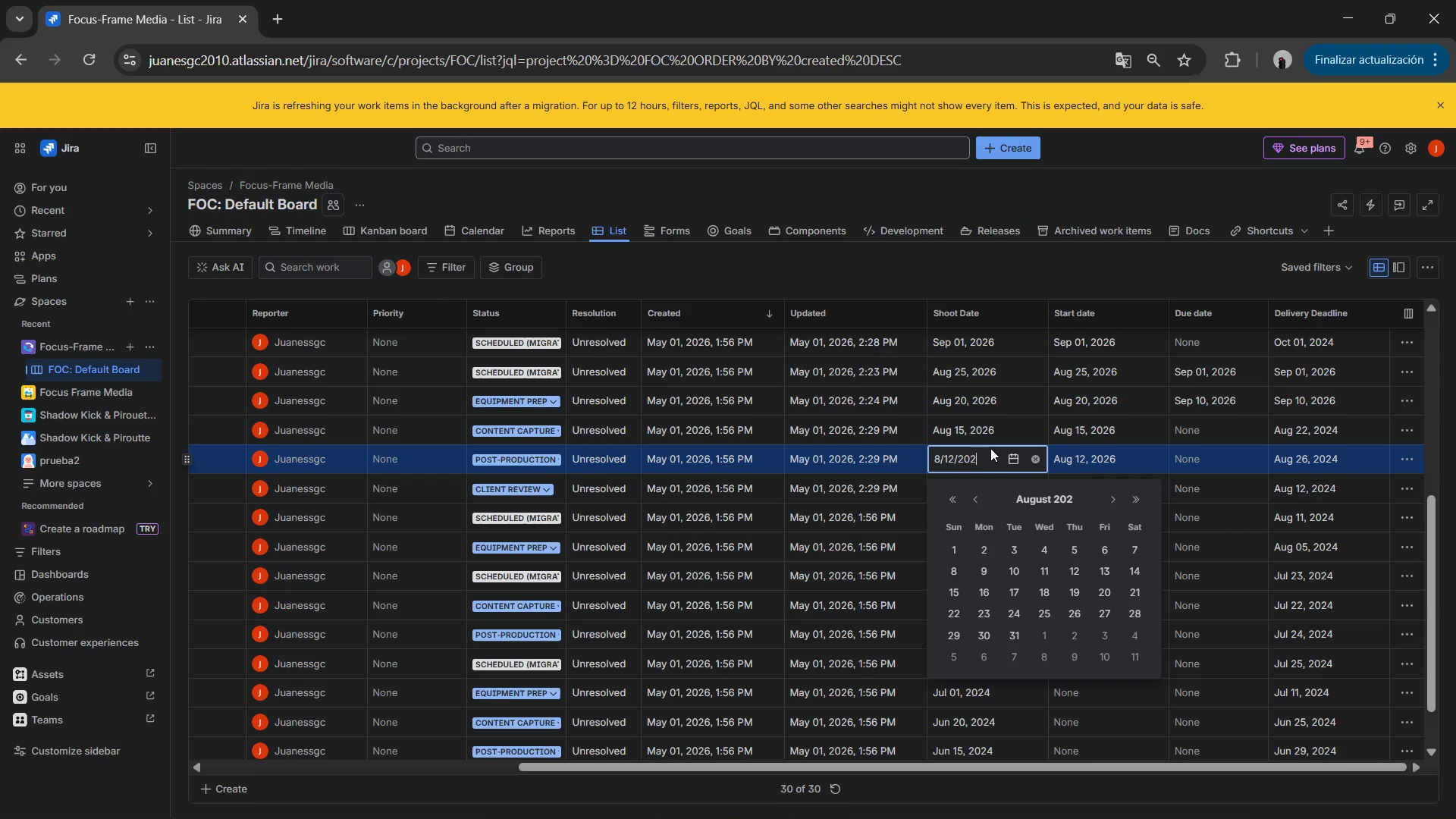 
key(Numpad6)
 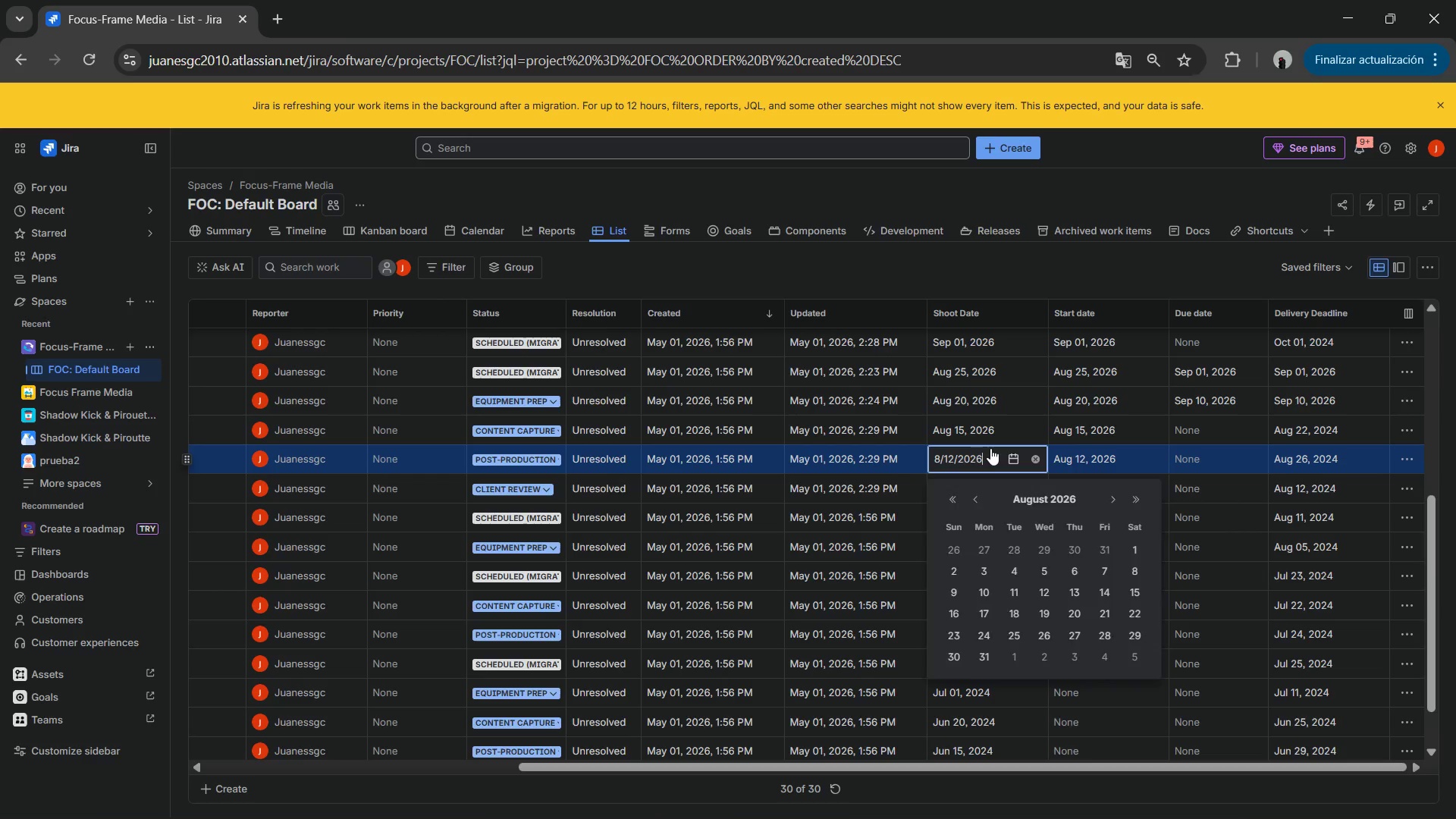 
key(NumpadEnter)
 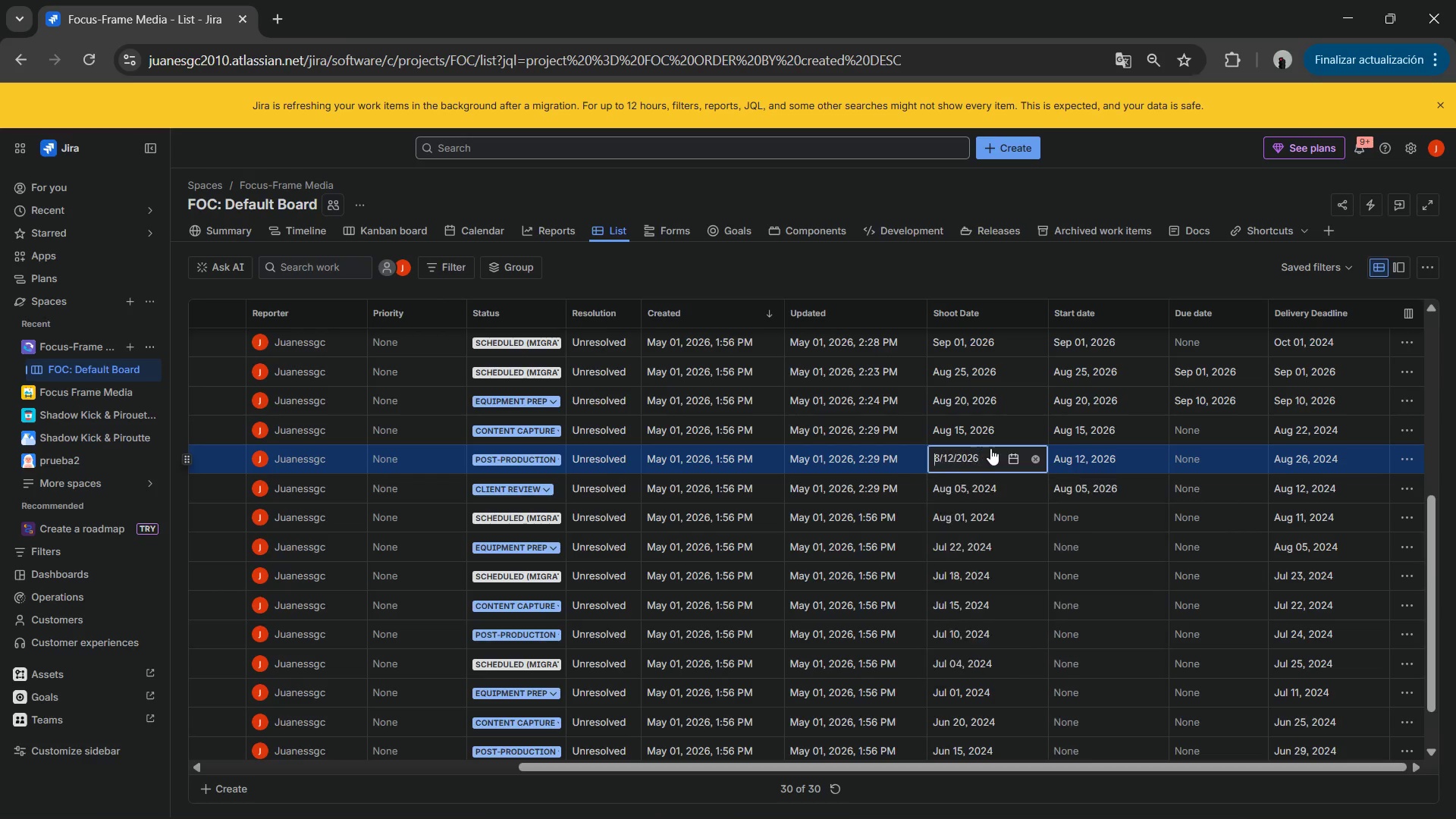 
key(NumpadEnter)
 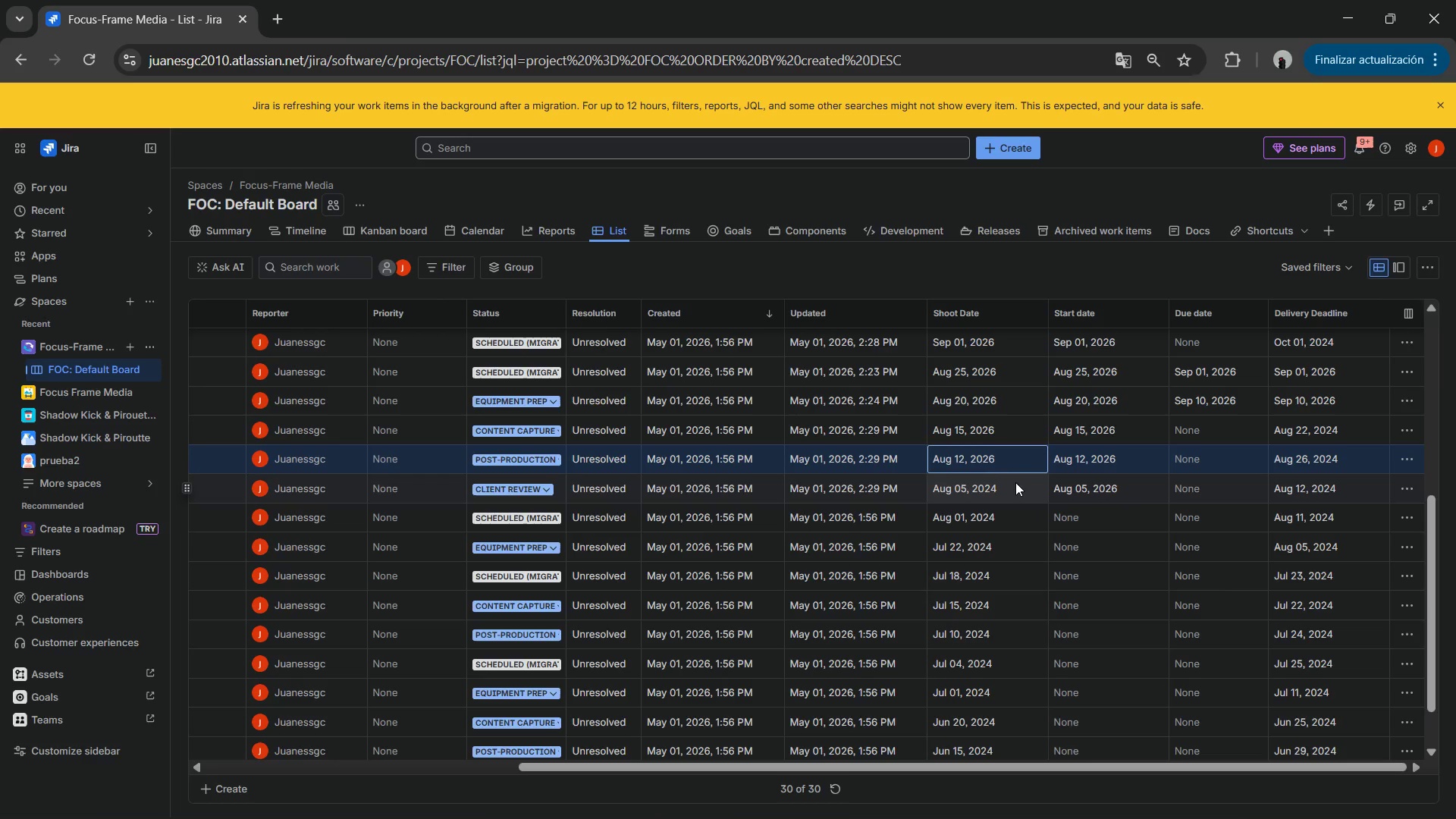 
left_click([1015, 483])
 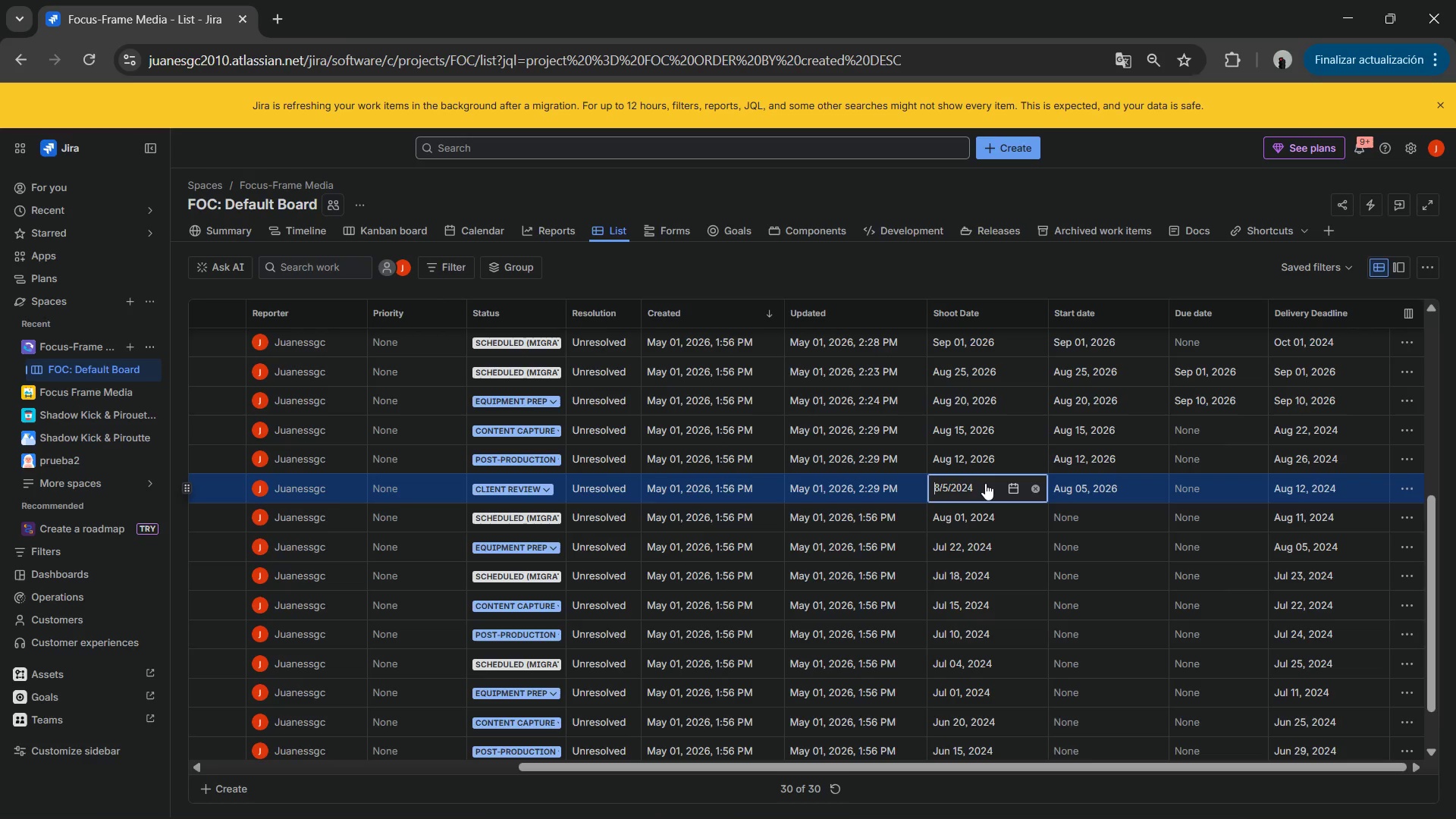 
key(Numpad8)
 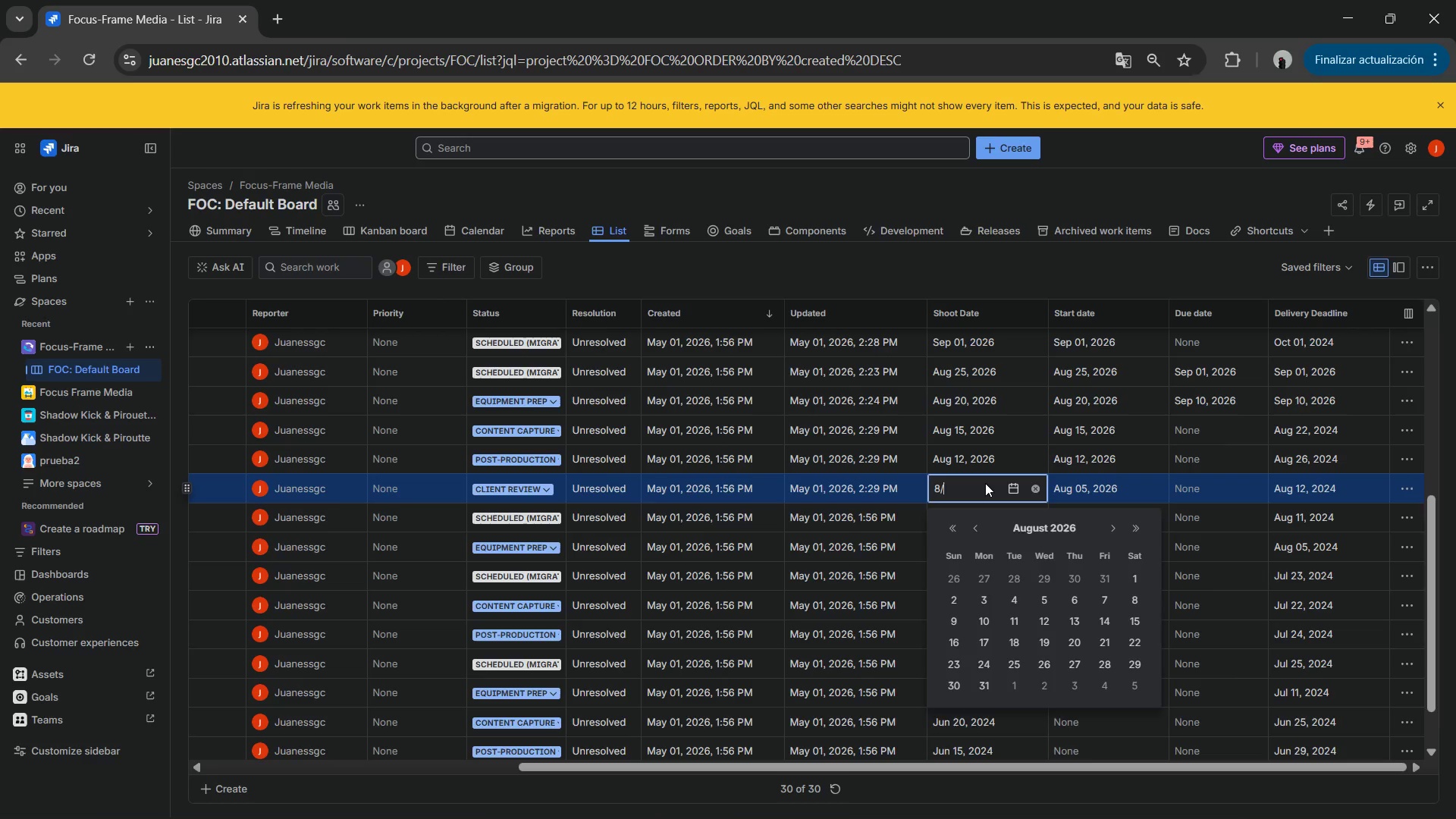 
key(NumpadDivide)
 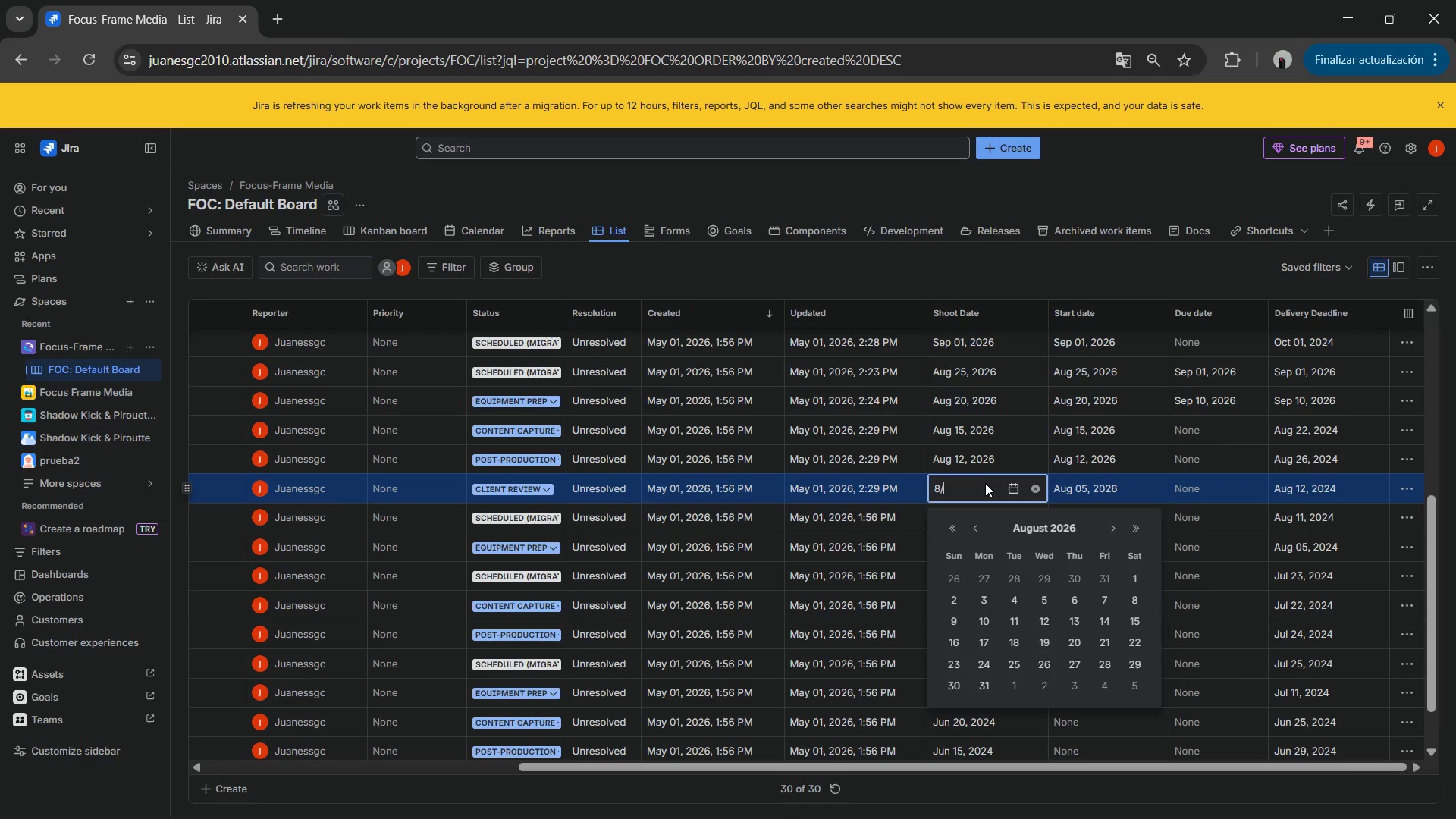 
key(Numpad5)
 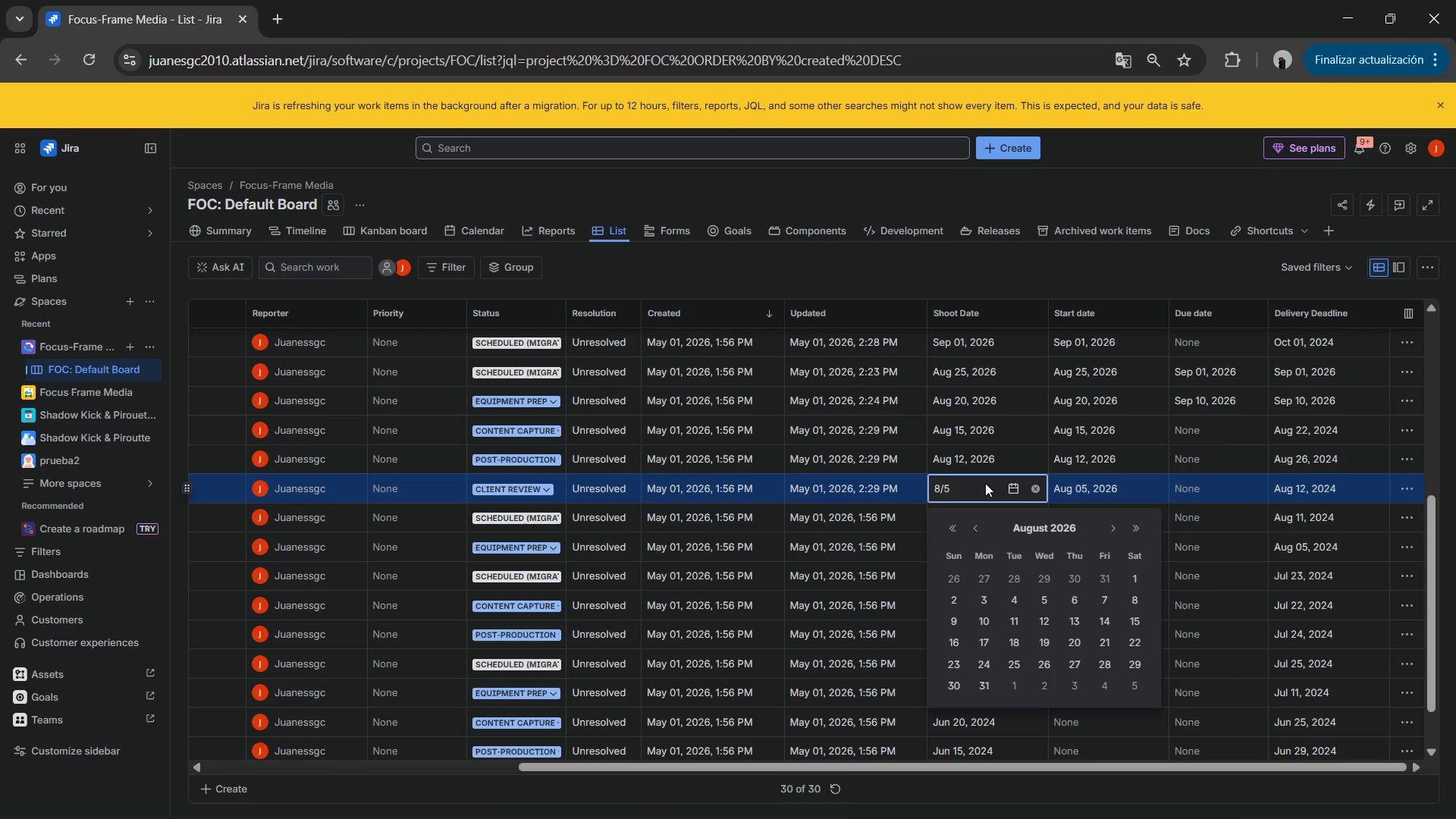 
key(NumpadDivide)
 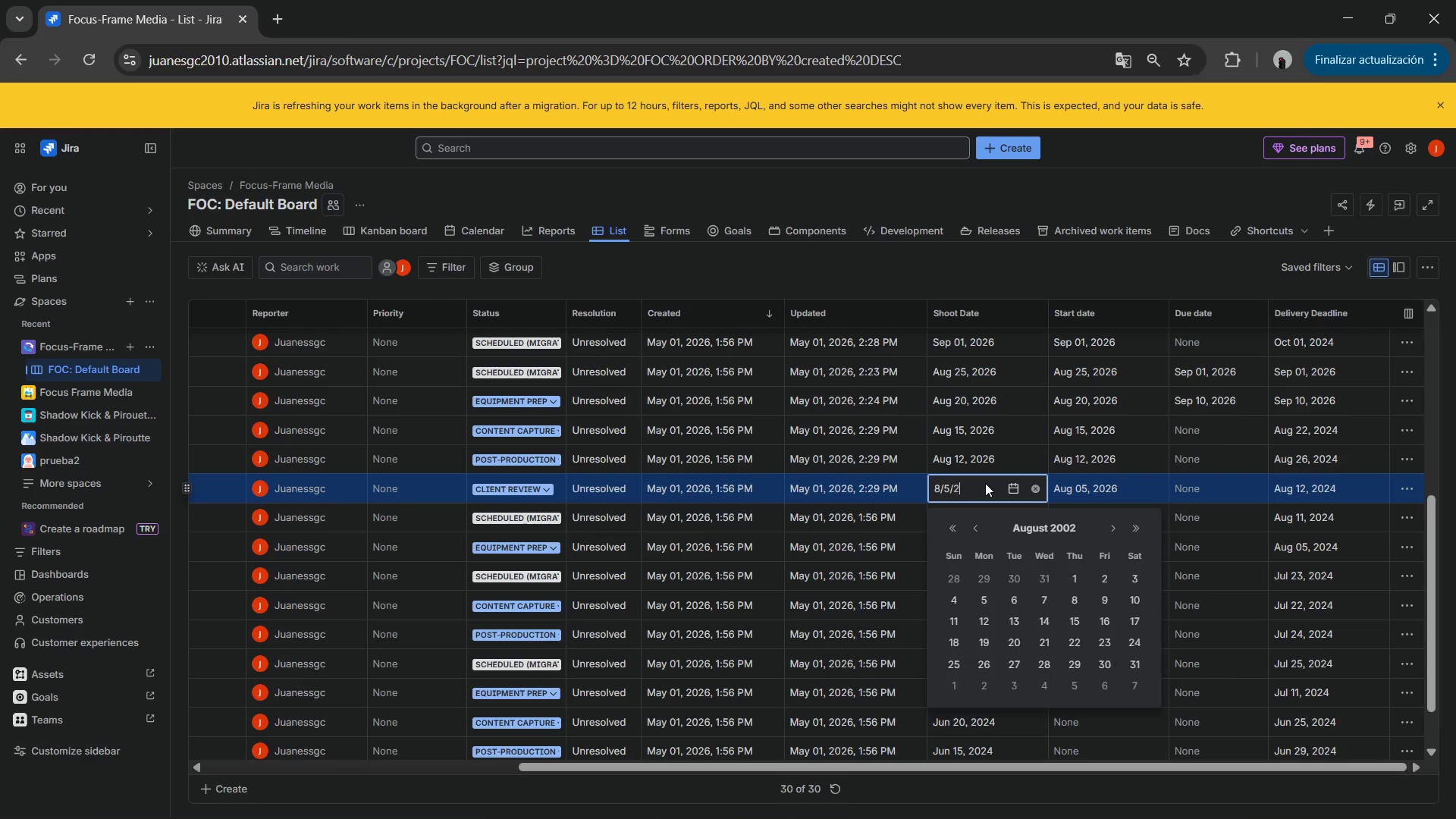 
key(Numpad2)
 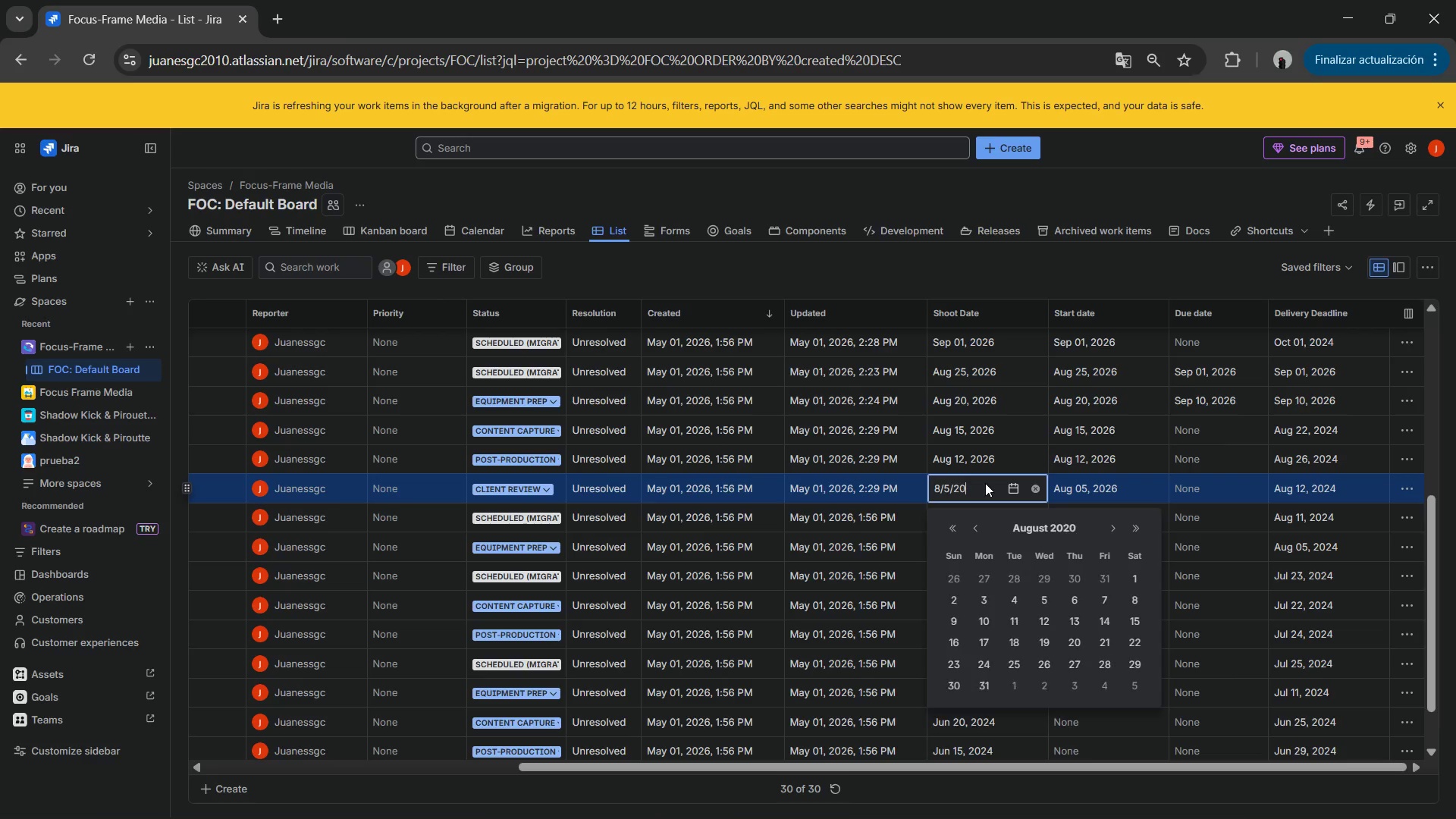 
key(Numpad0)
 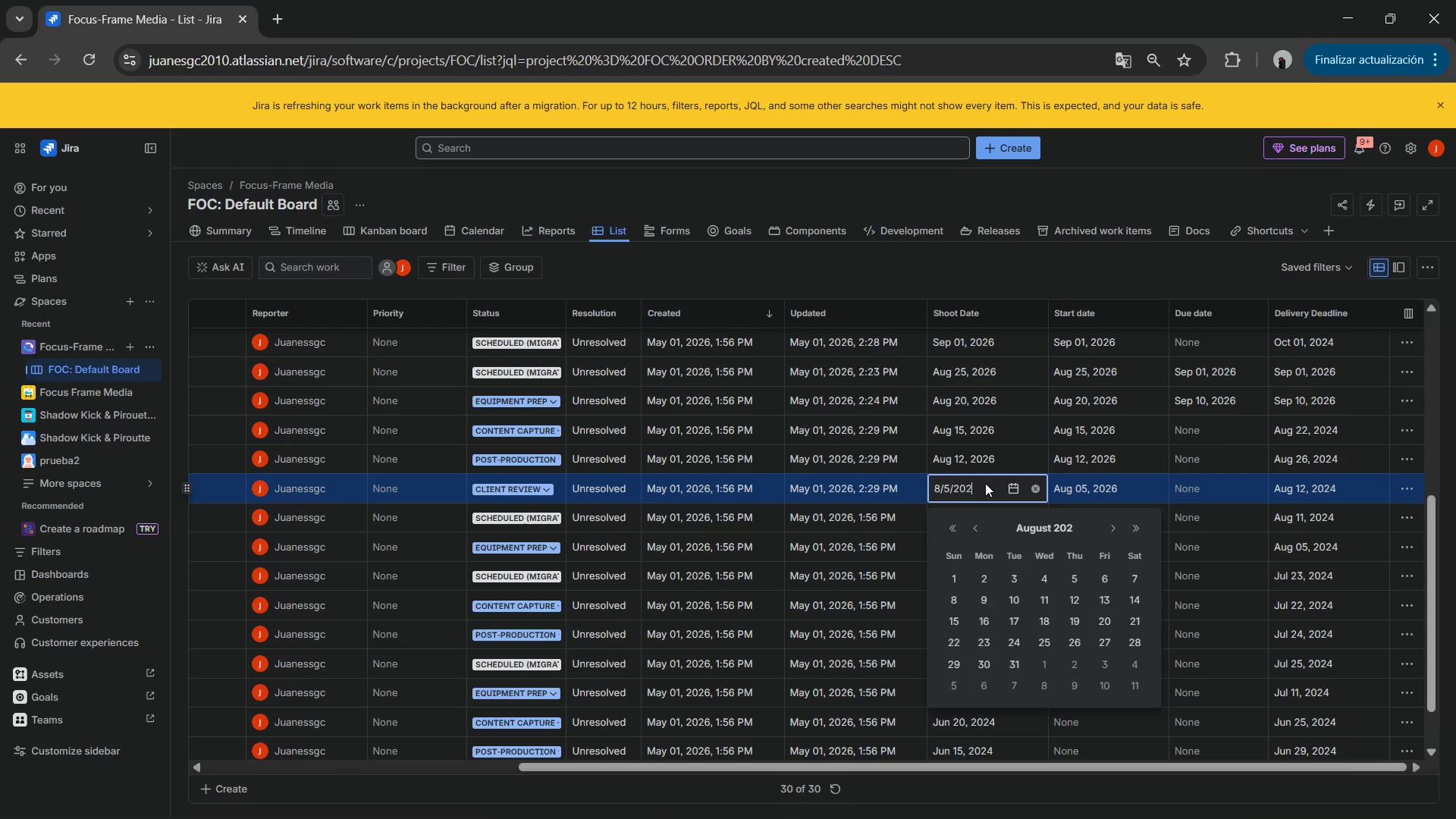 
key(Numpad2)
 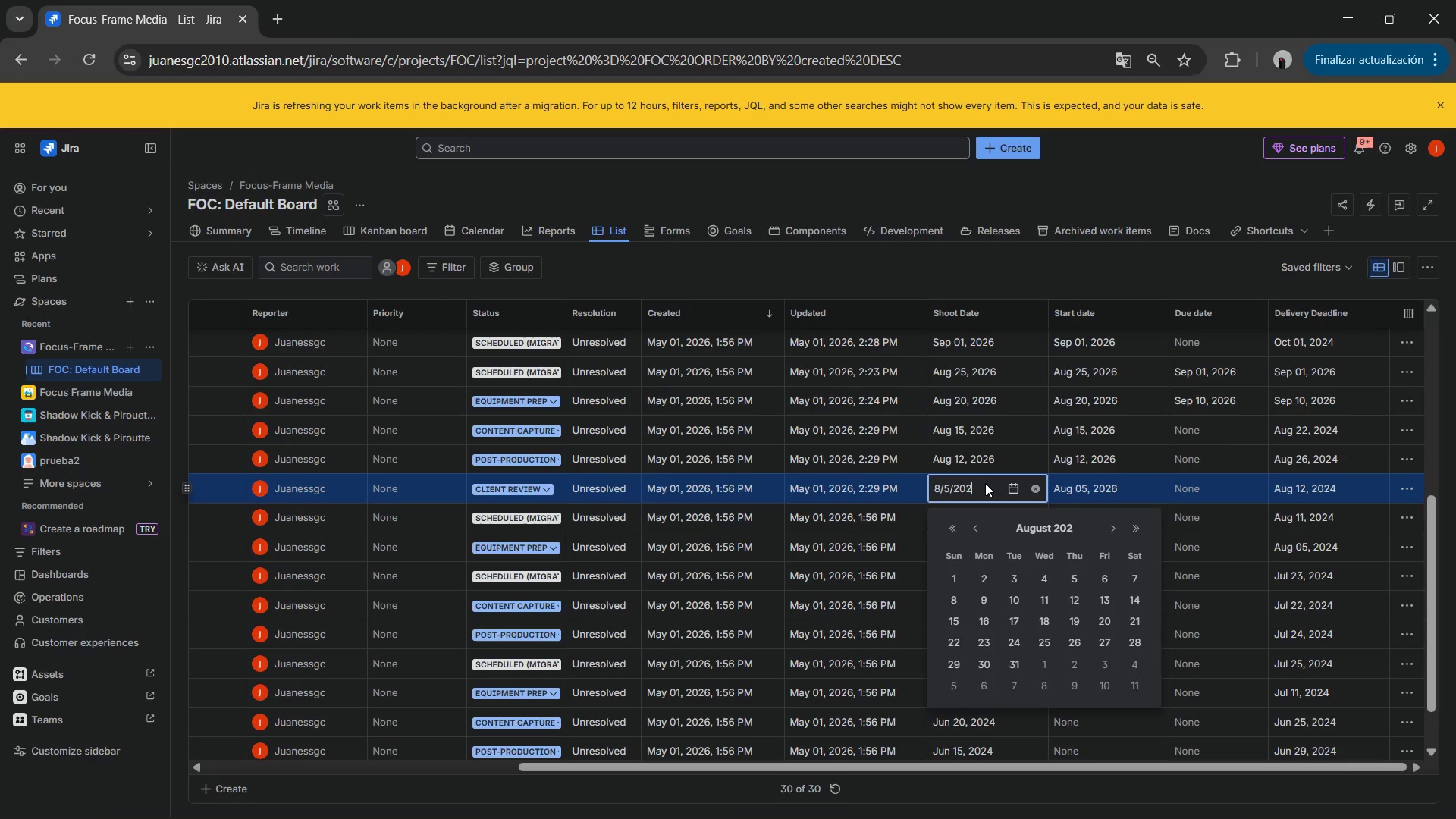 
key(Numpad6)
 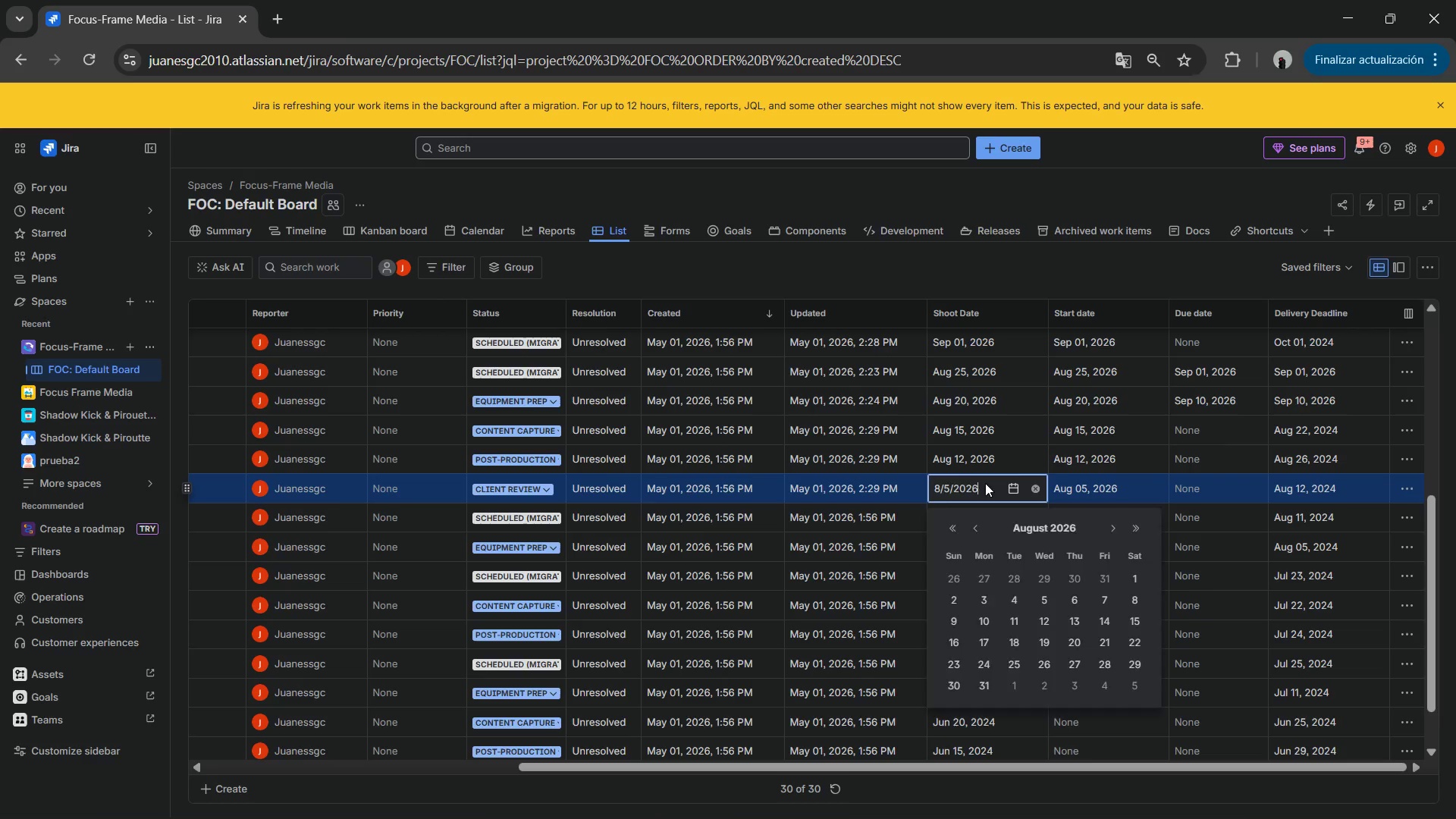 
key(NumpadEnter)
 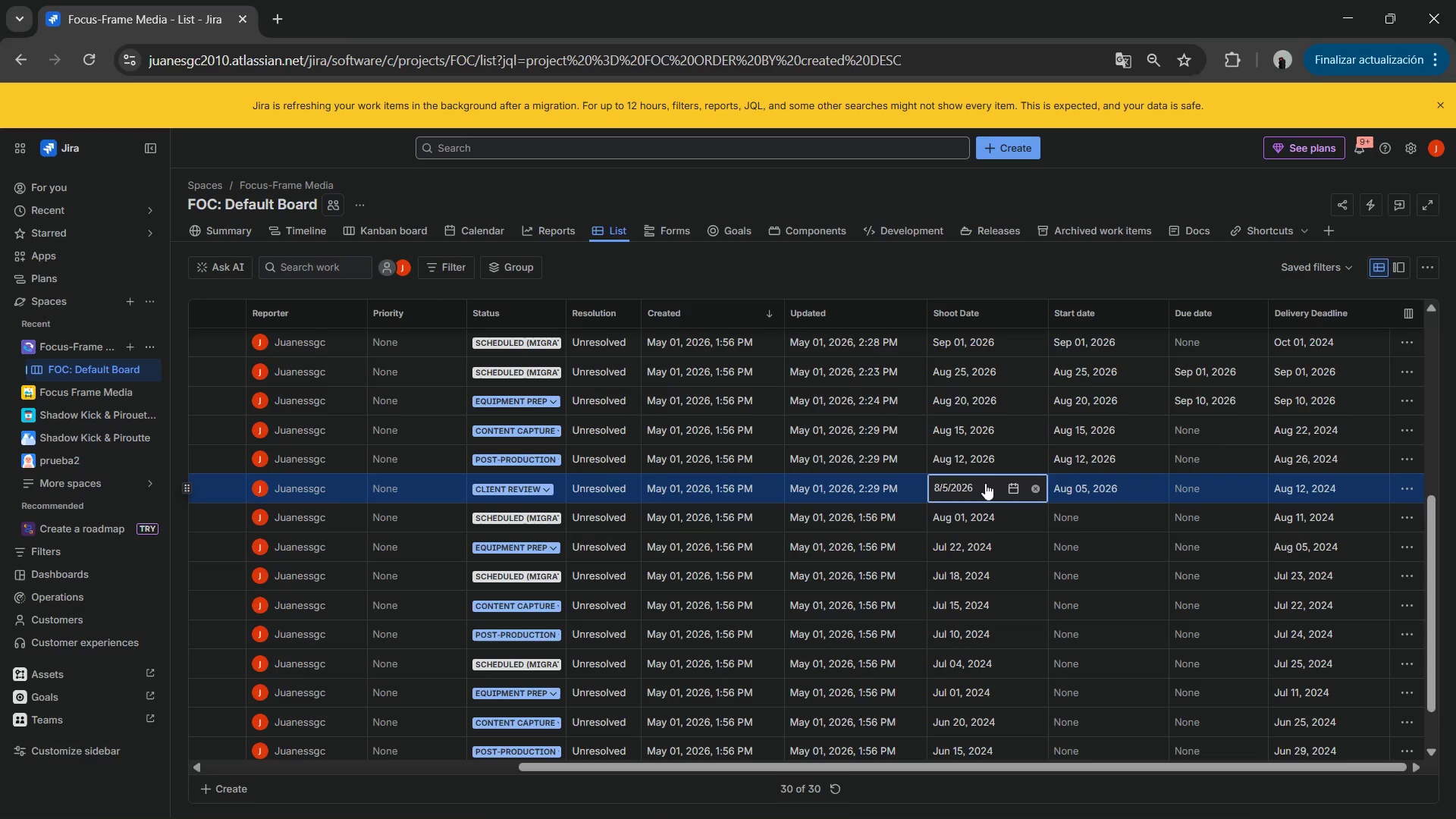 
key(NumpadEnter)
 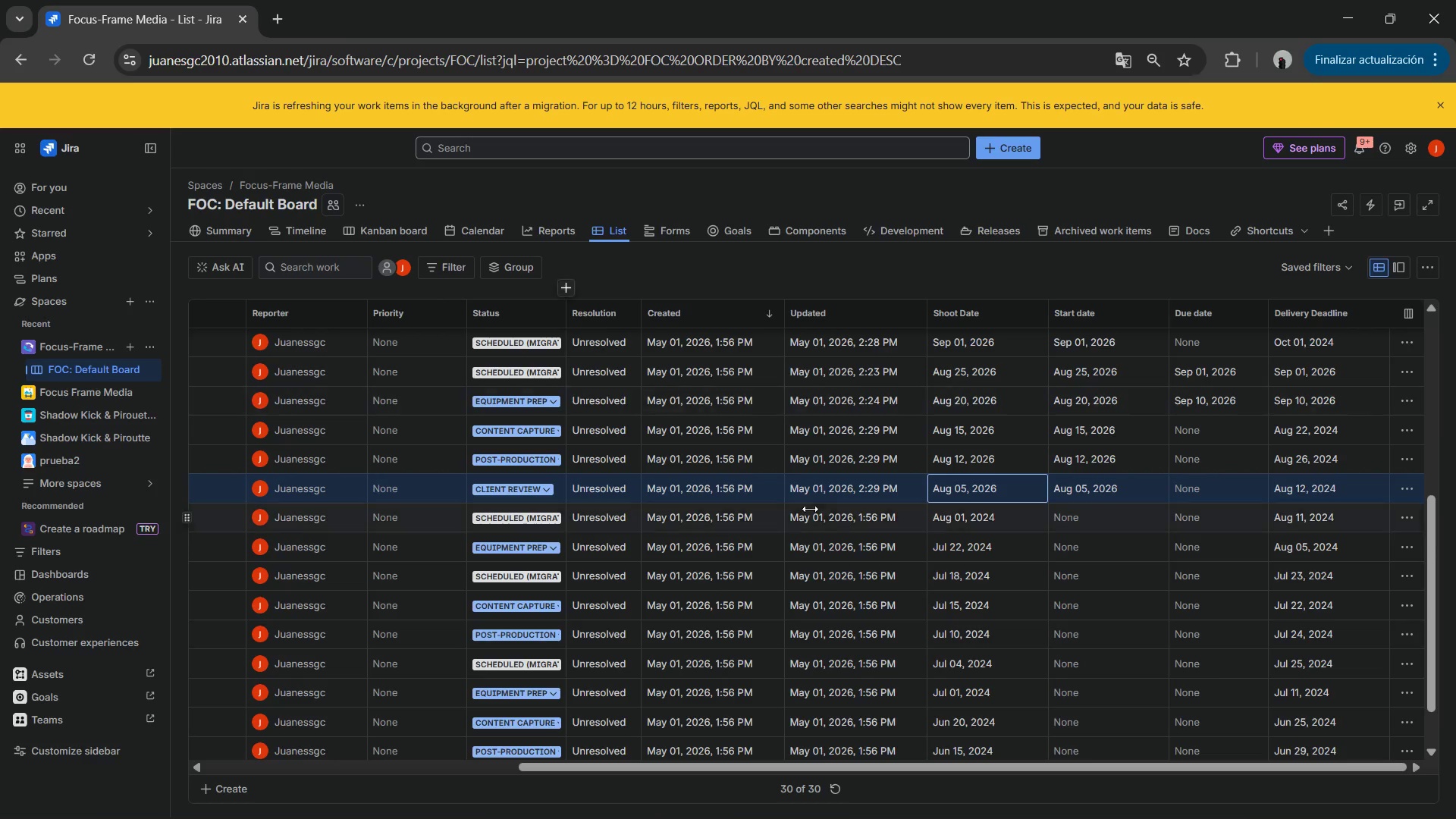 
left_click([945, 518])
 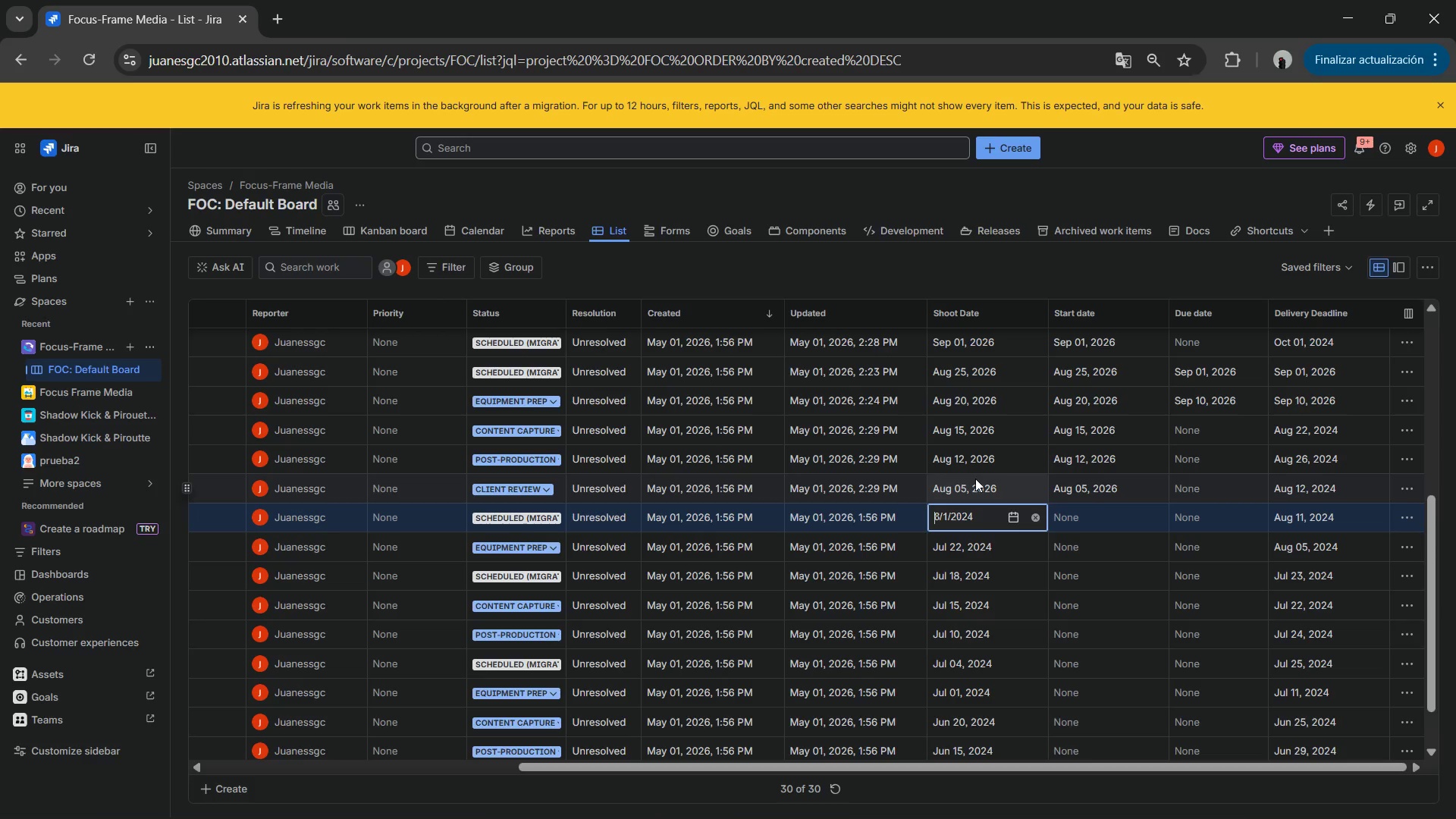 
key(Numpad8)
 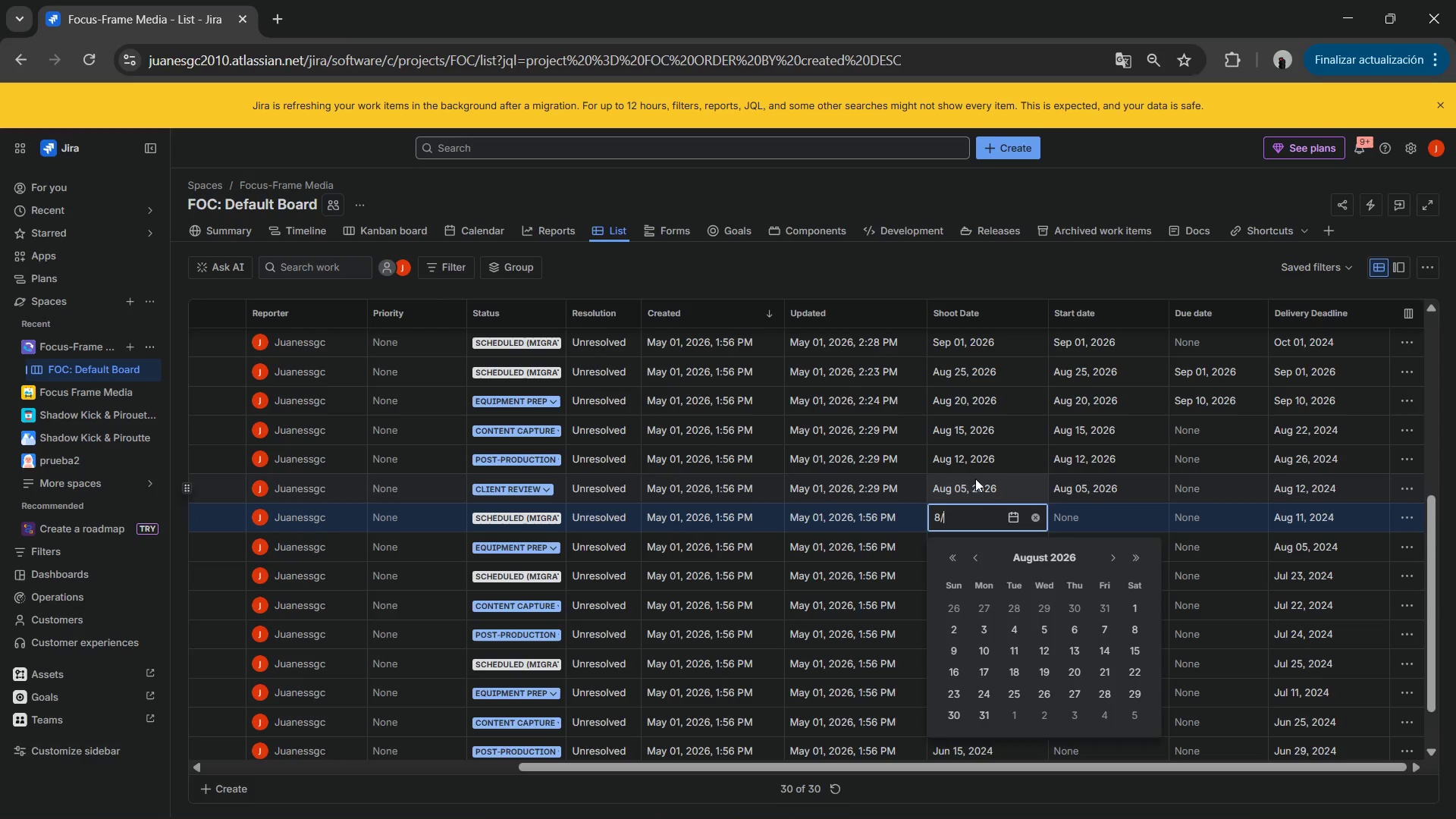 
key(NumpadDivide)
 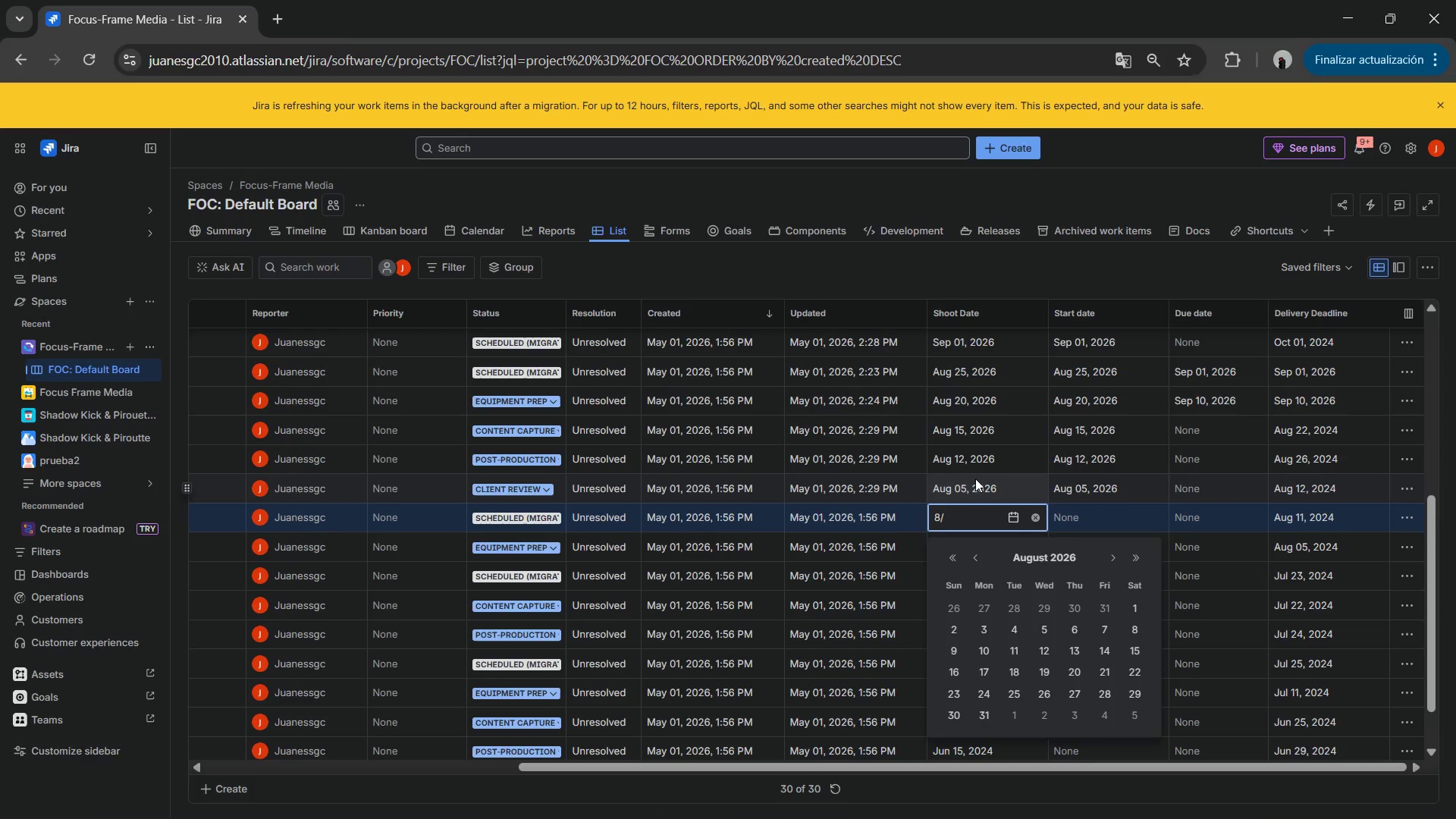 
key(Numpad1)
 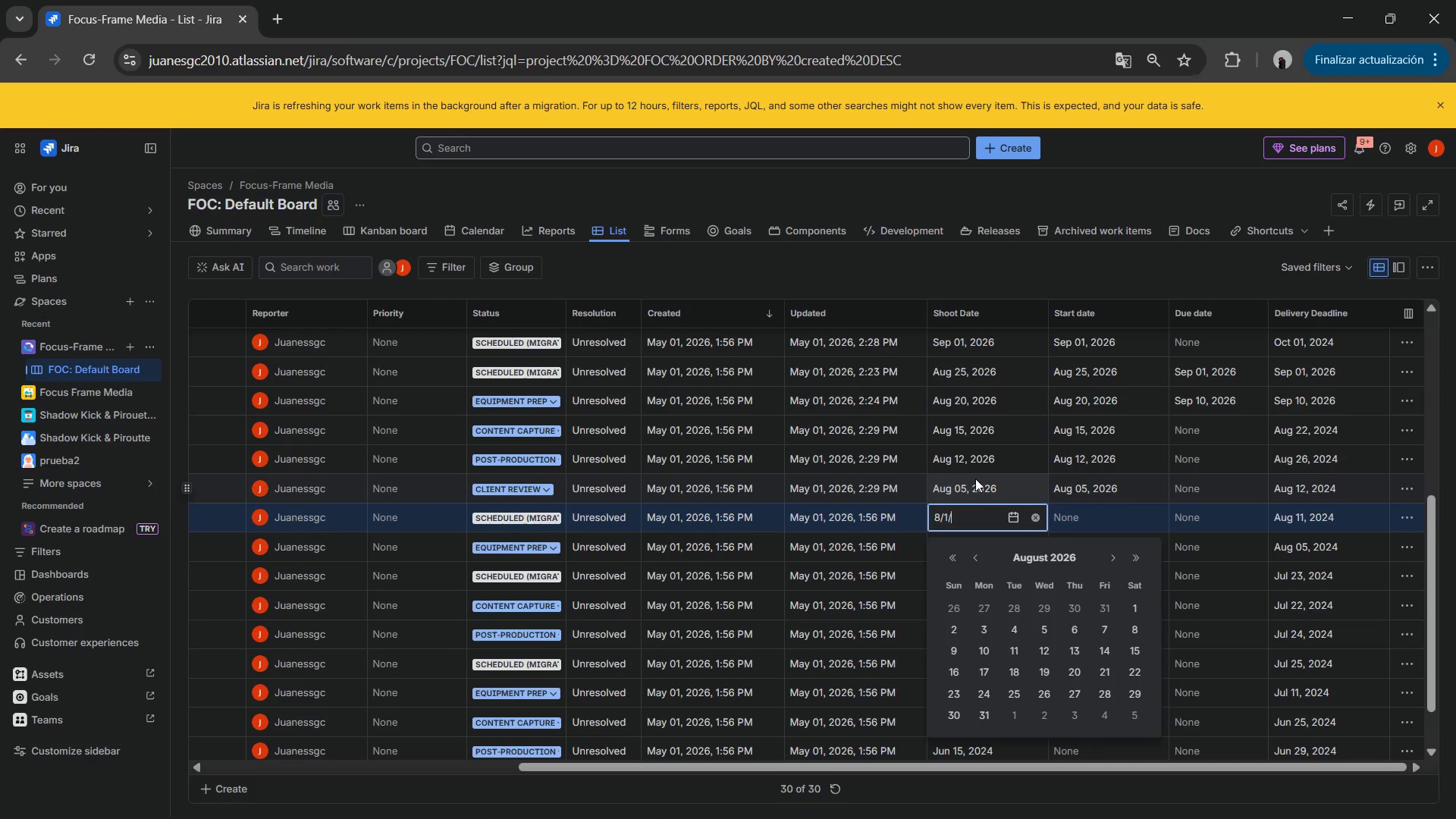 
key(NumpadDivide)
 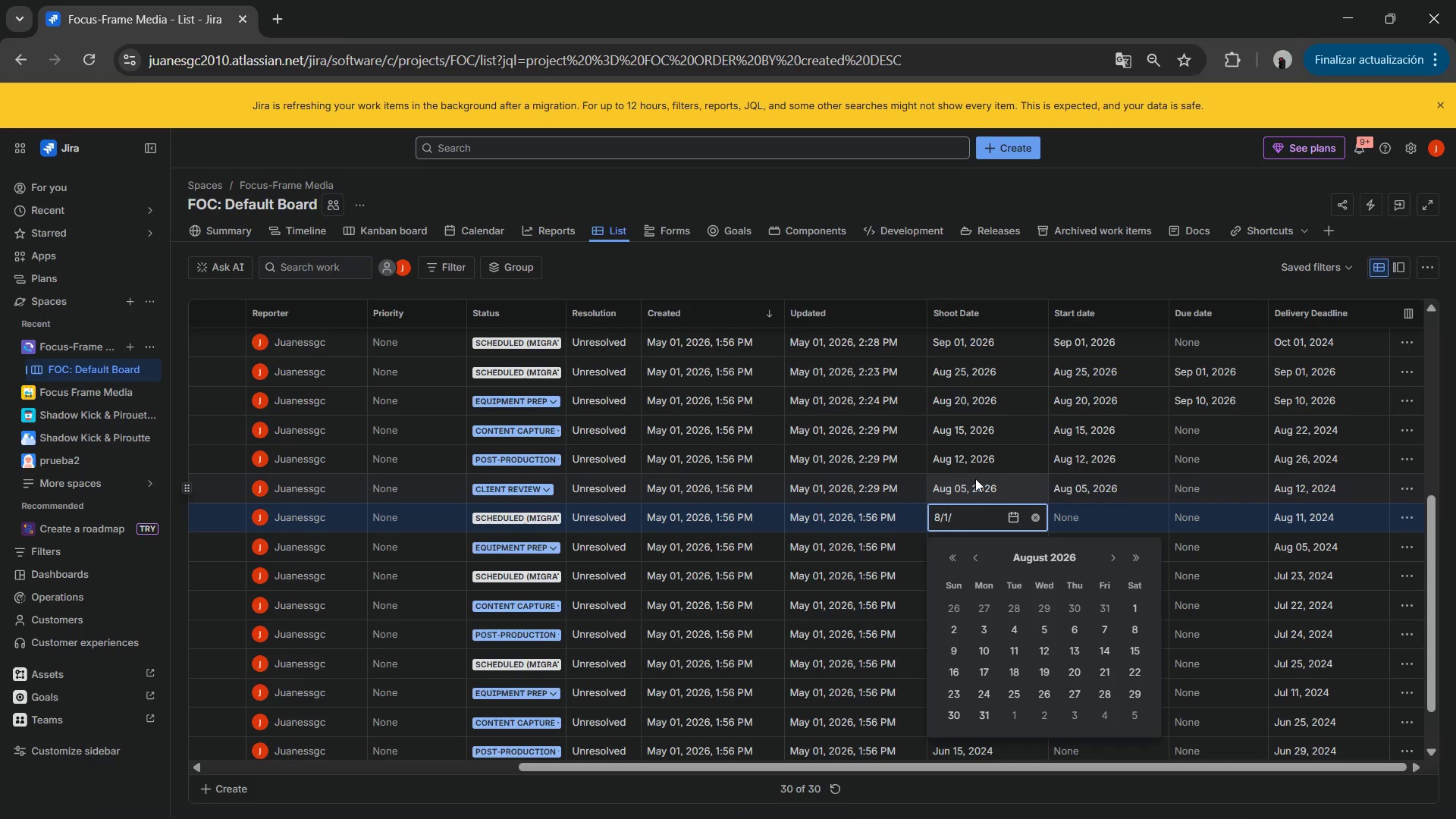 
key(Numpad2)
 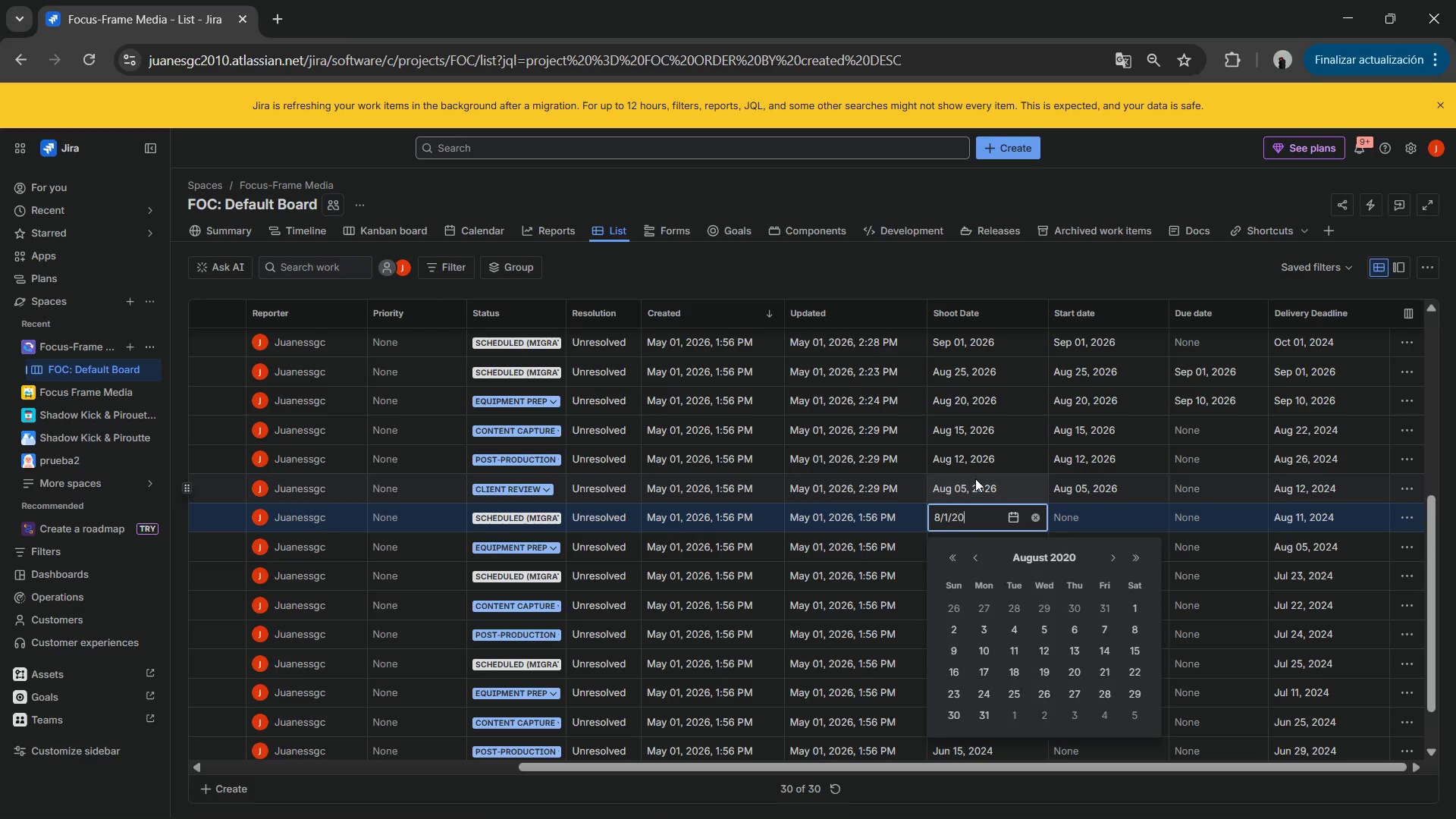 
key(Numpad0)
 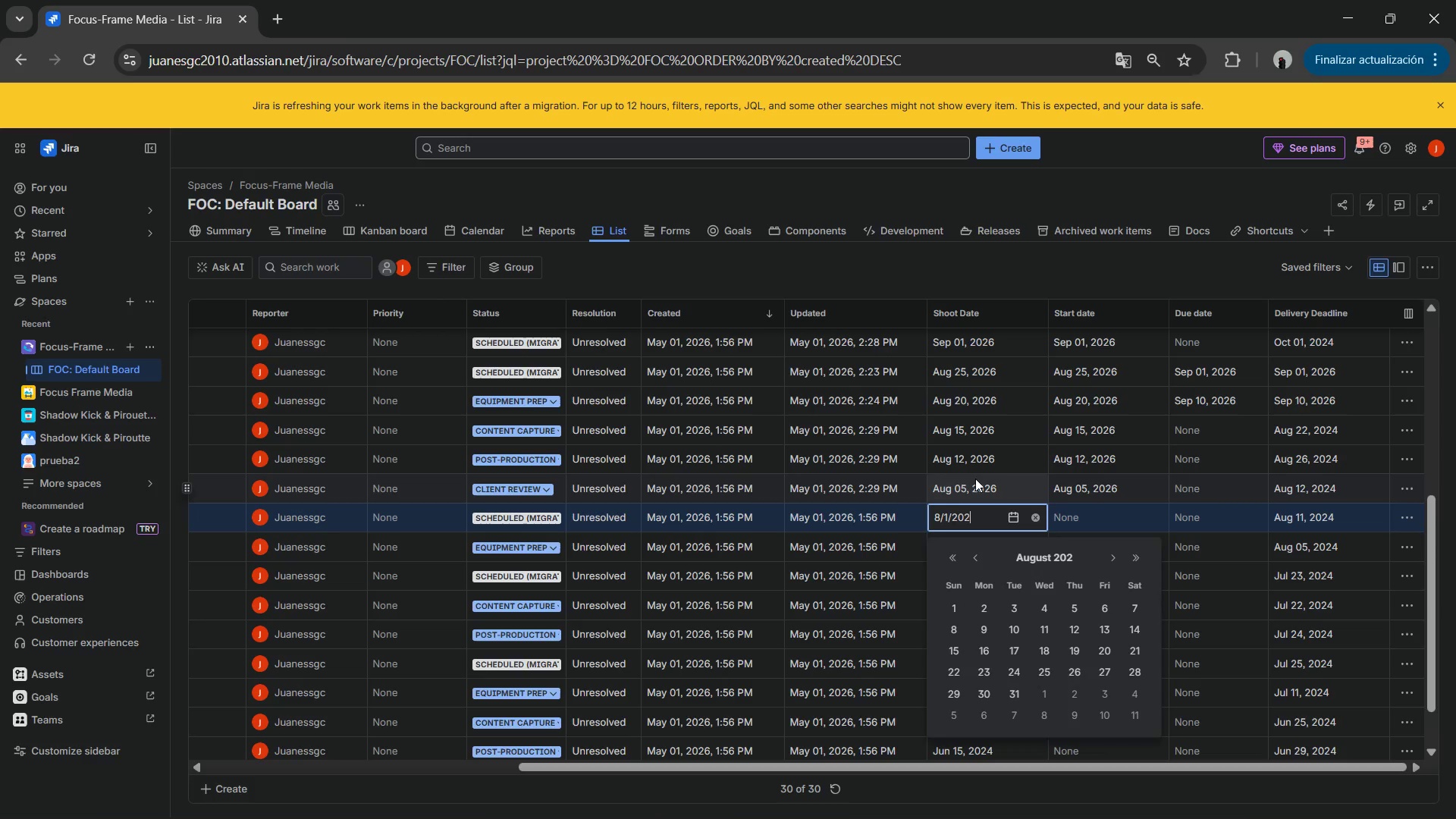 
key(Numpad2)
 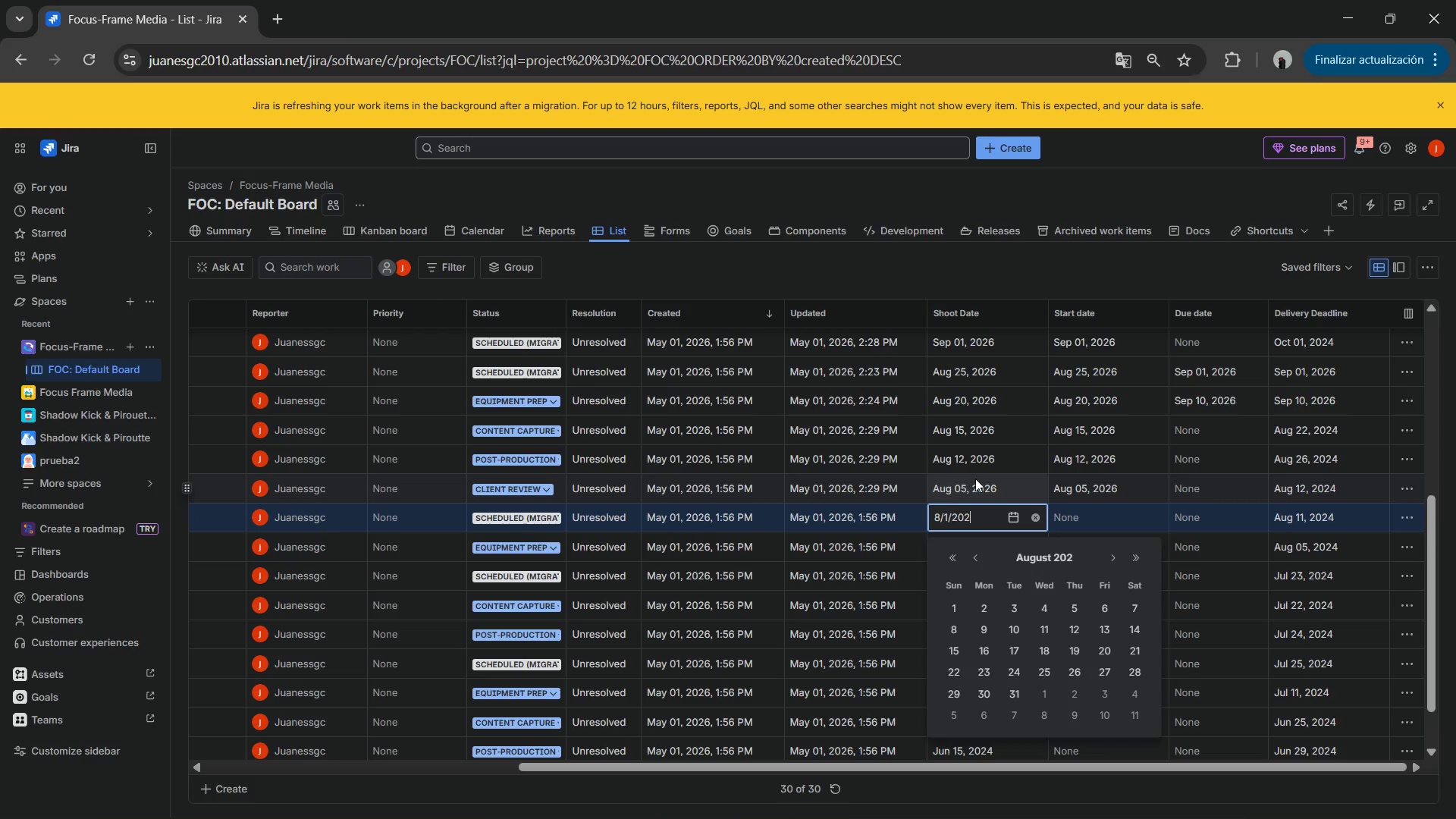 
key(Numpad6)
 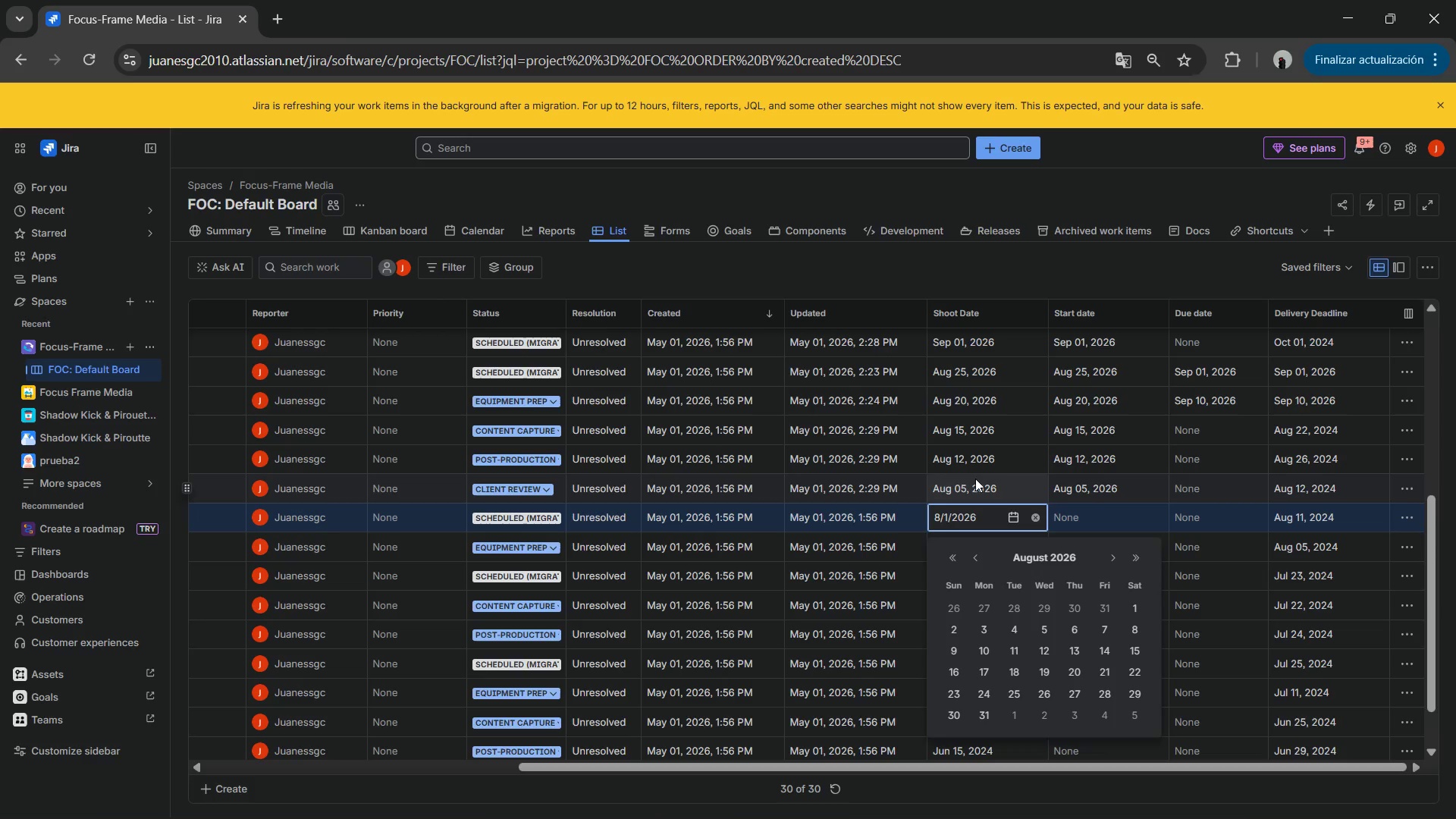 
key(CapsLock)
 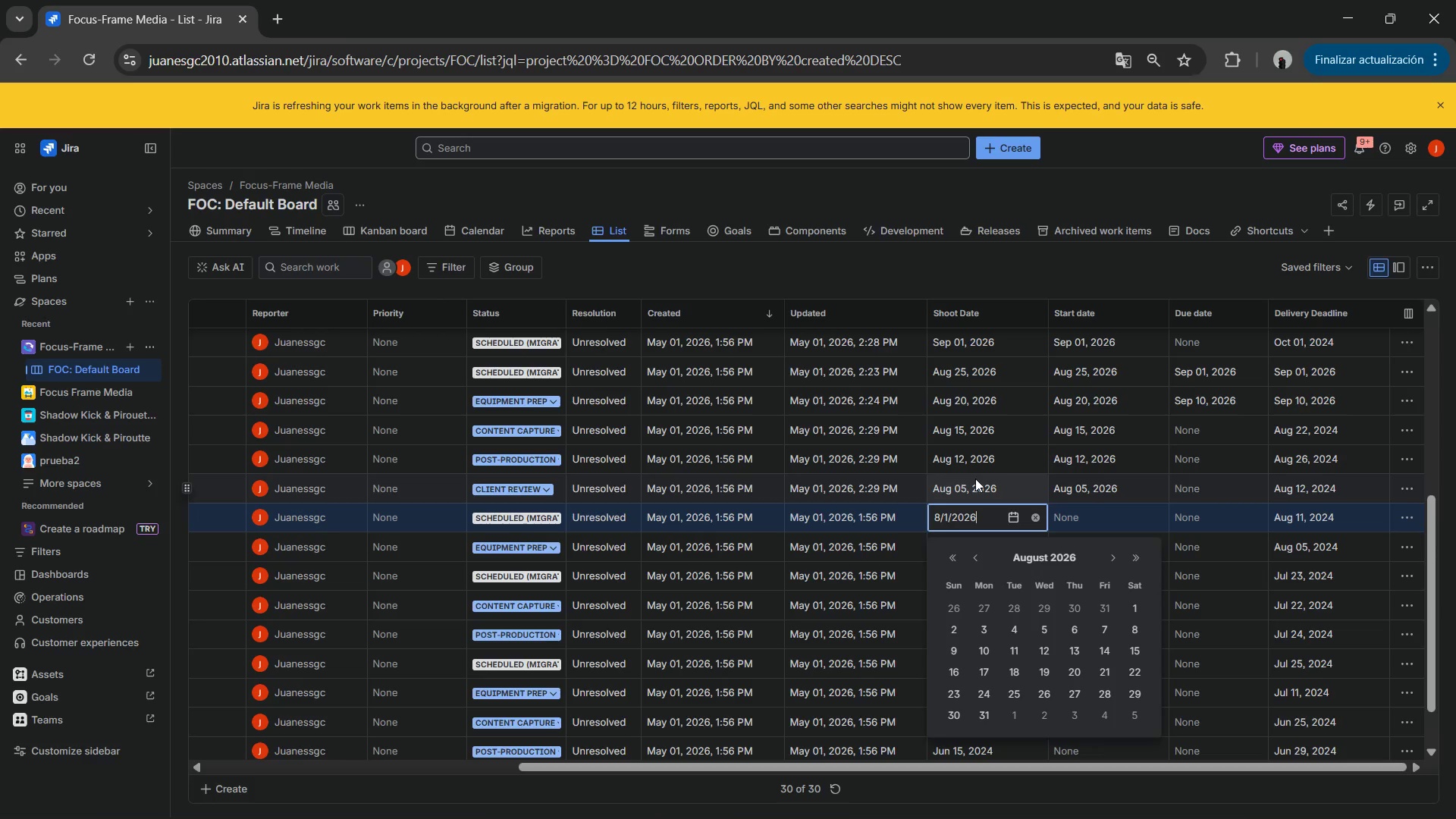 
key(Shift+ArrowLeft)
 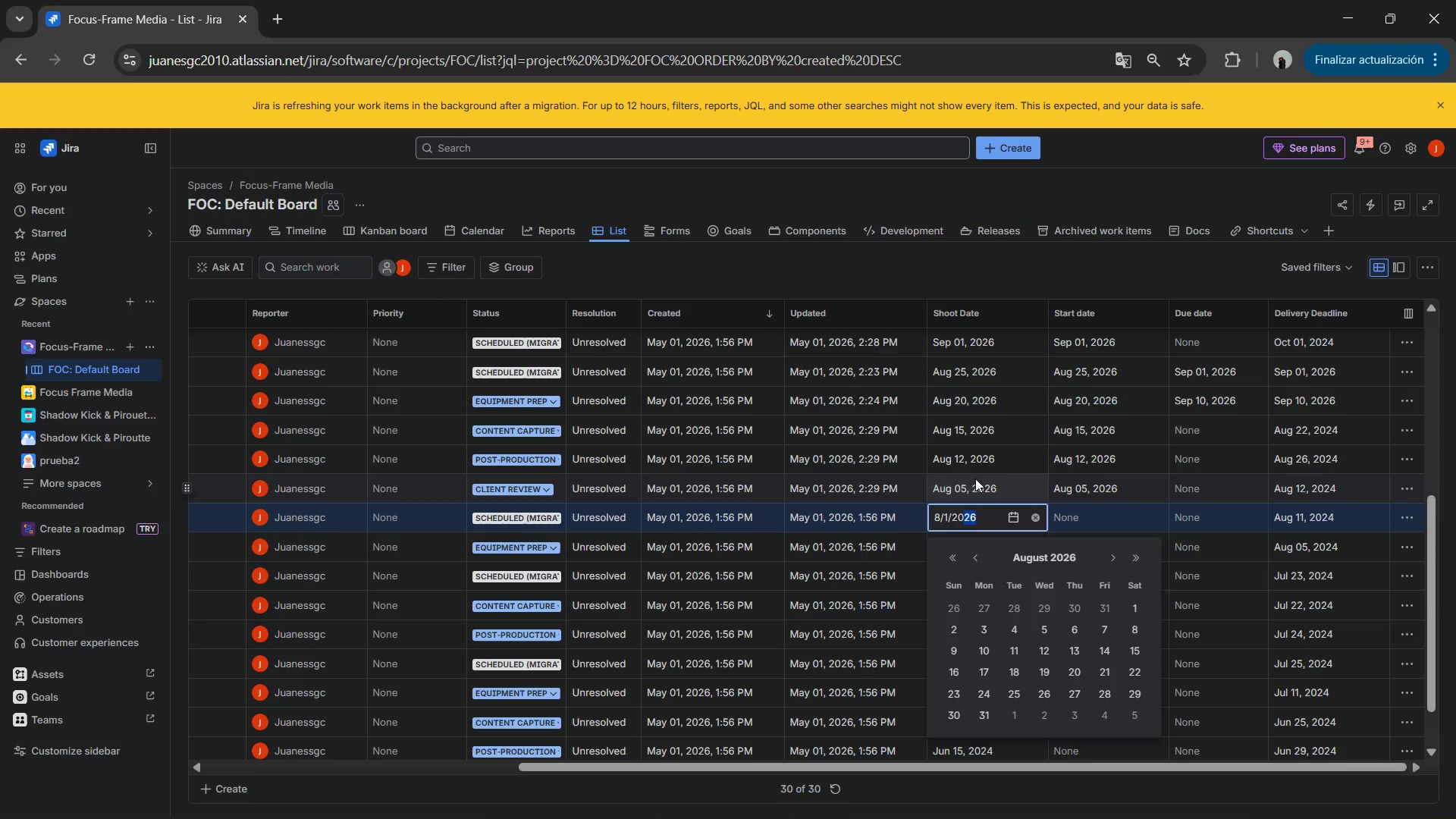 
key(Shift+ArrowLeft)
 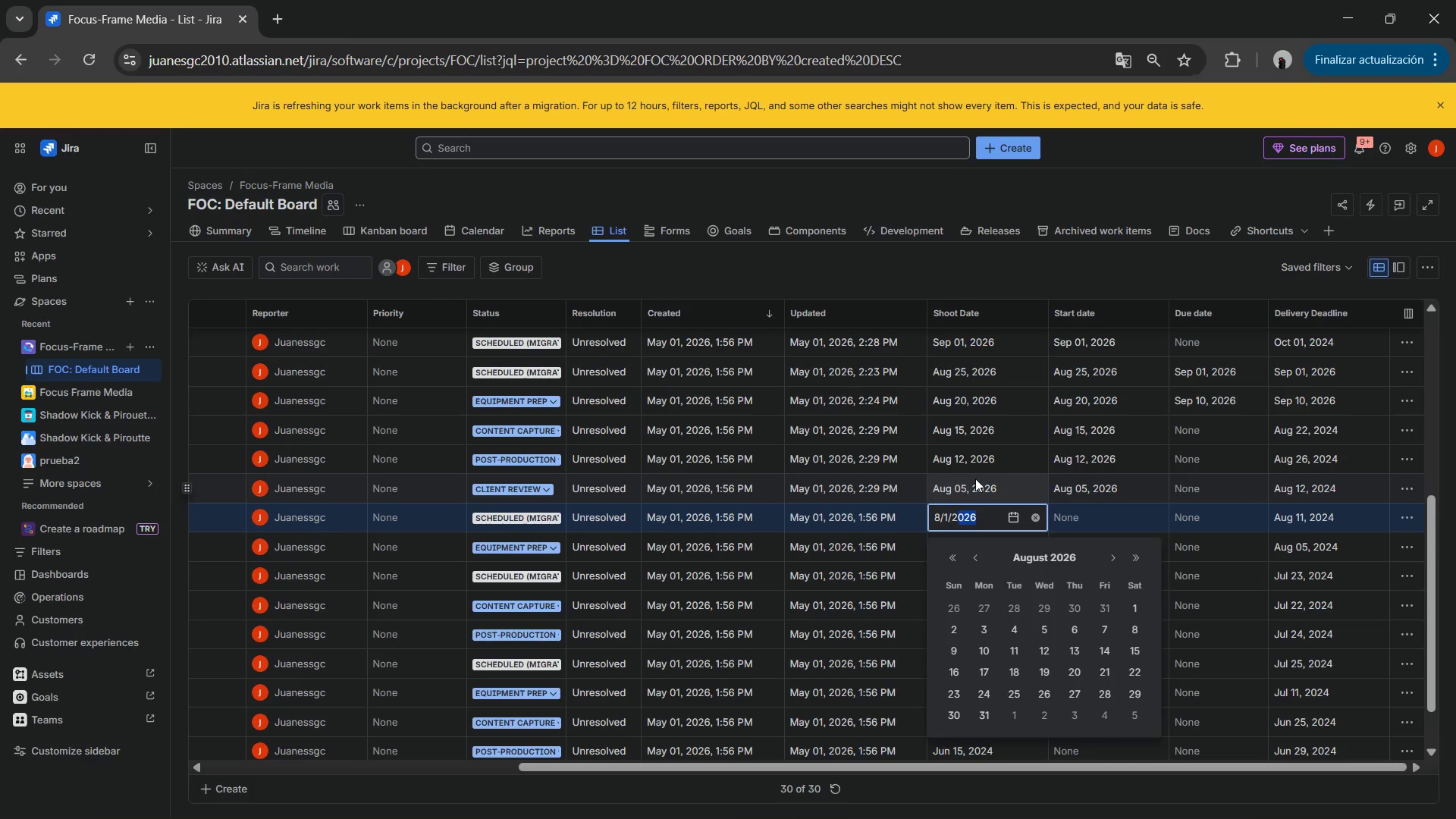 
key(Shift+ArrowLeft)
 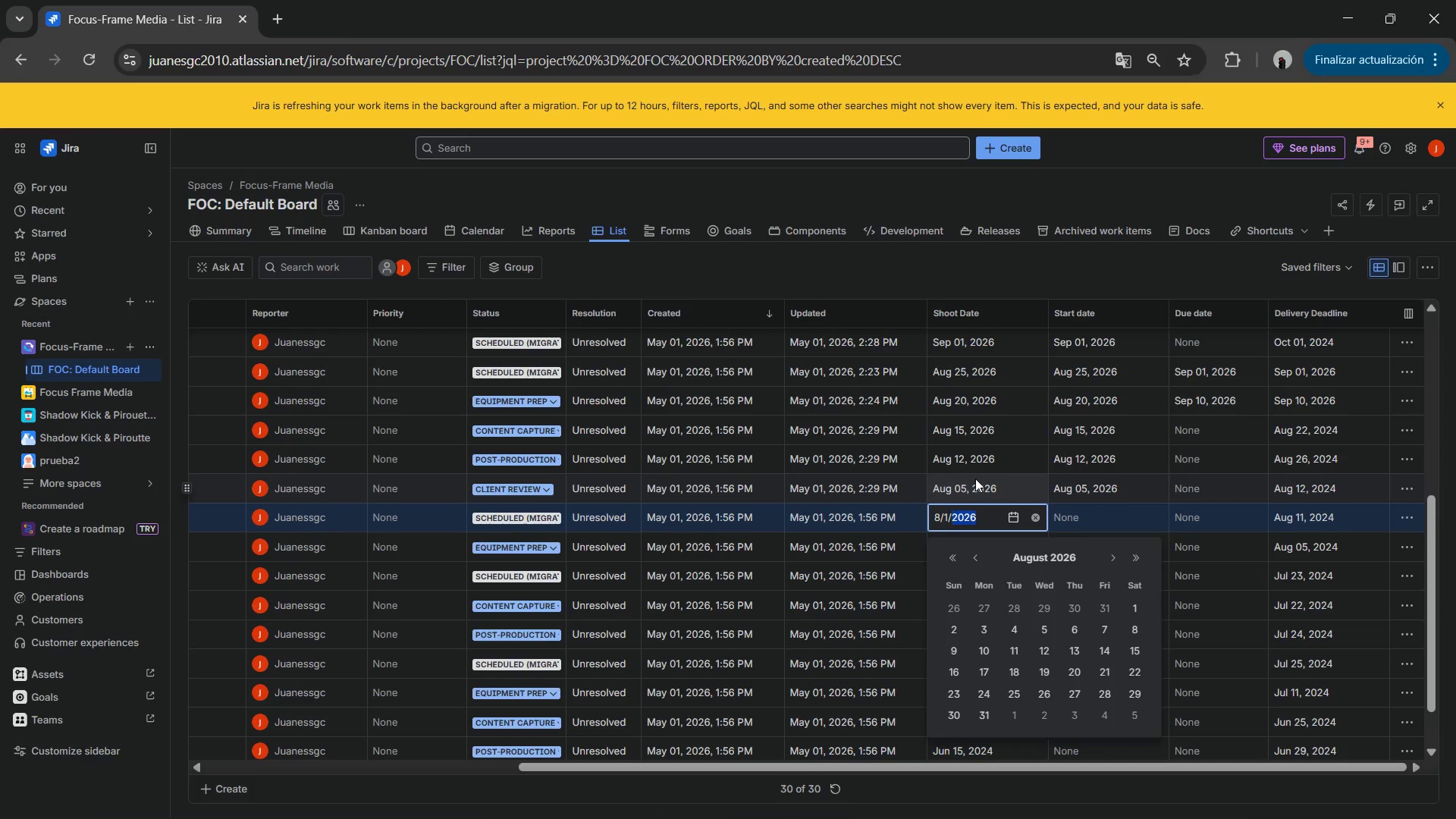 
key(Shift+ArrowLeft)
 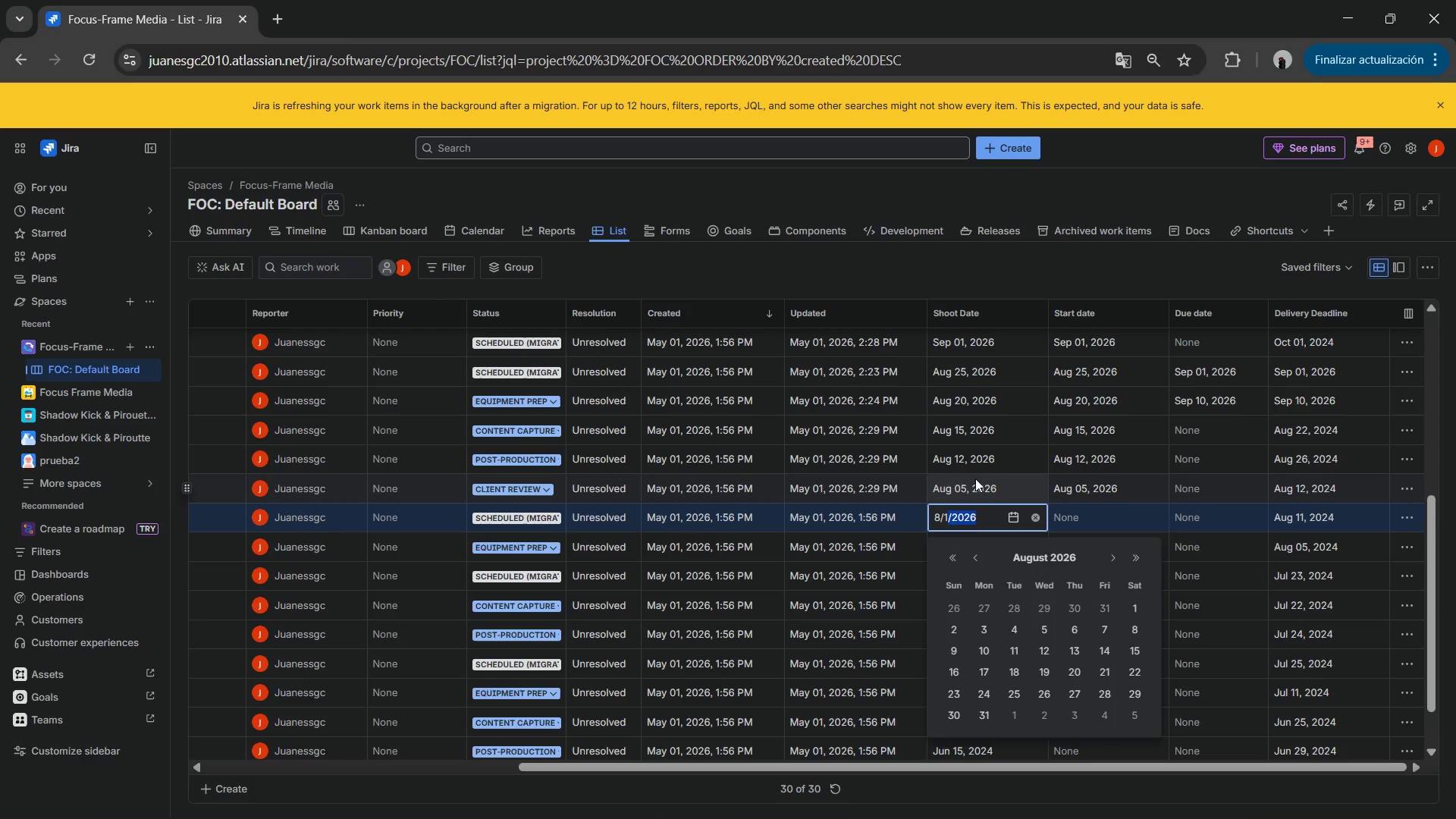 
key(Shift+ArrowLeft)
 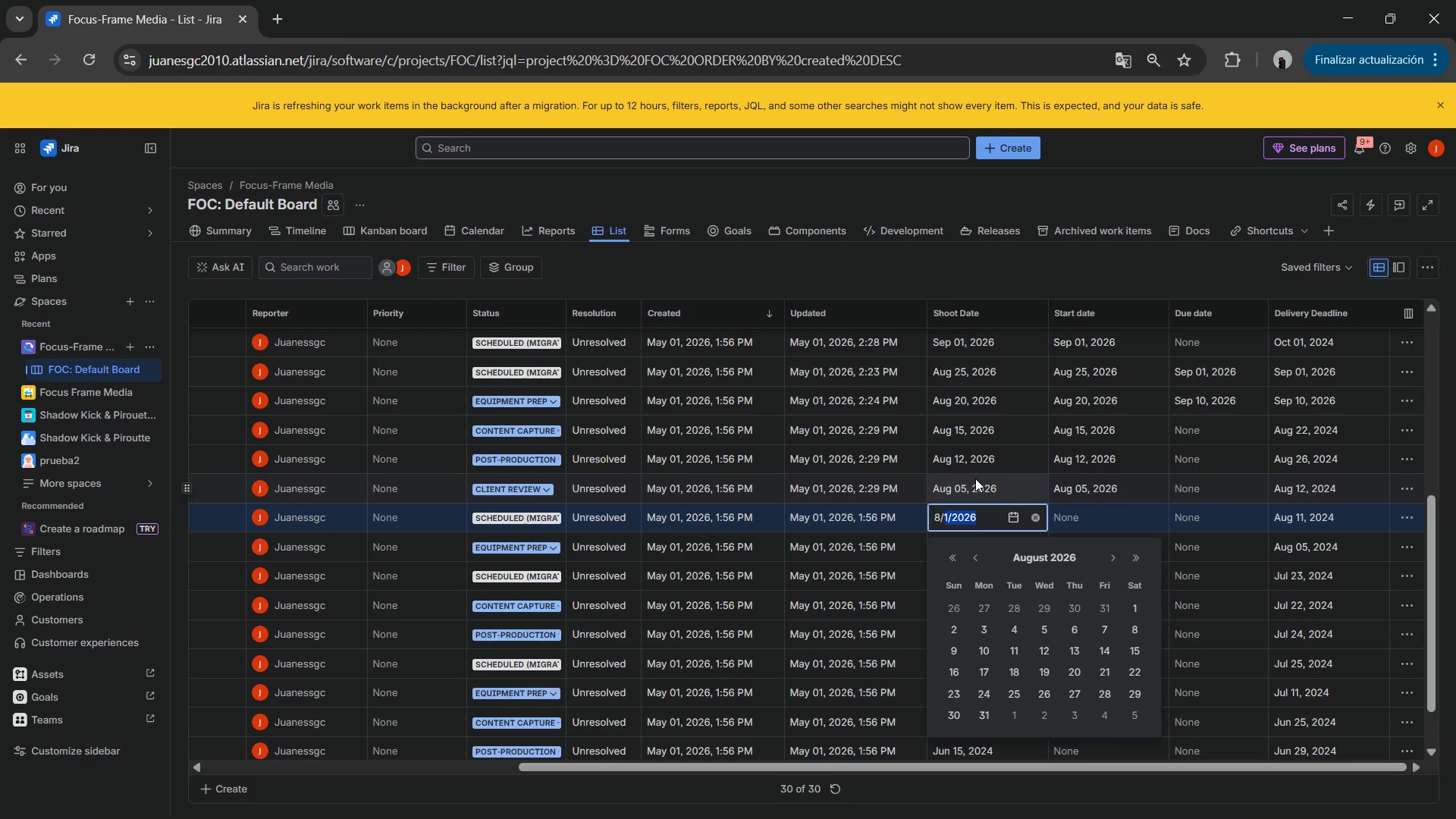 
key(Shift+ArrowLeft)
 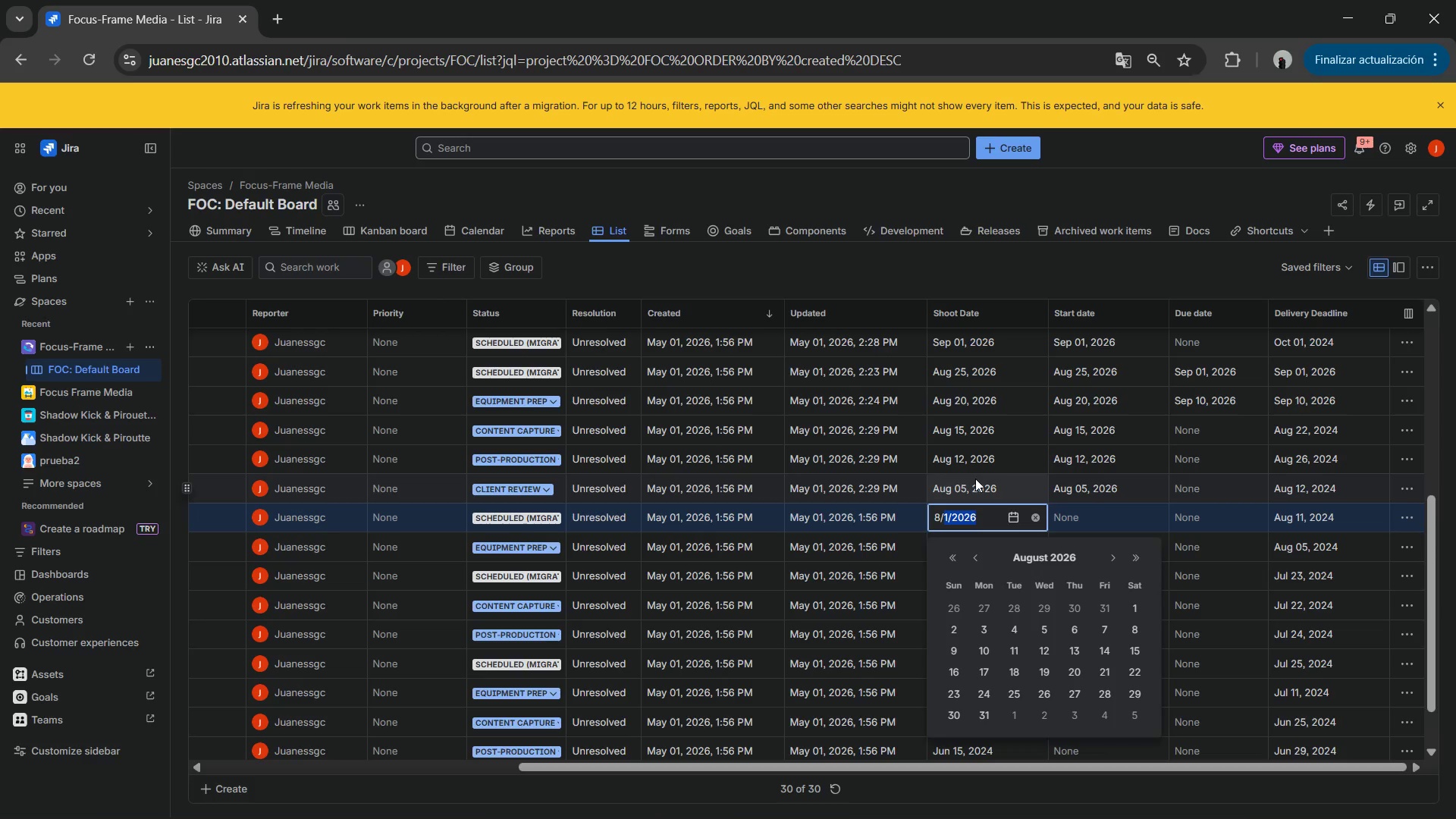 
key(Shift+ArrowLeft)
 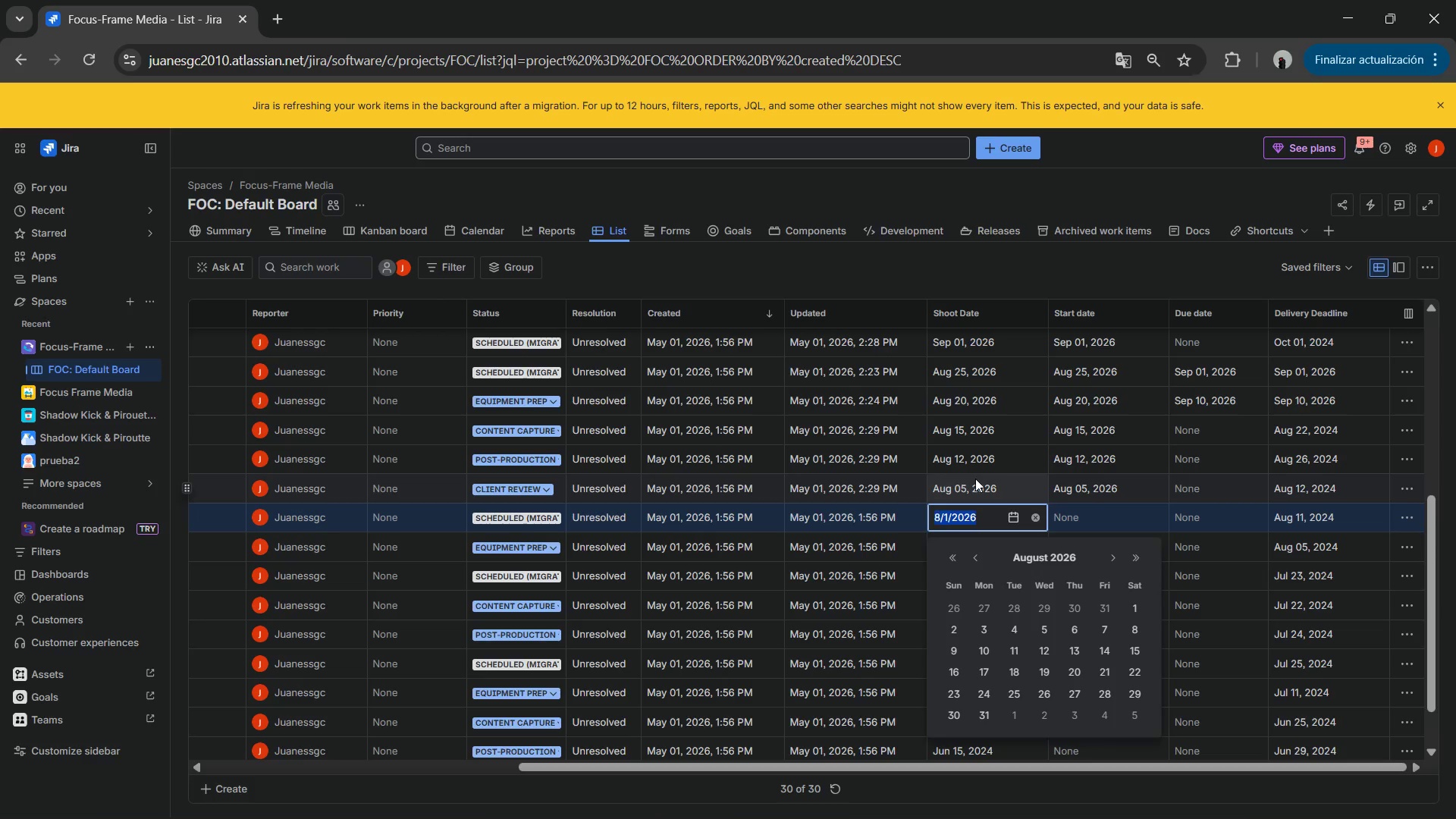 
key(Shift+ArrowLeft)
 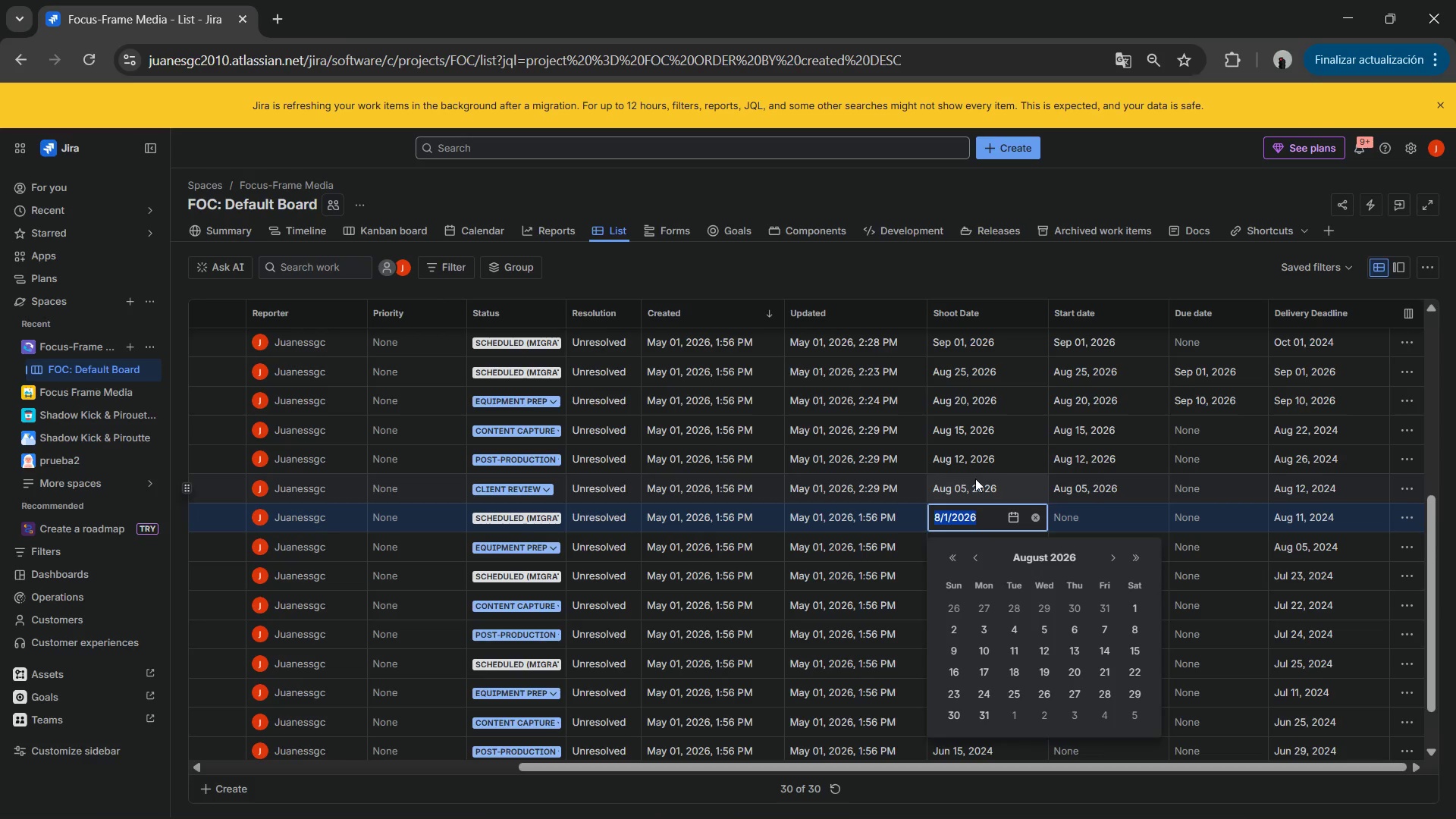 
key(Shift+ArrowLeft)
 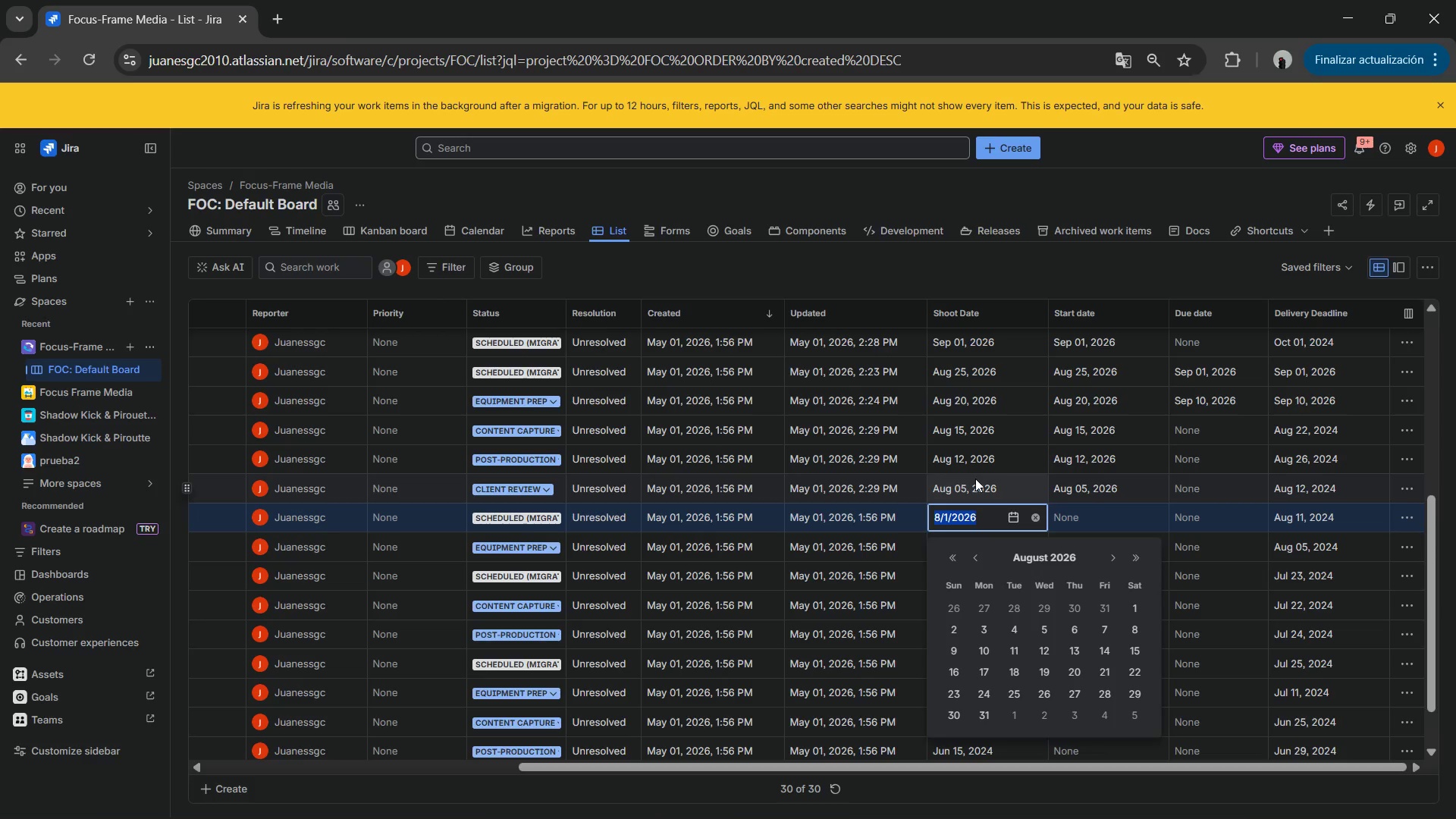 
key(Control+ControlLeft)
 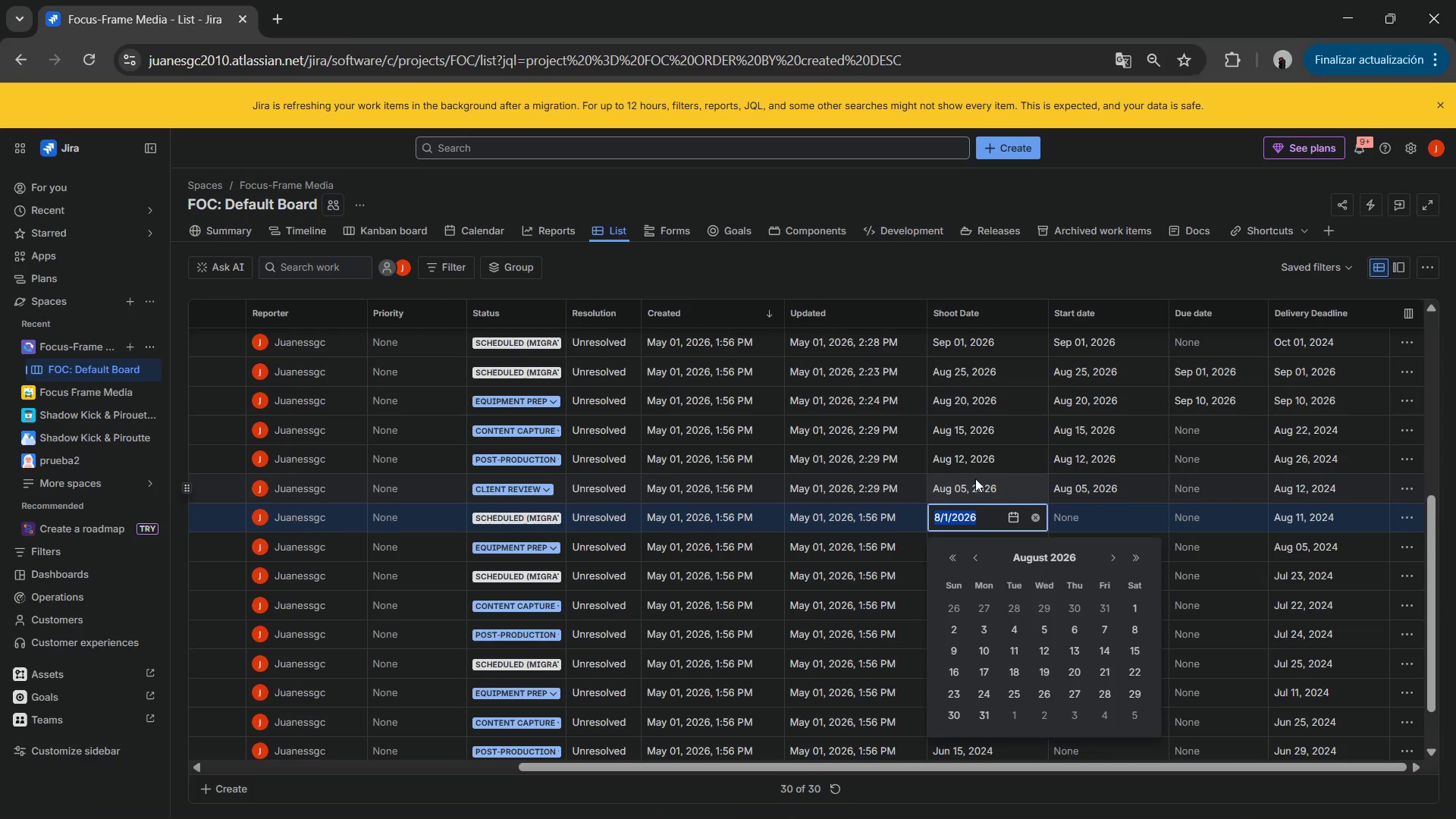 
key(Control+C)
 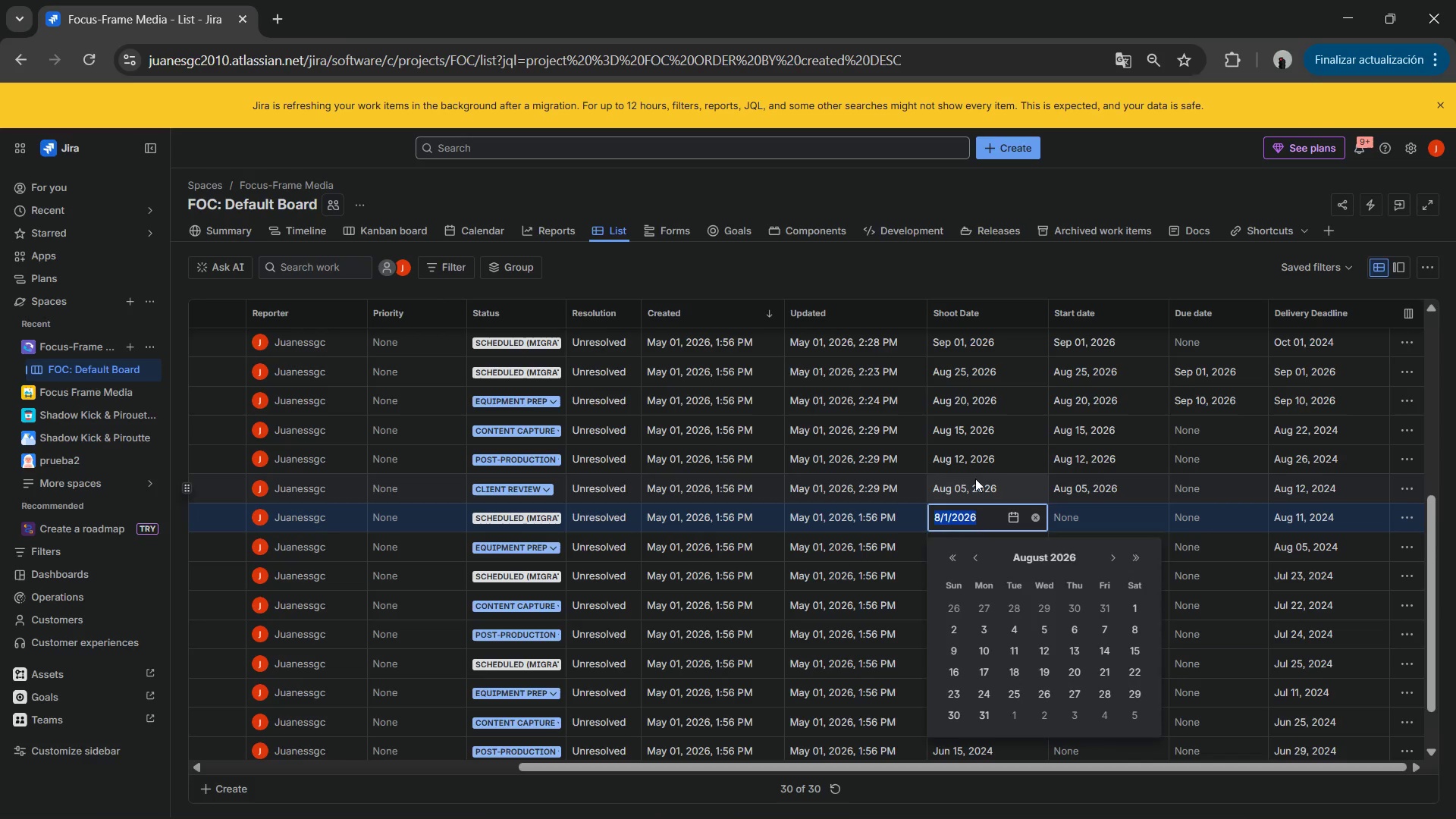 
key(Enter)
 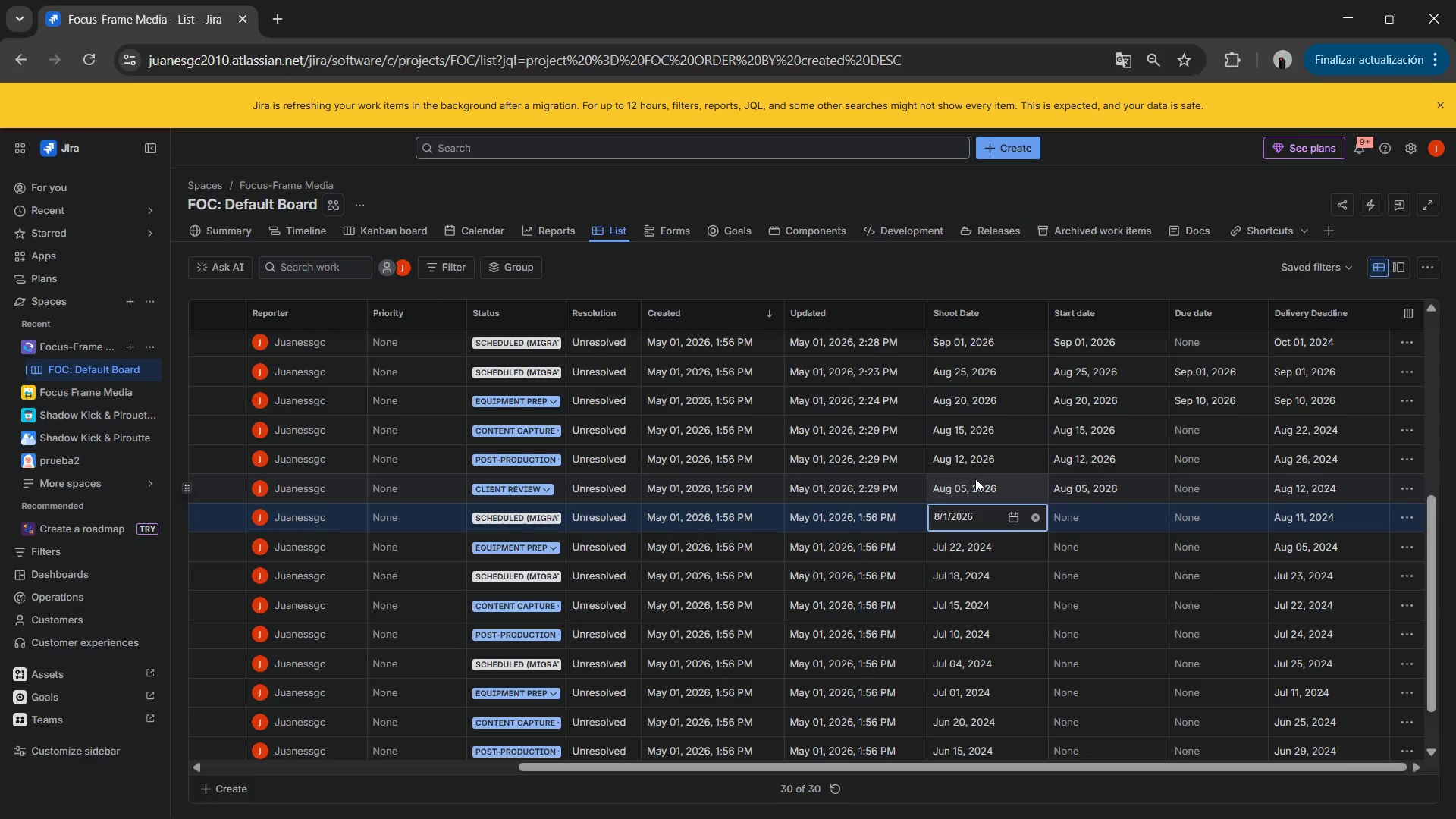 
key(Enter)
 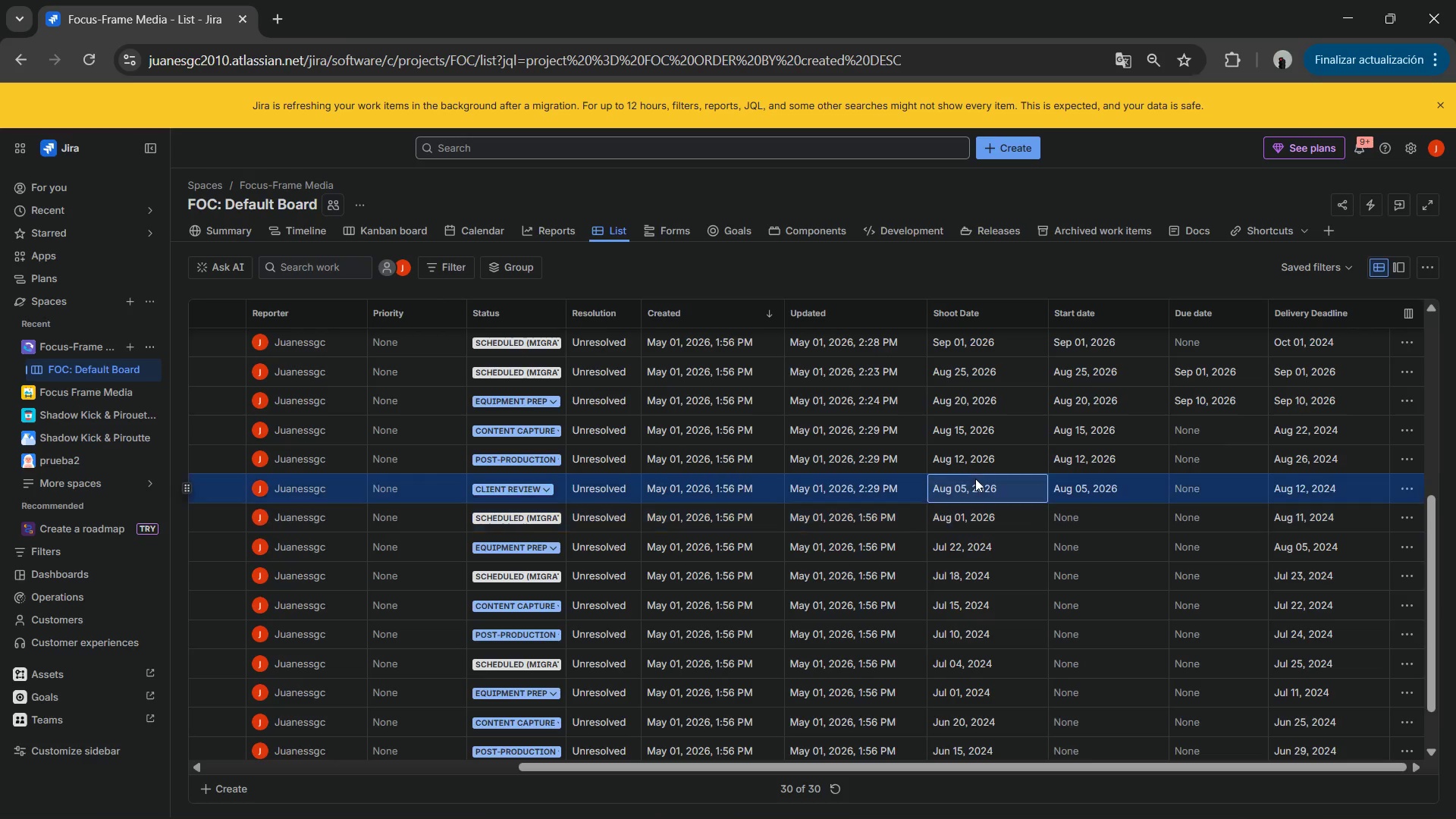 
key(ArrowUp)
 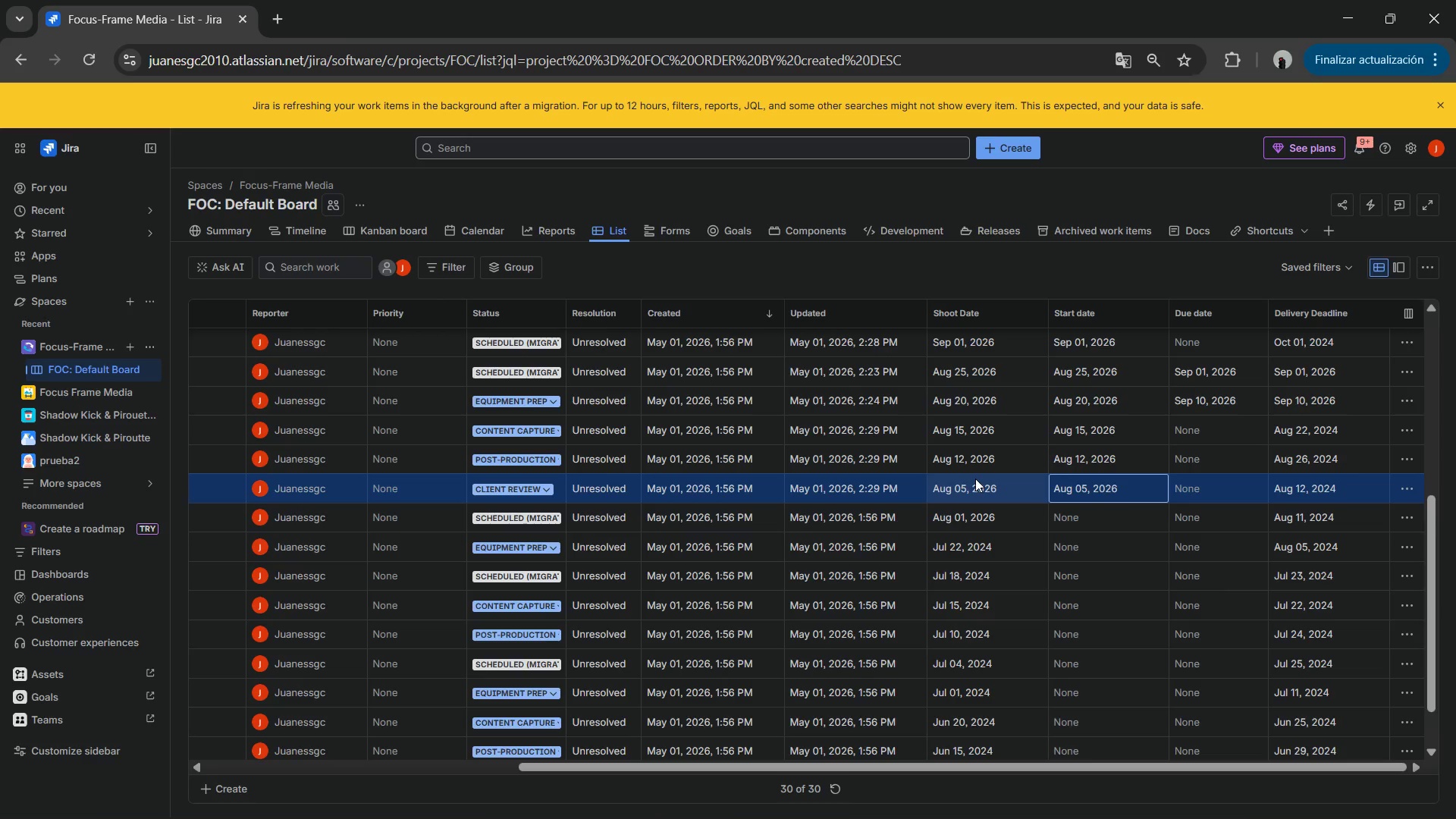 
key(ArrowRight)
 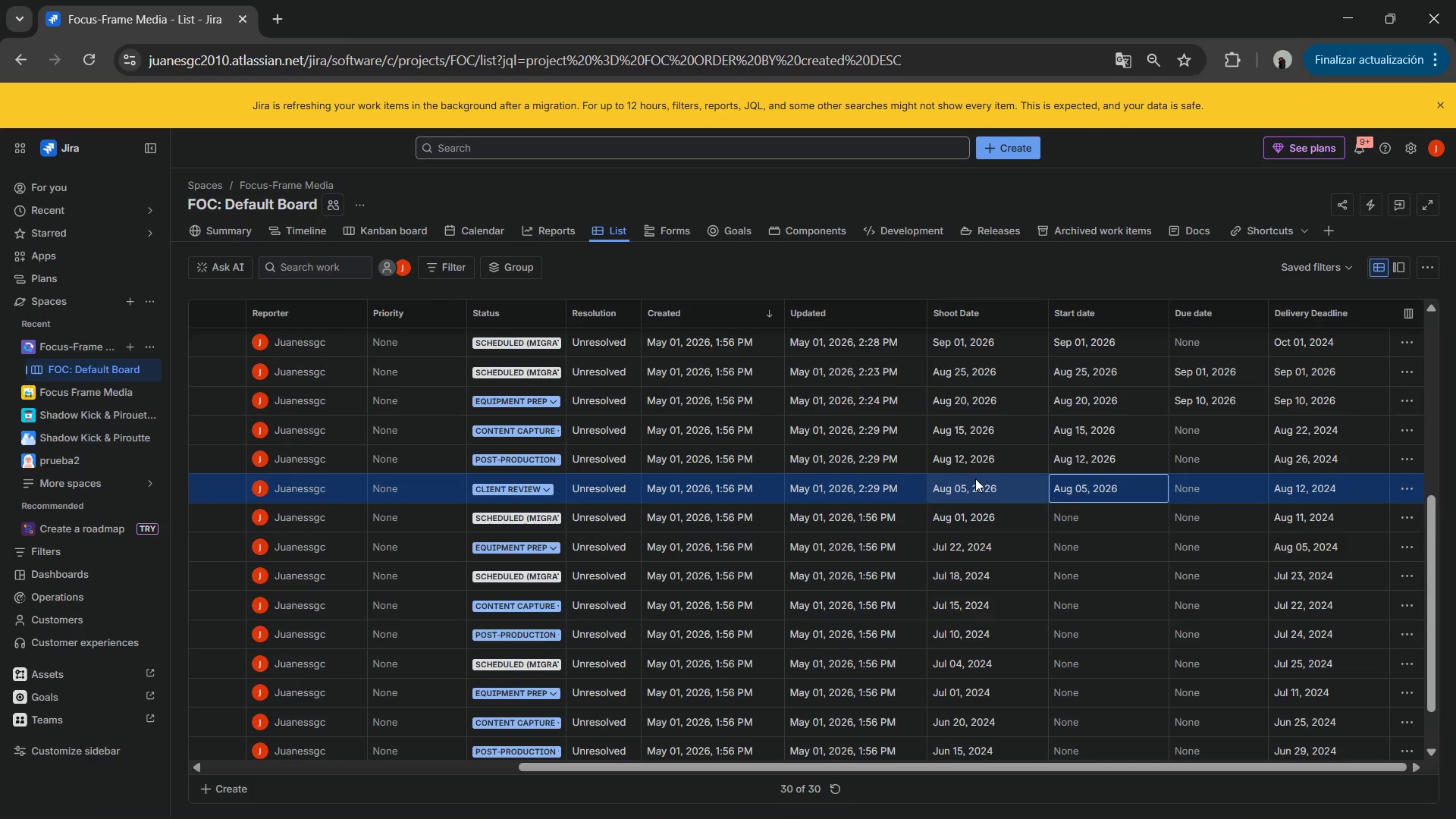 
key(ArrowDown)
 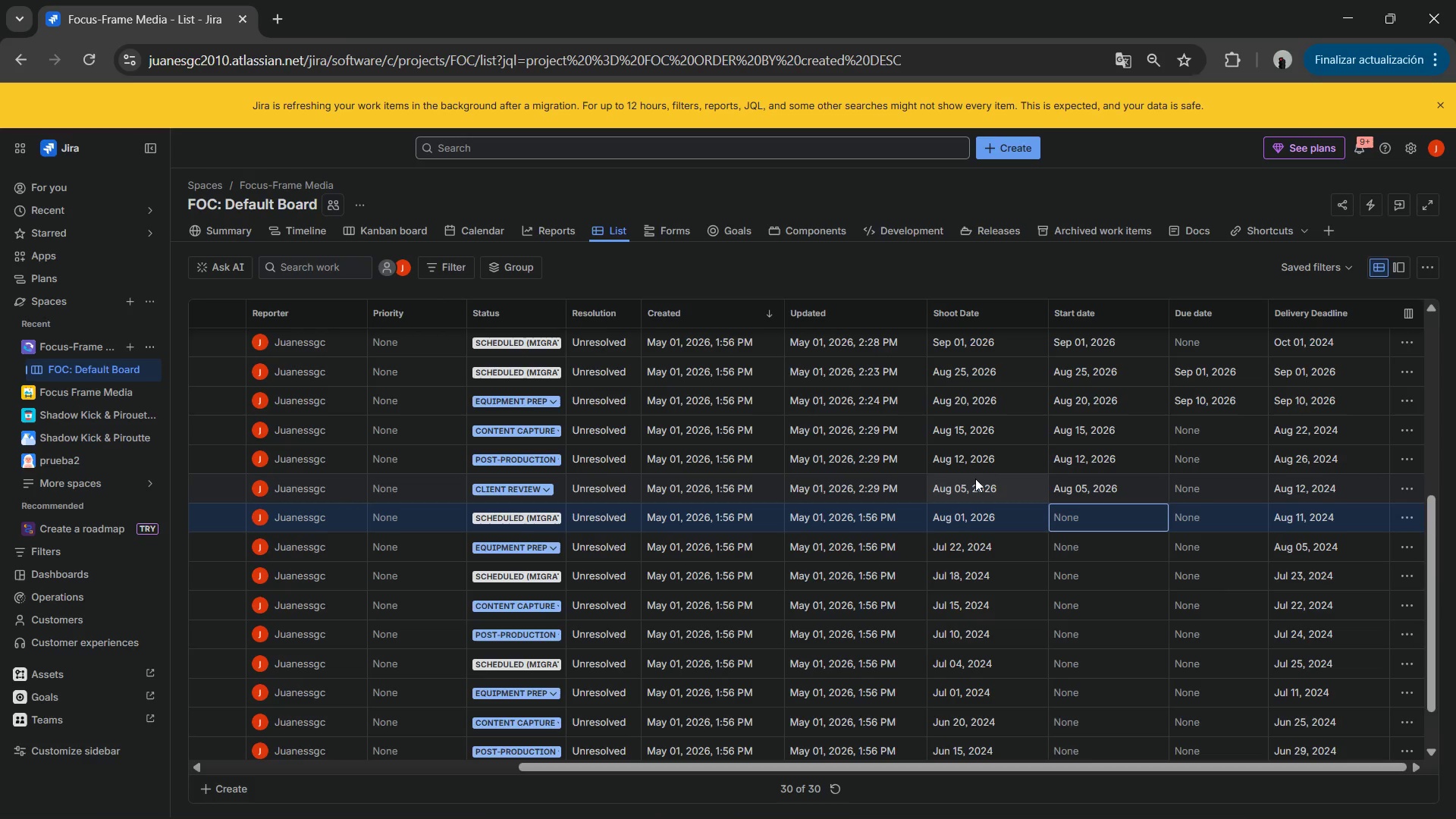 
key(Control+V)
 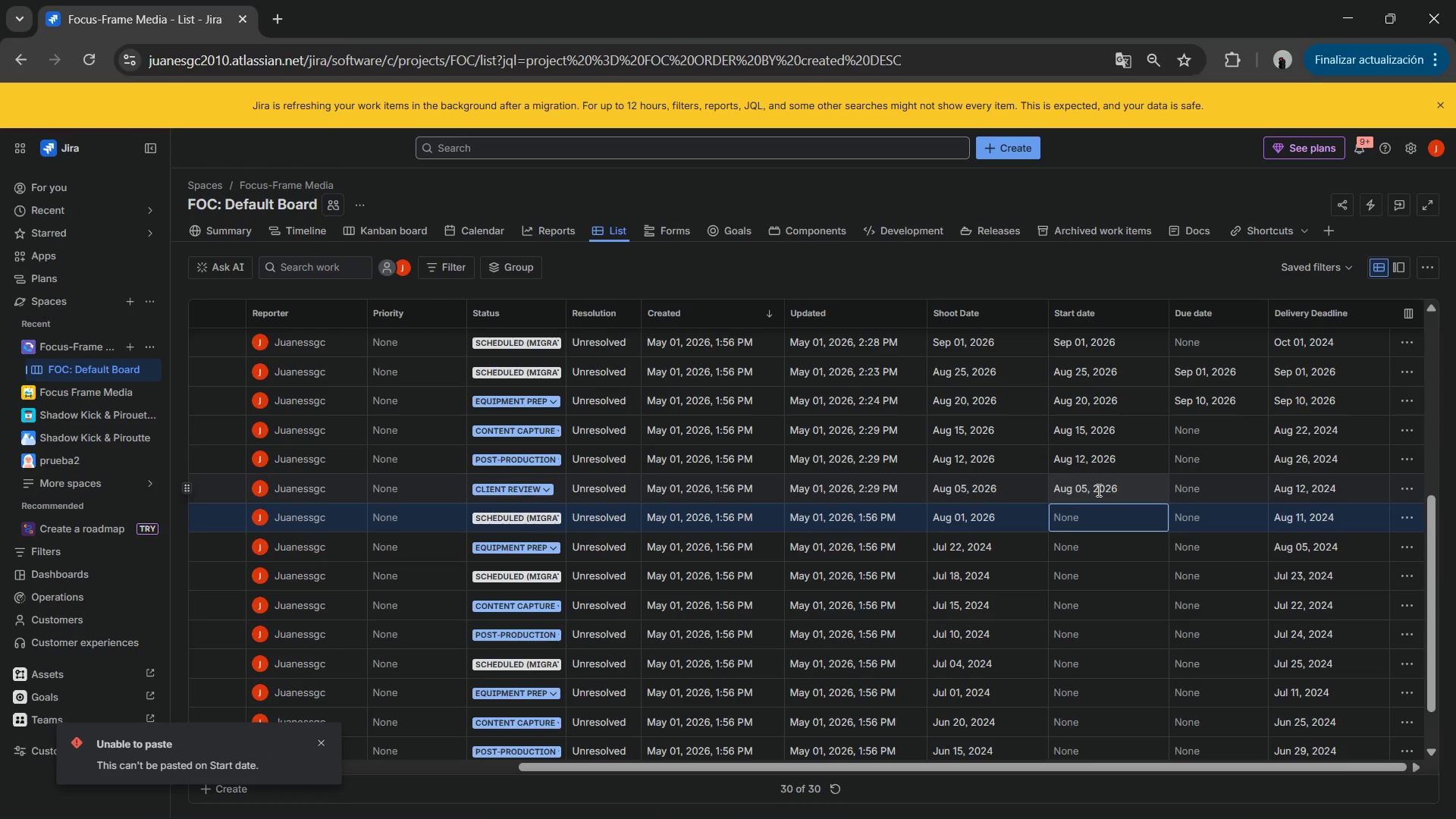 
left_click([1089, 516])
 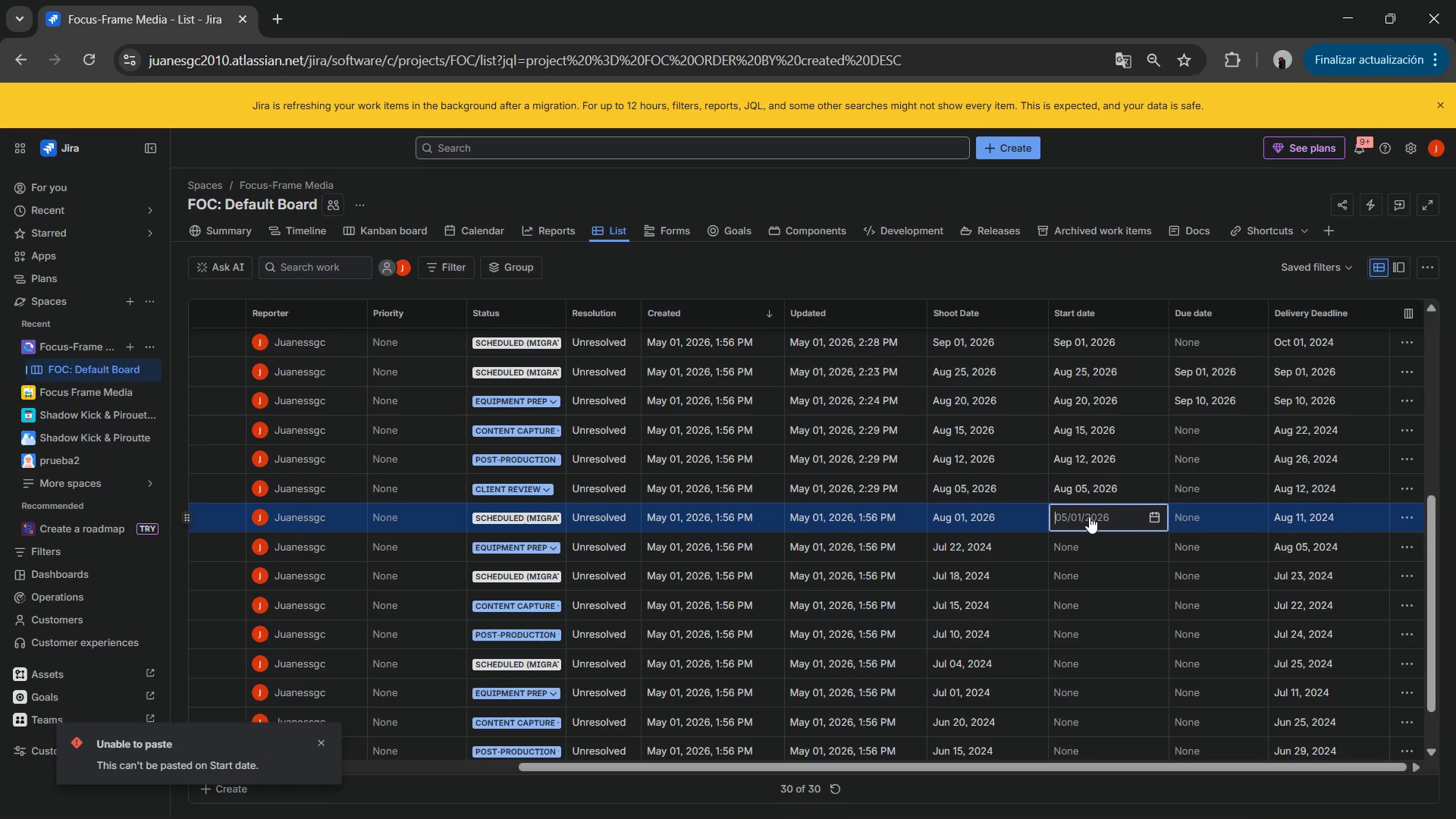 
key(Control+V)
 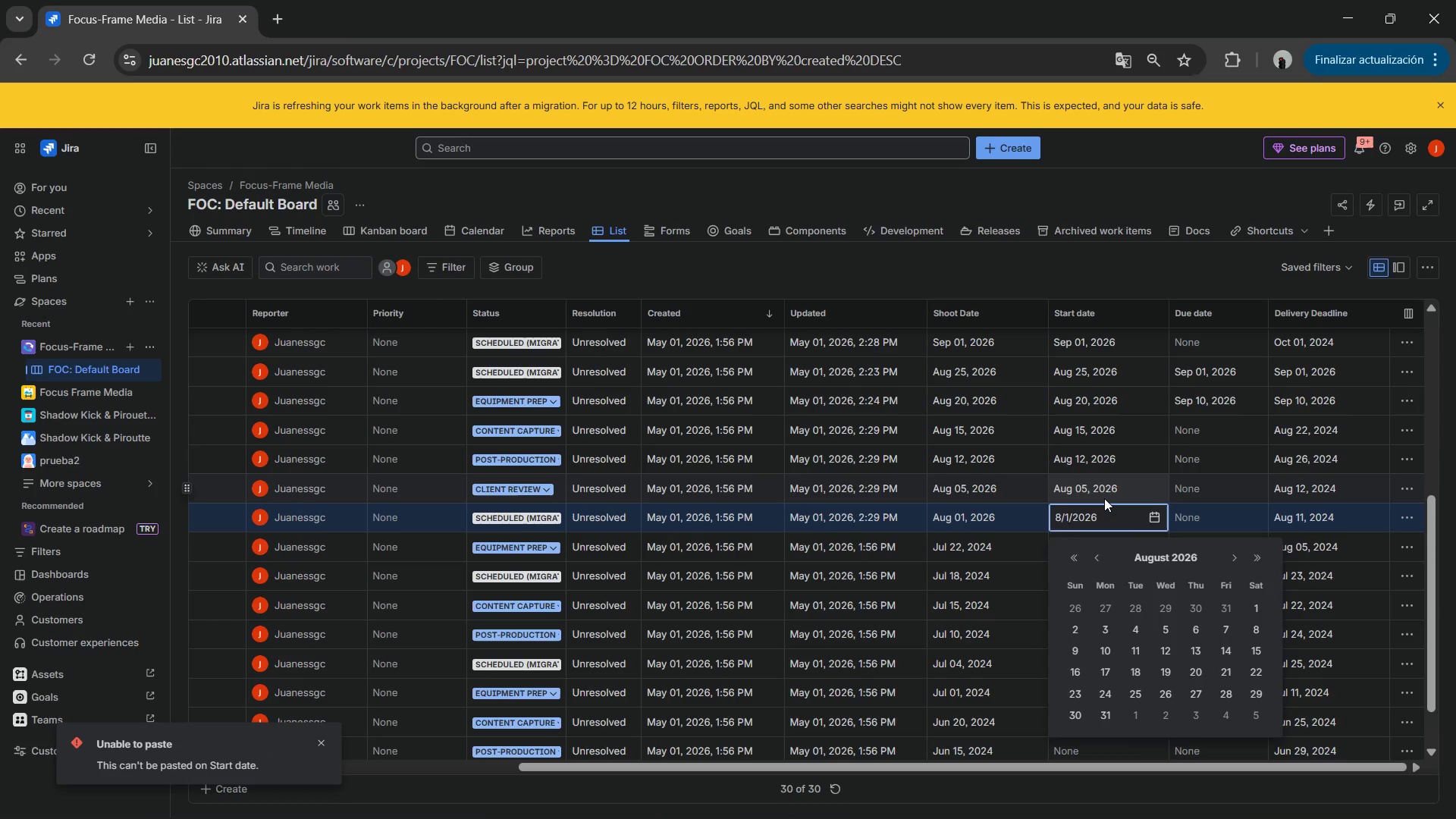 
key(Enter)
 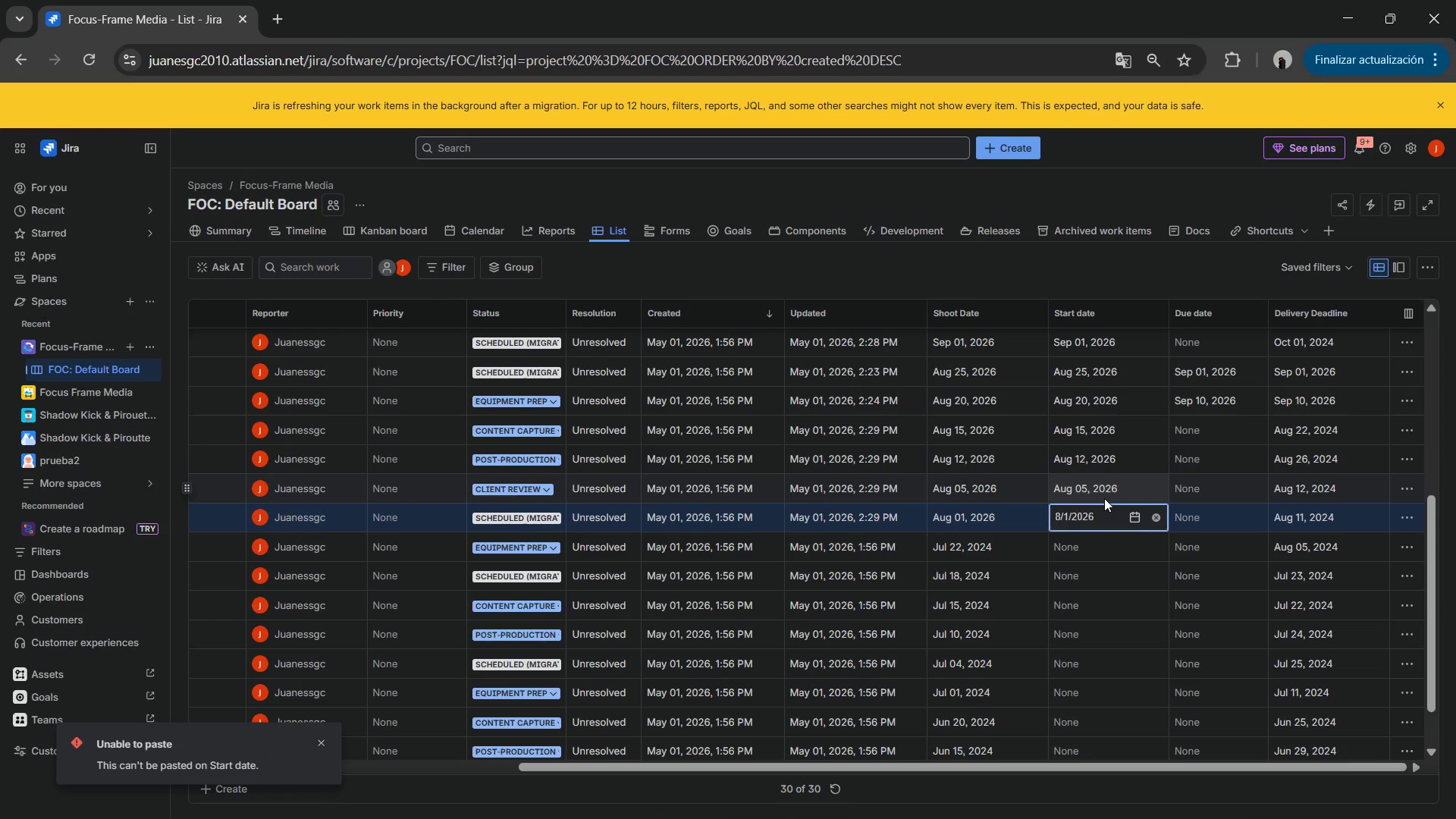 
key(Enter)
 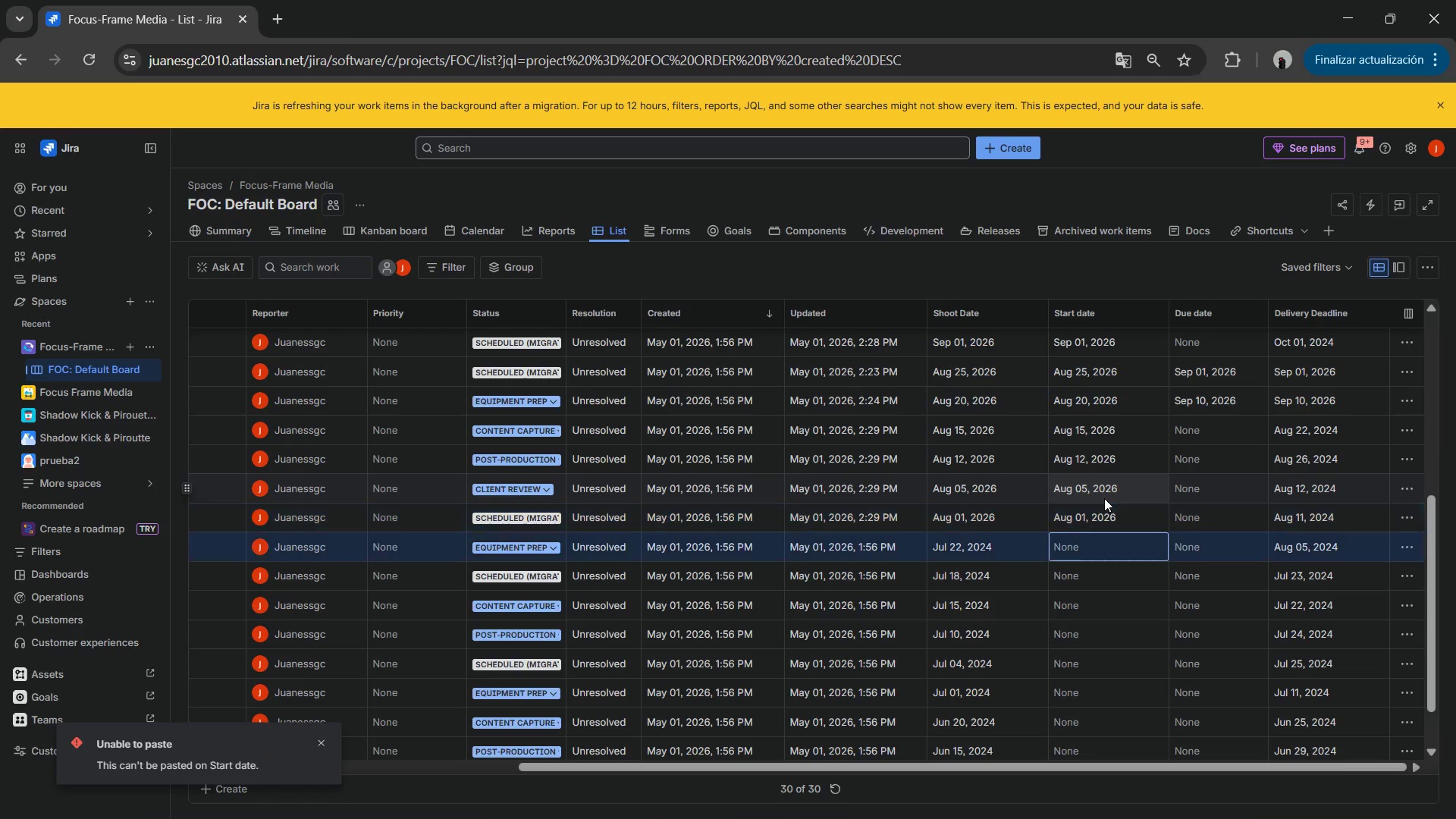 
key(ArrowDown)
 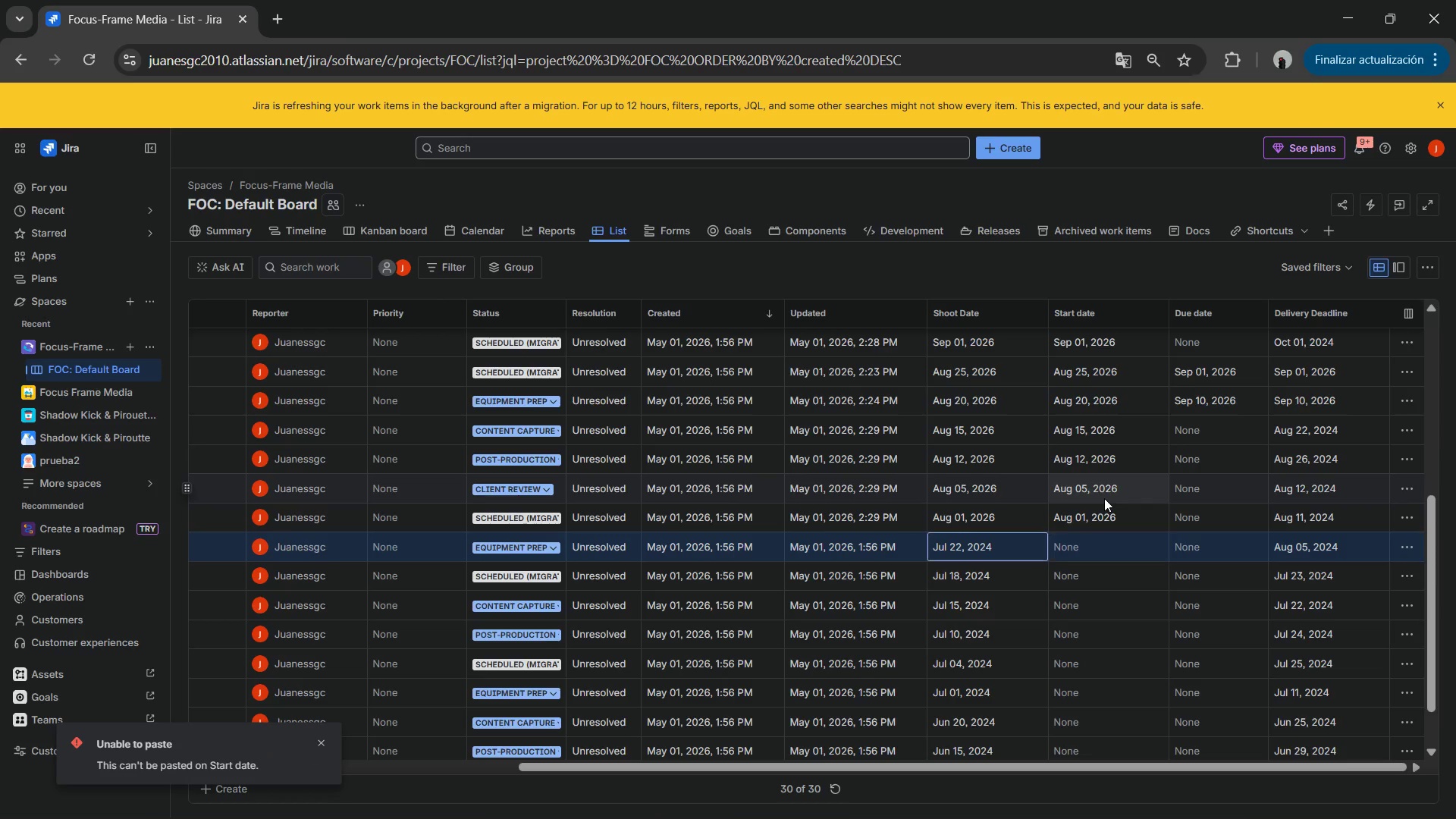 
key(ArrowLeft)
 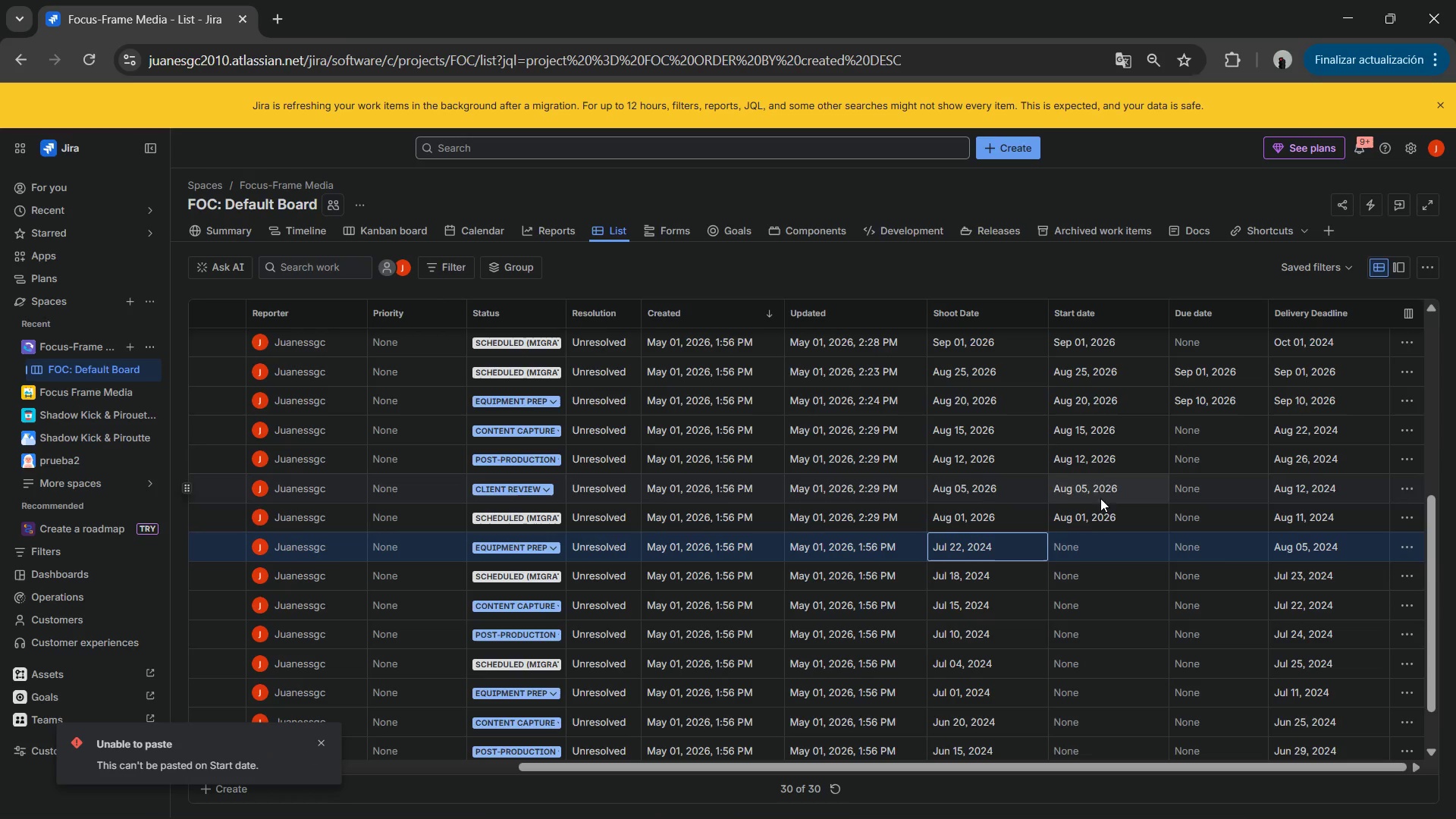 
left_click([1018, 544])
 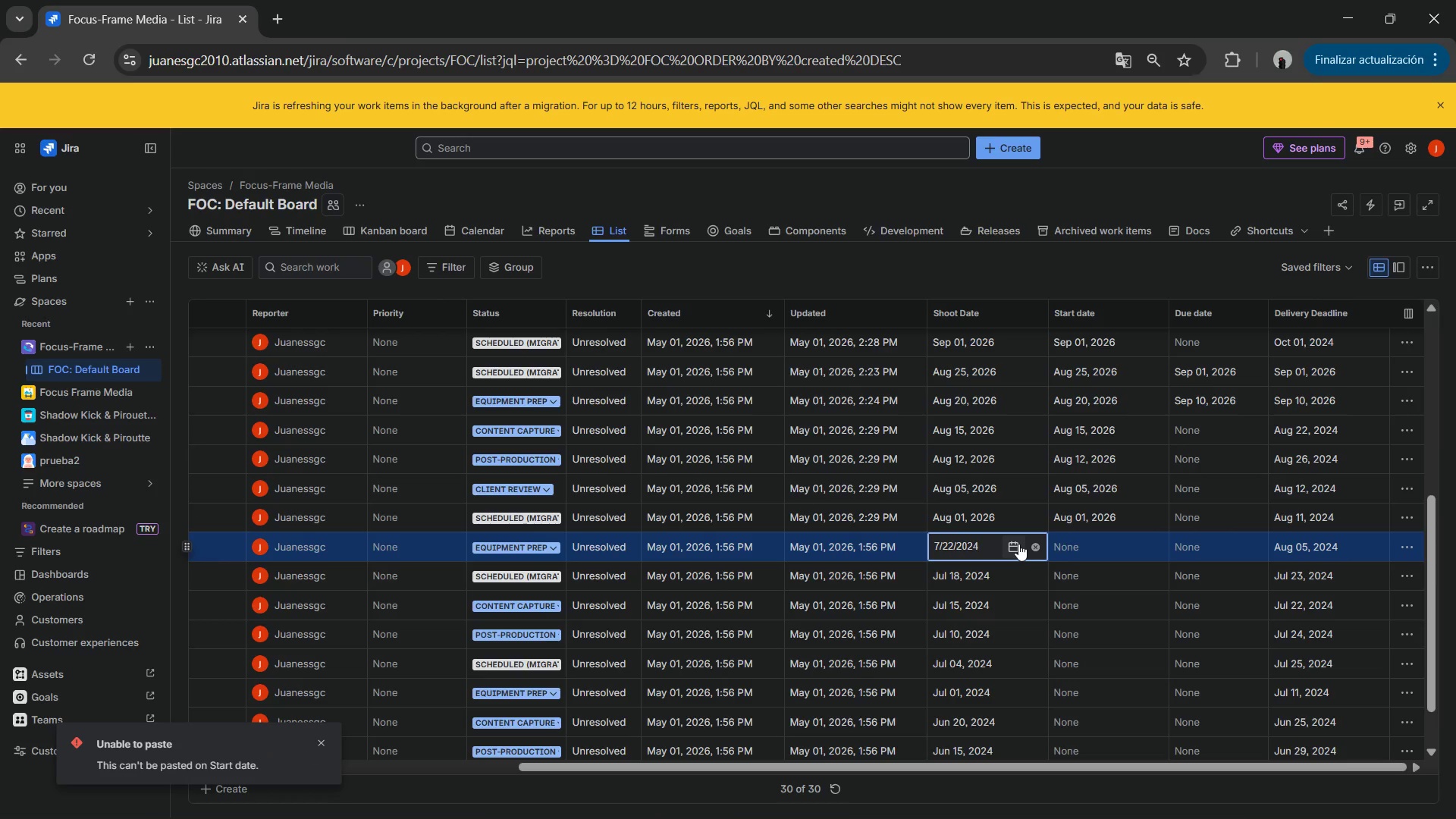 
key(Numpad7)
 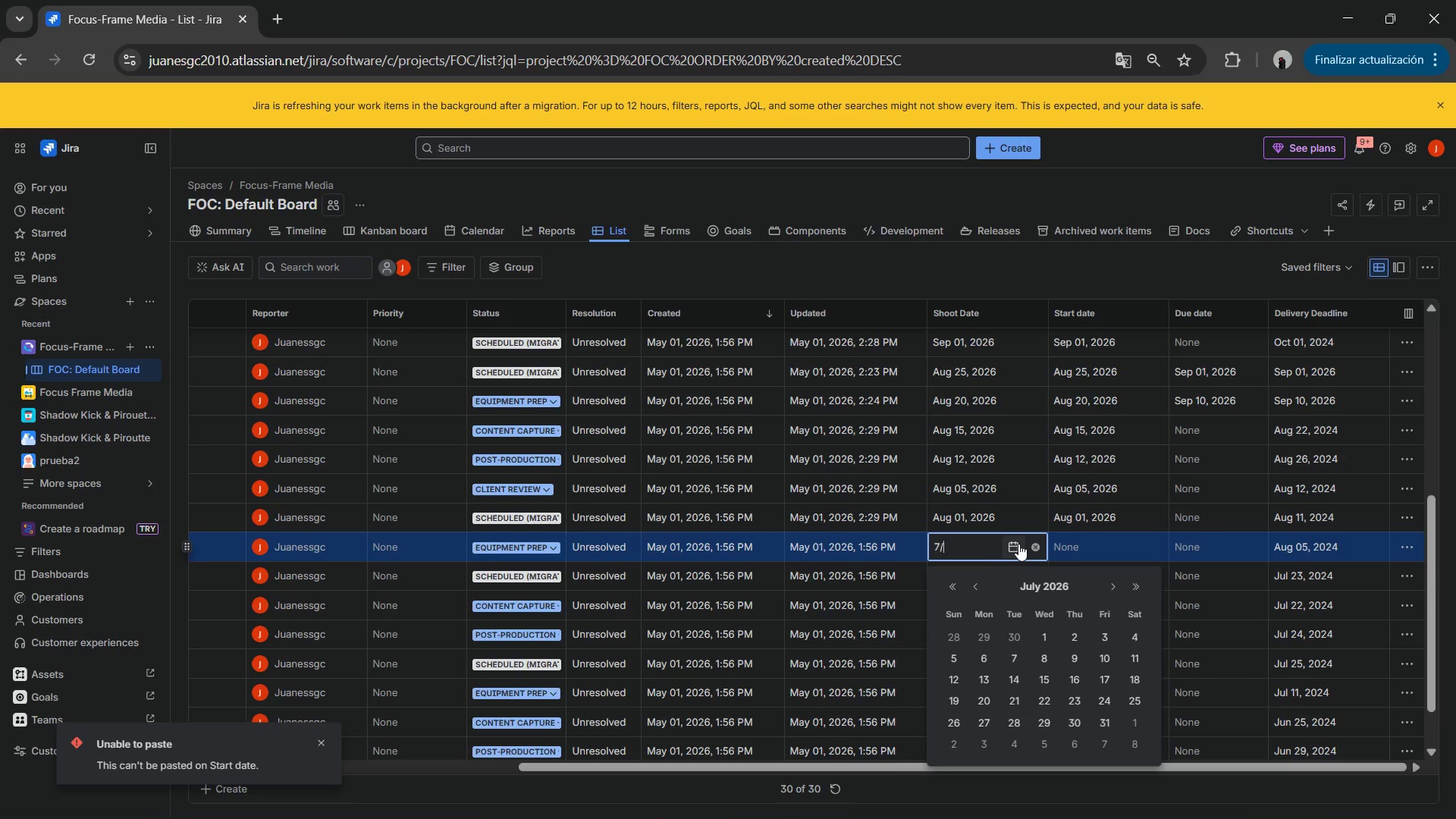 
key(NumpadDivide)
 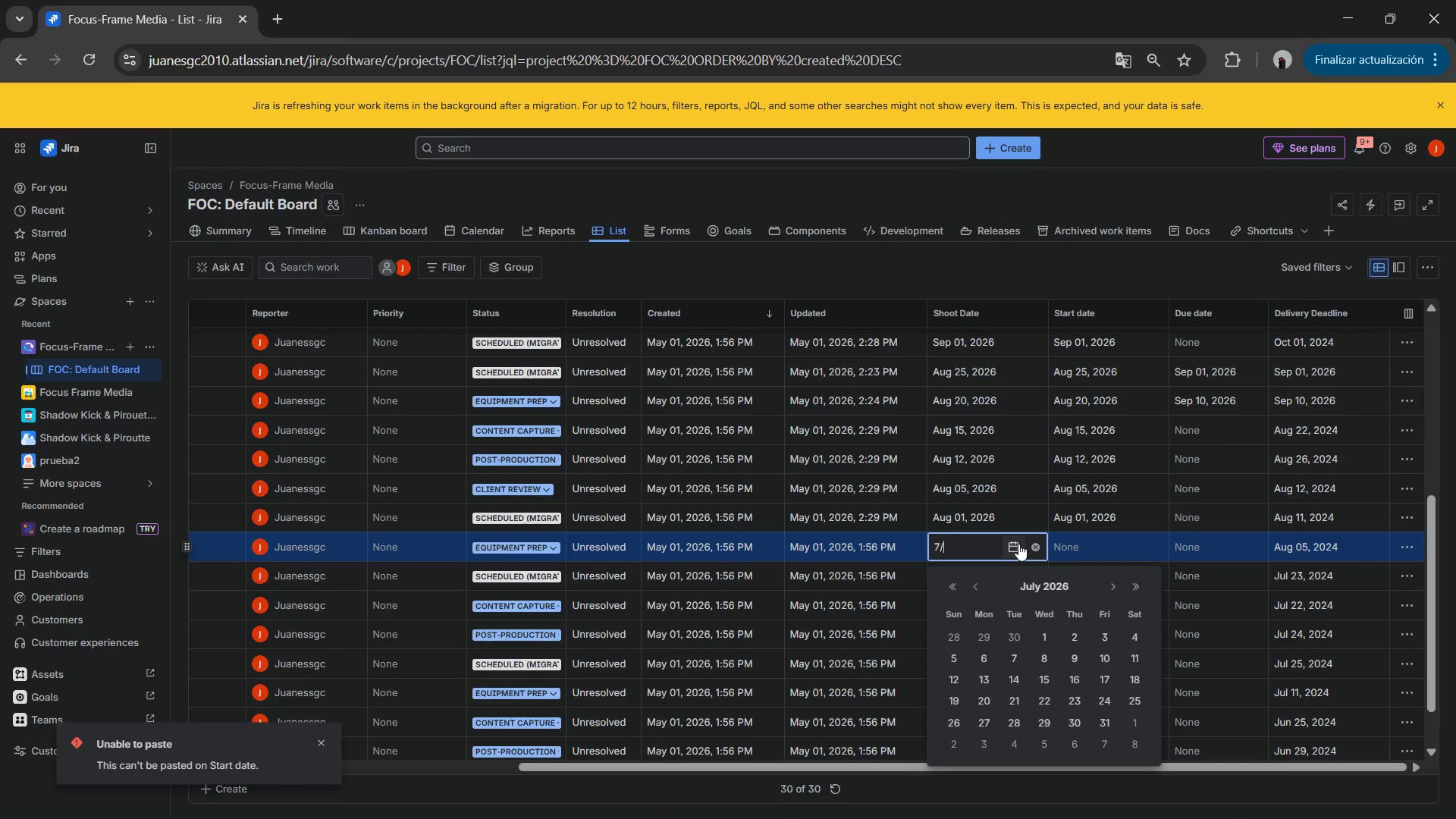 
key(Numpad2)
 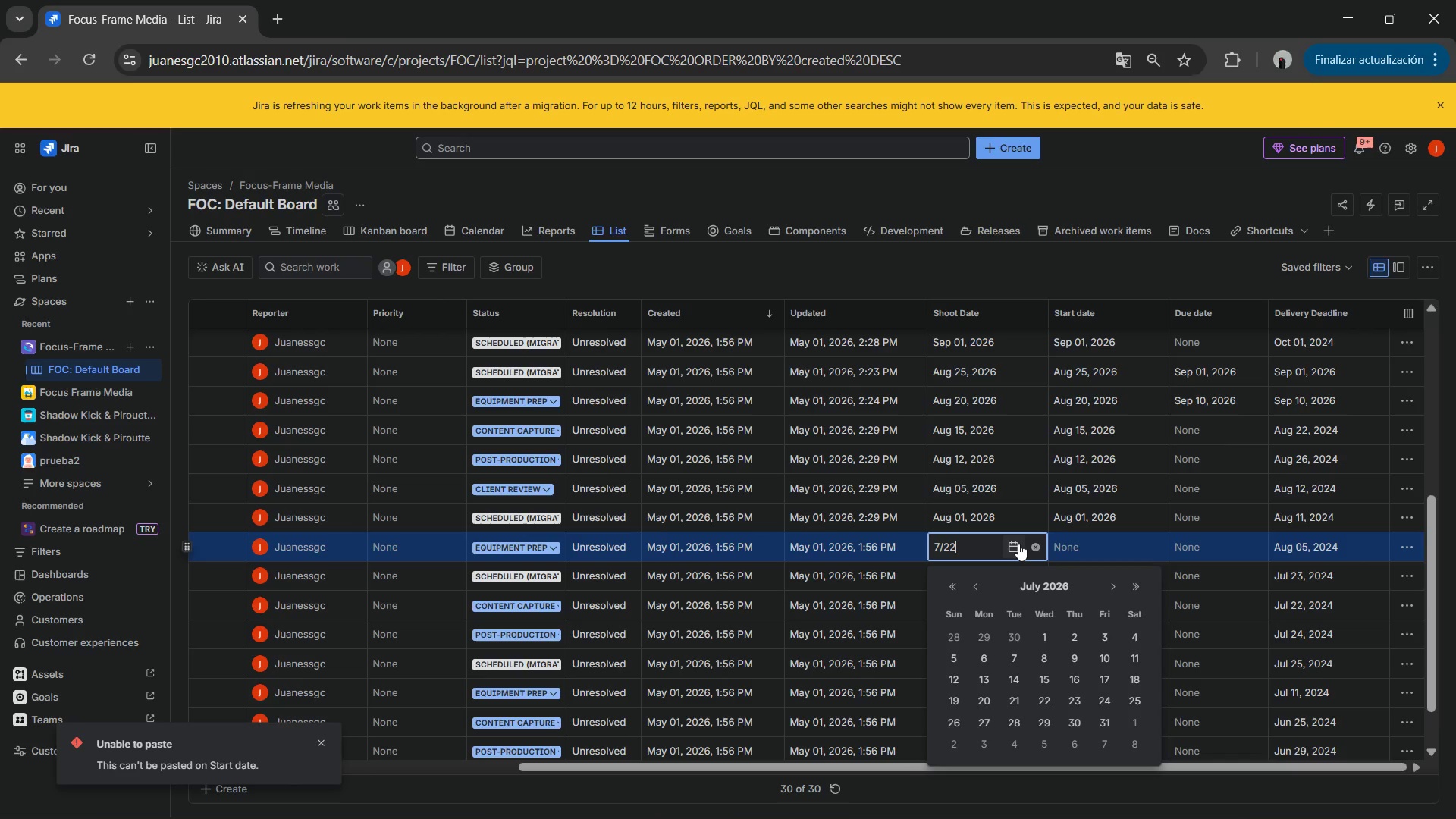 
key(Numpad2)
 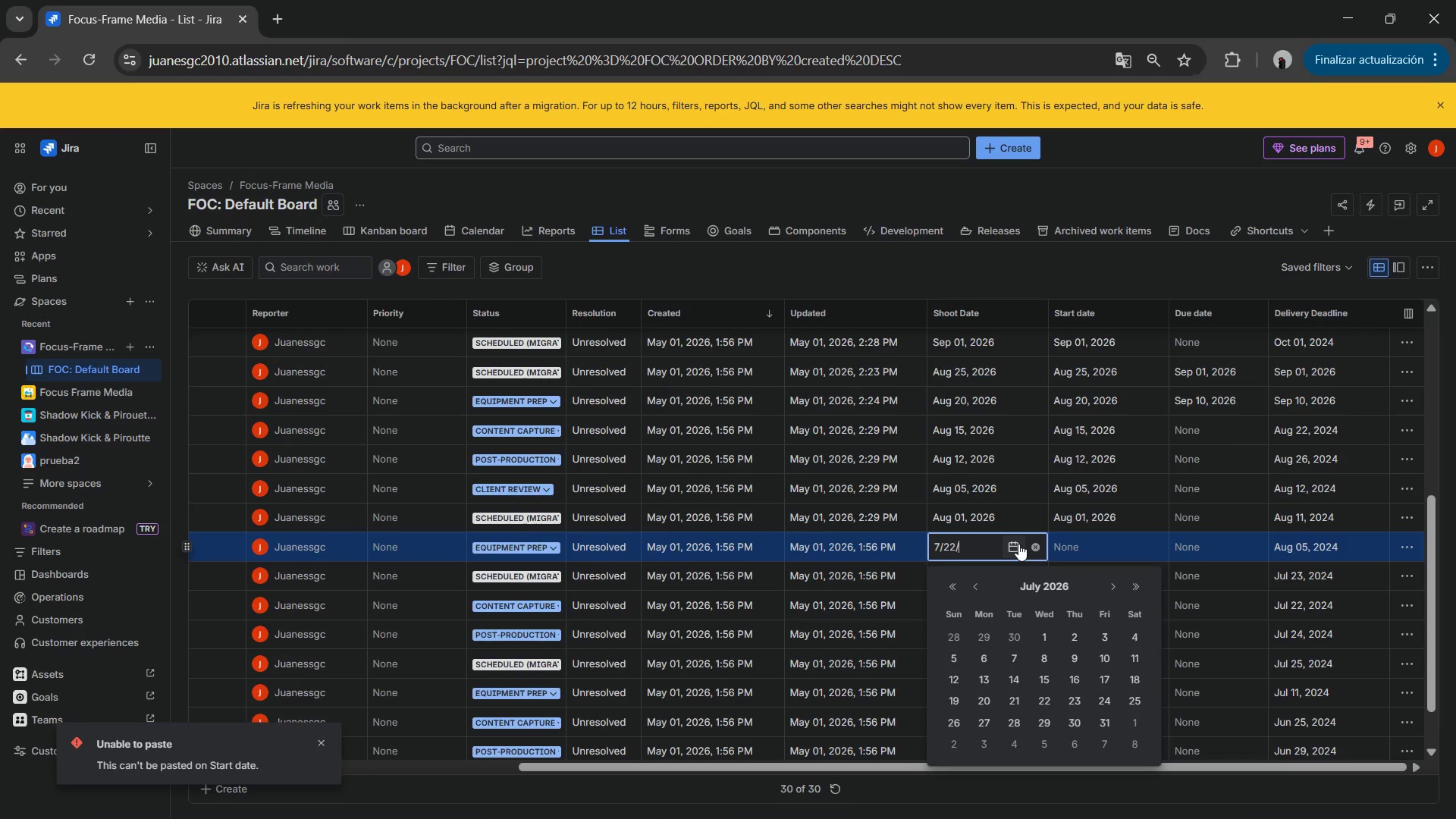 
key(NumpadDivide)
 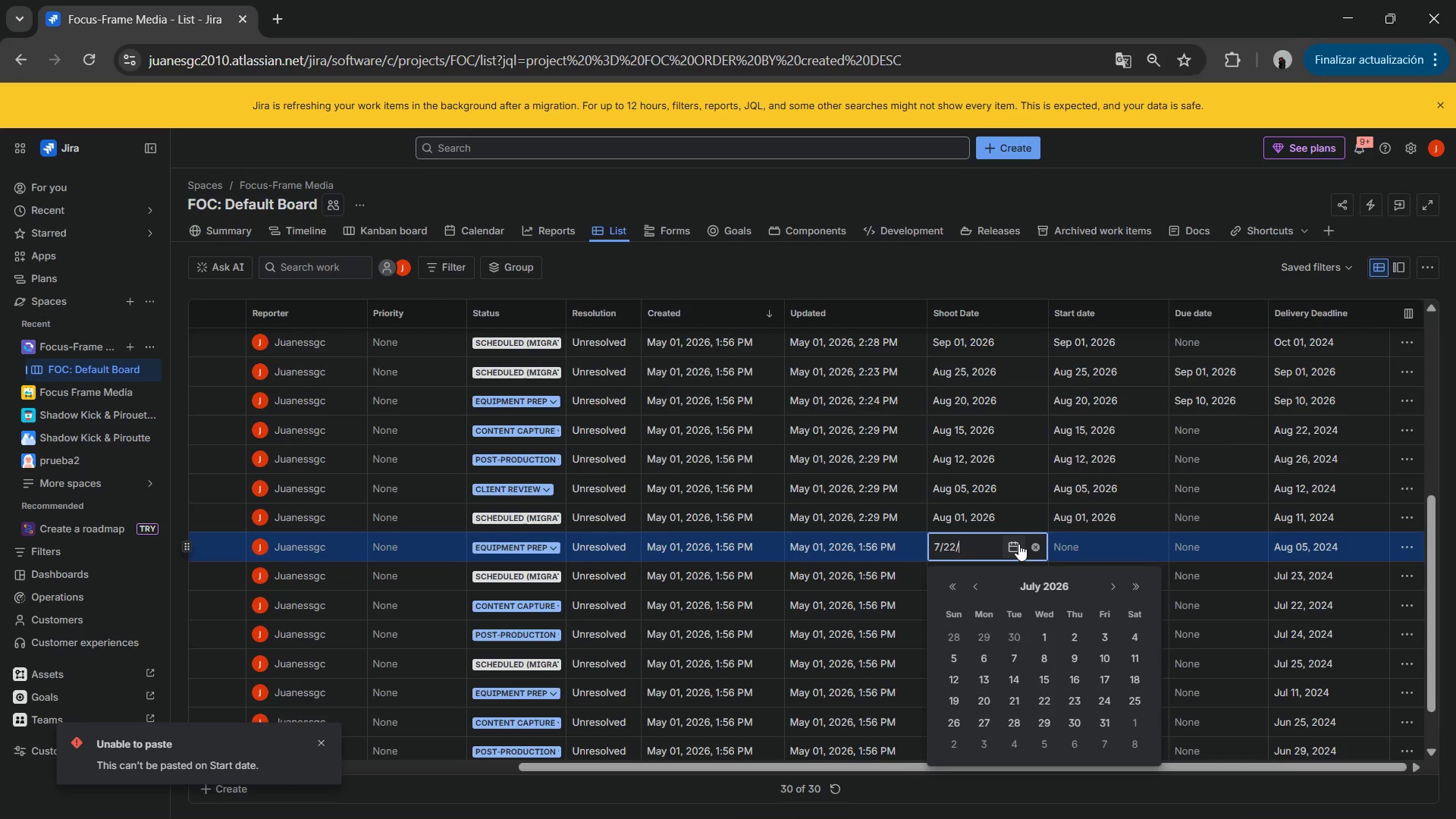 
key(Numpad2)
 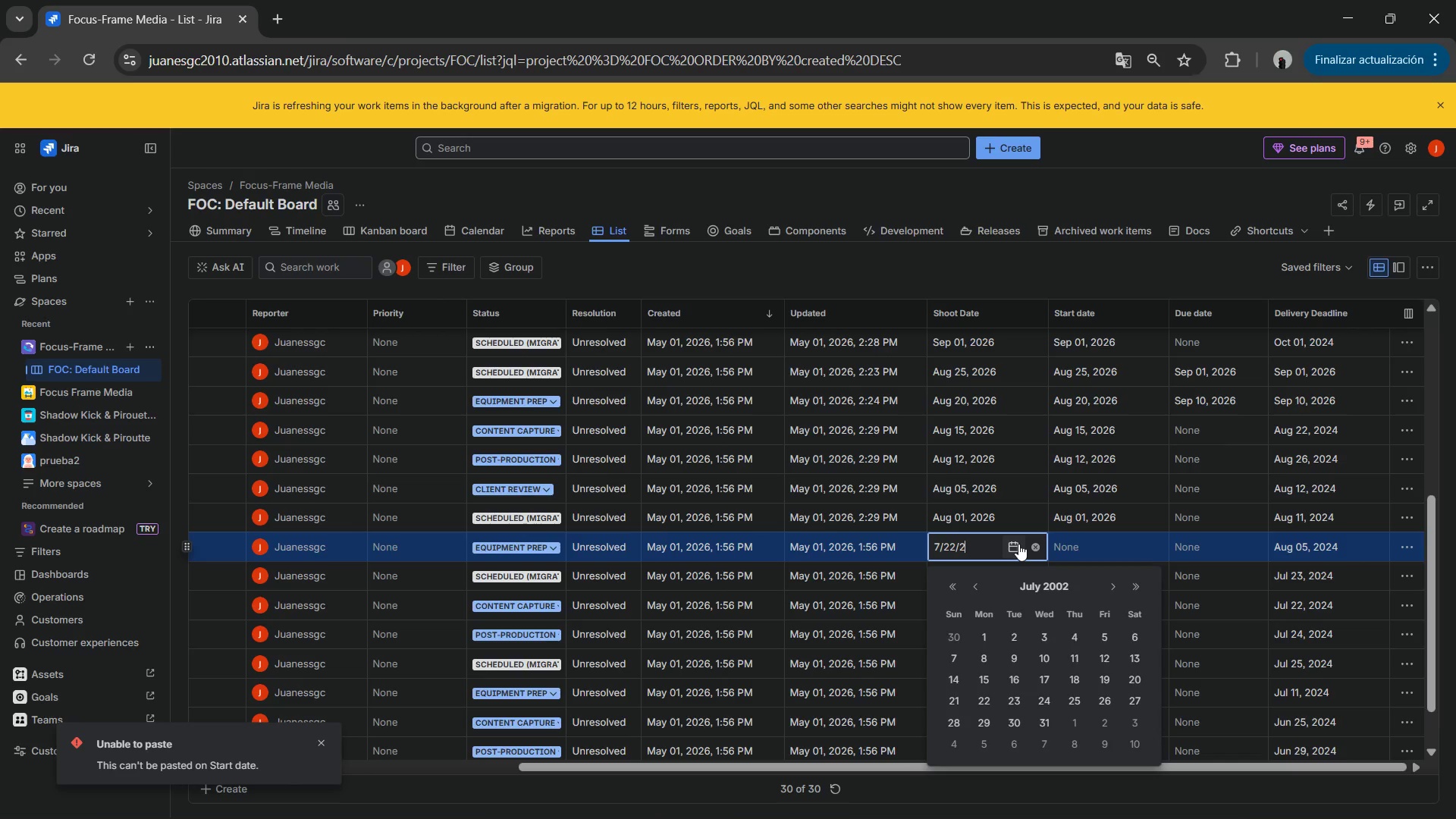 
key(Numpad0)
 